 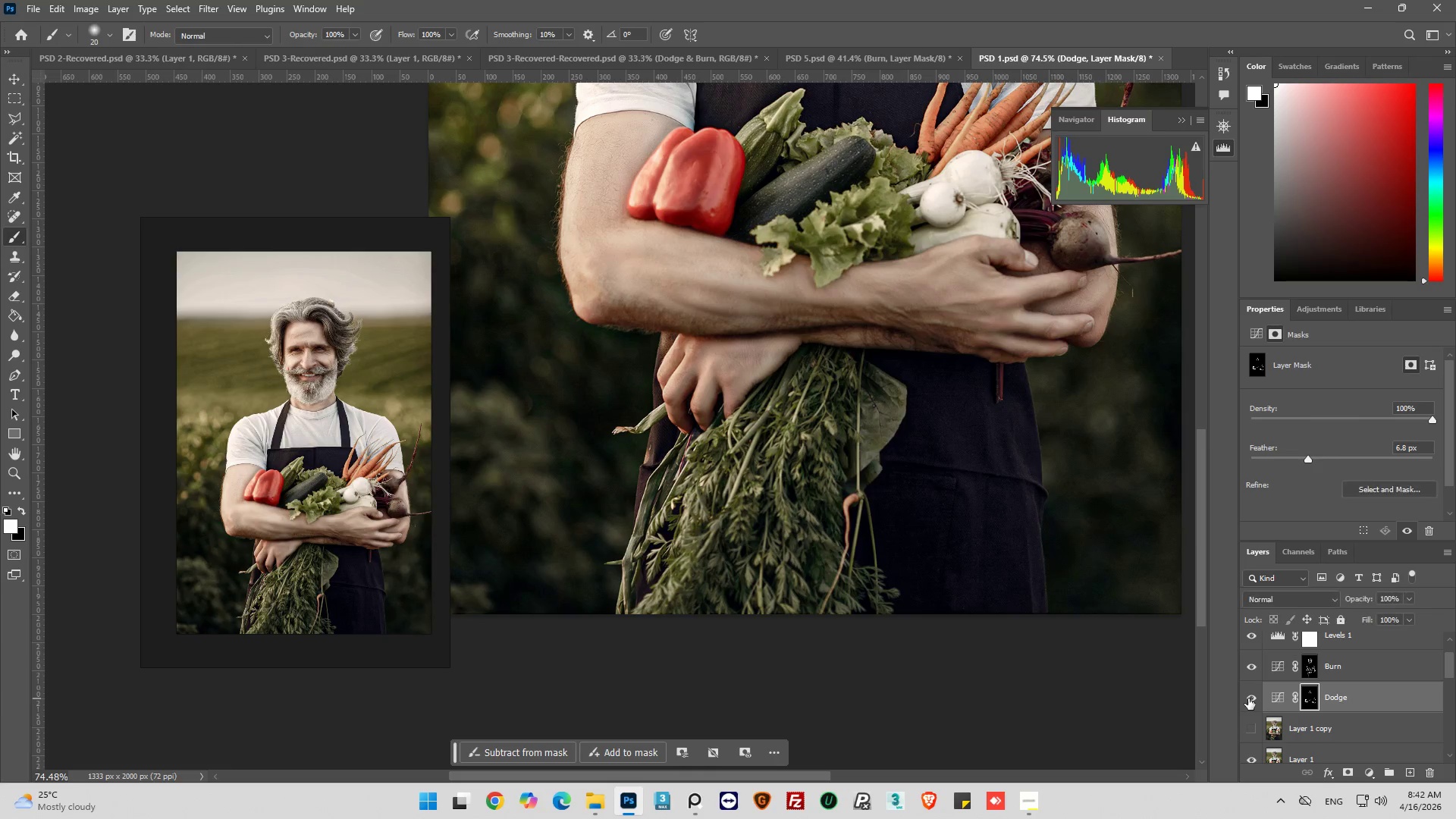 
left_click([1248, 698])
 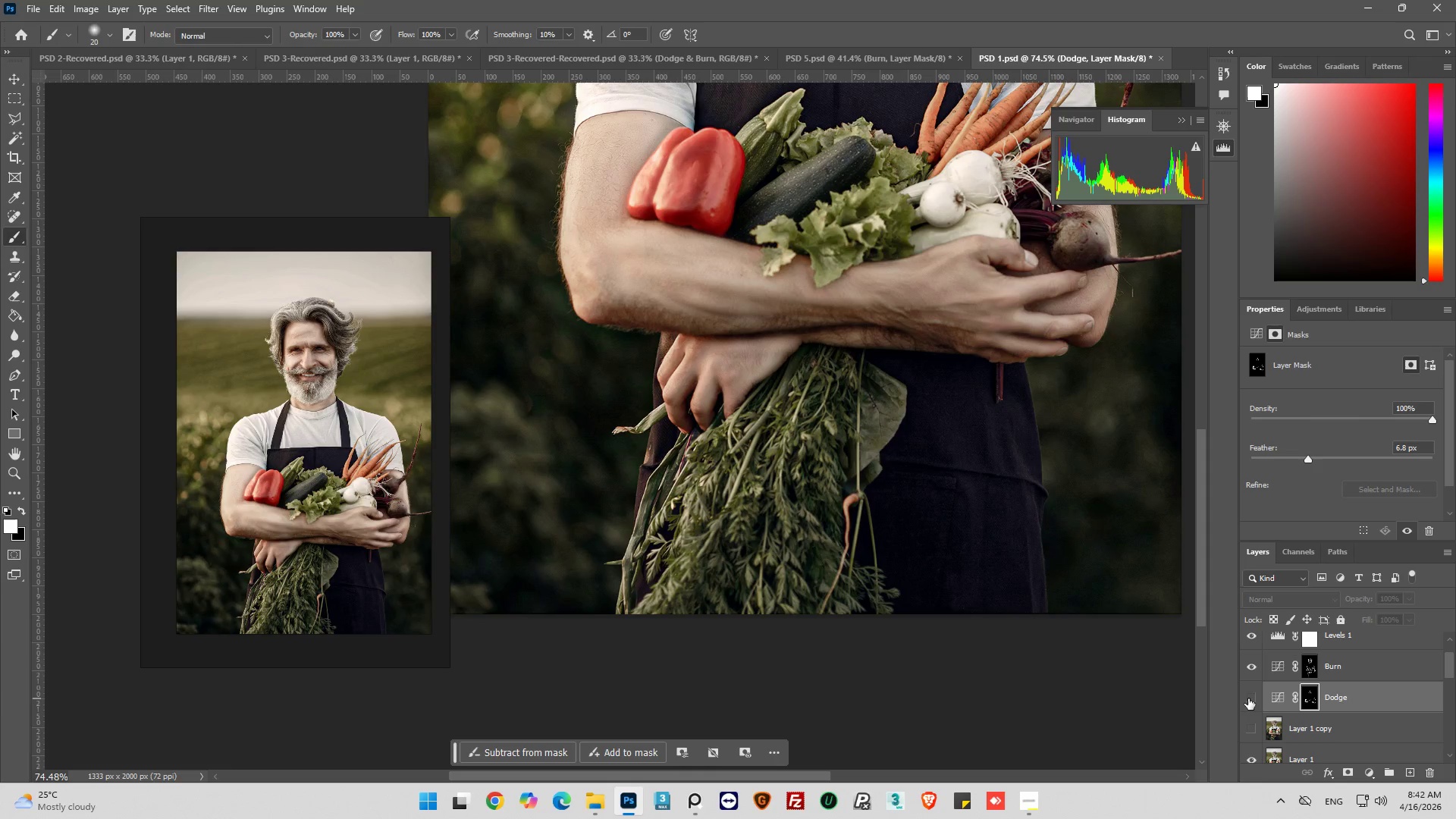 
left_click([1248, 698])
 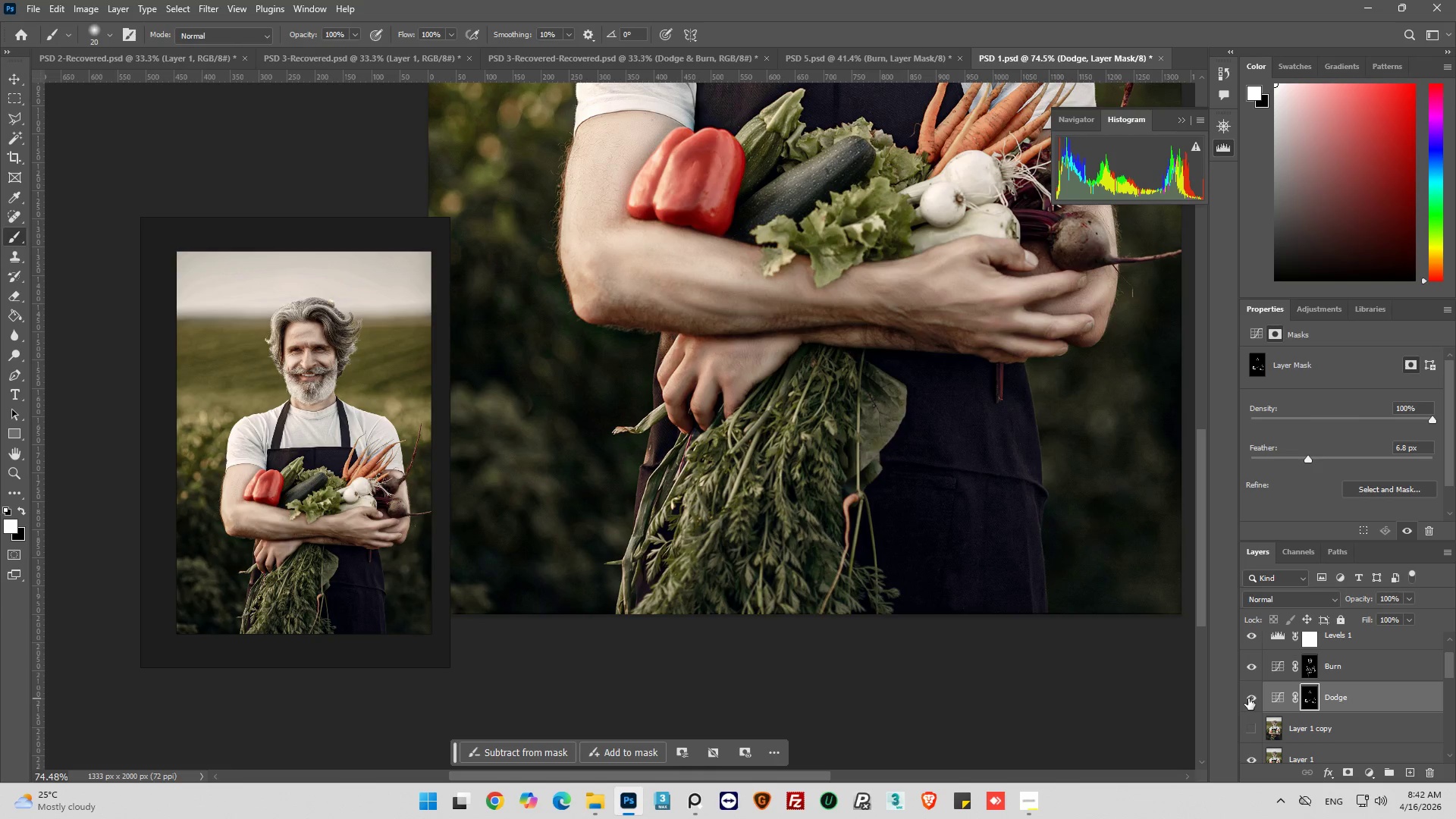 
left_click([1248, 698])
 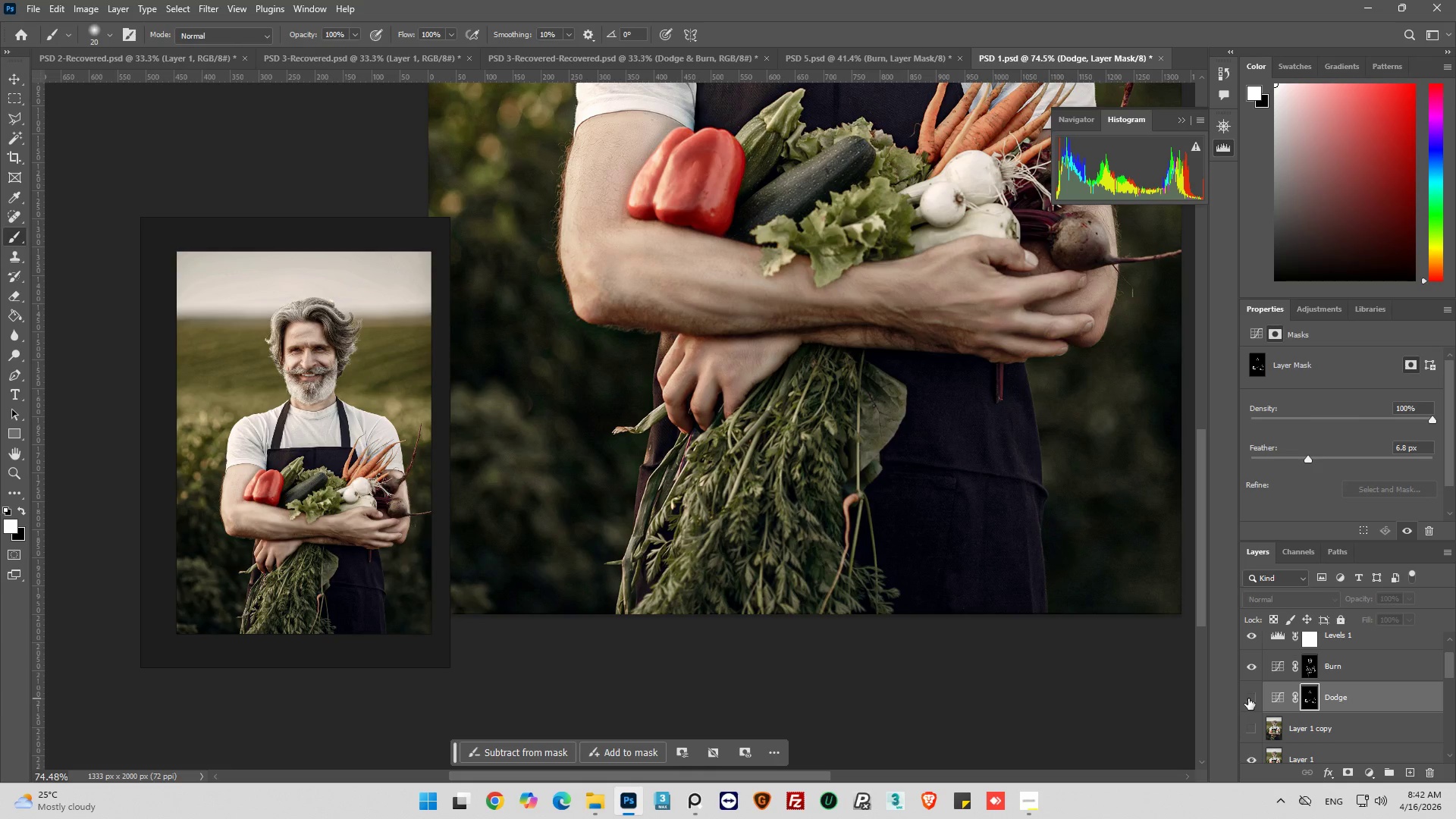 
left_click([1248, 698])
 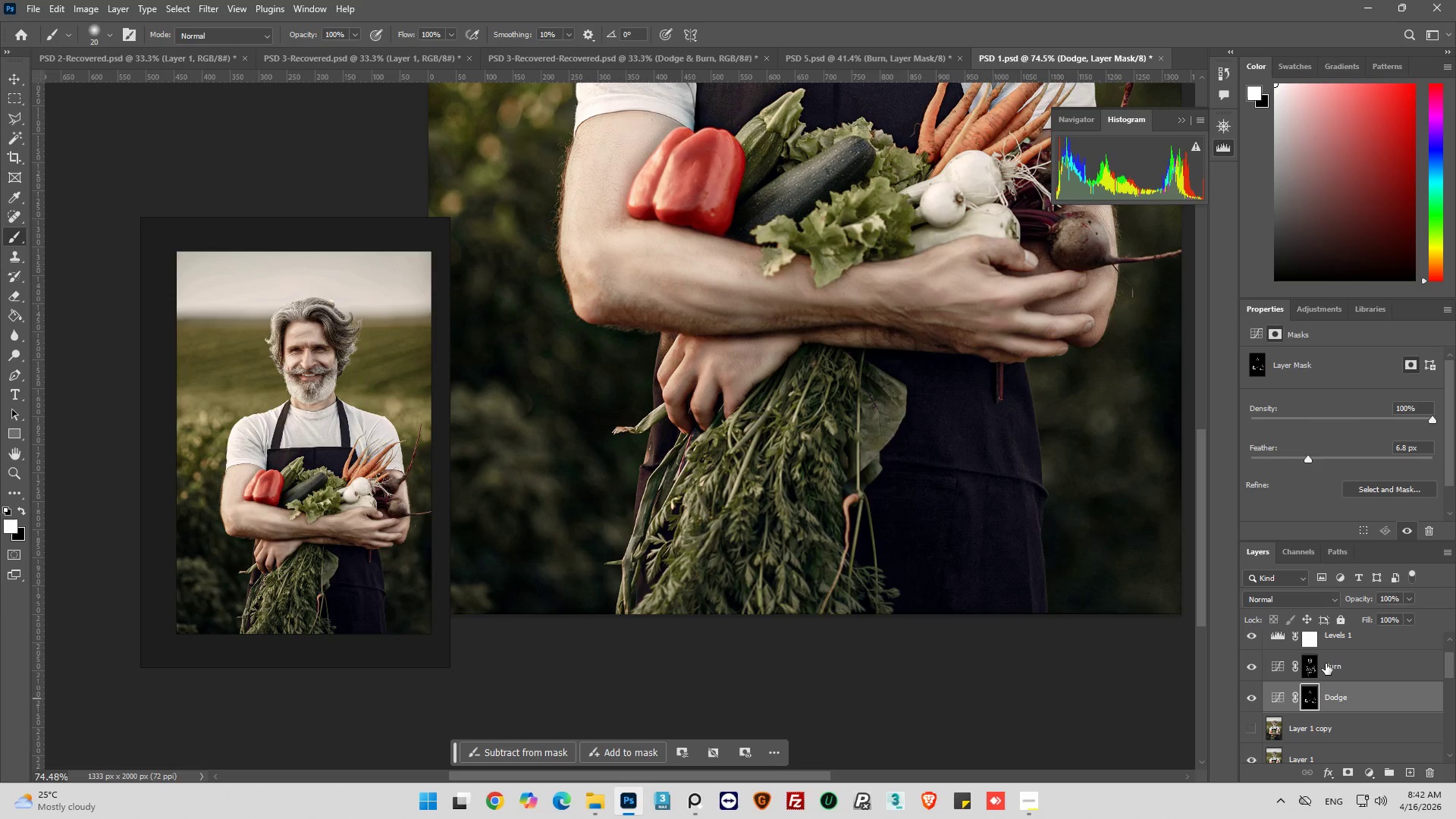 
left_click([1311, 671])
 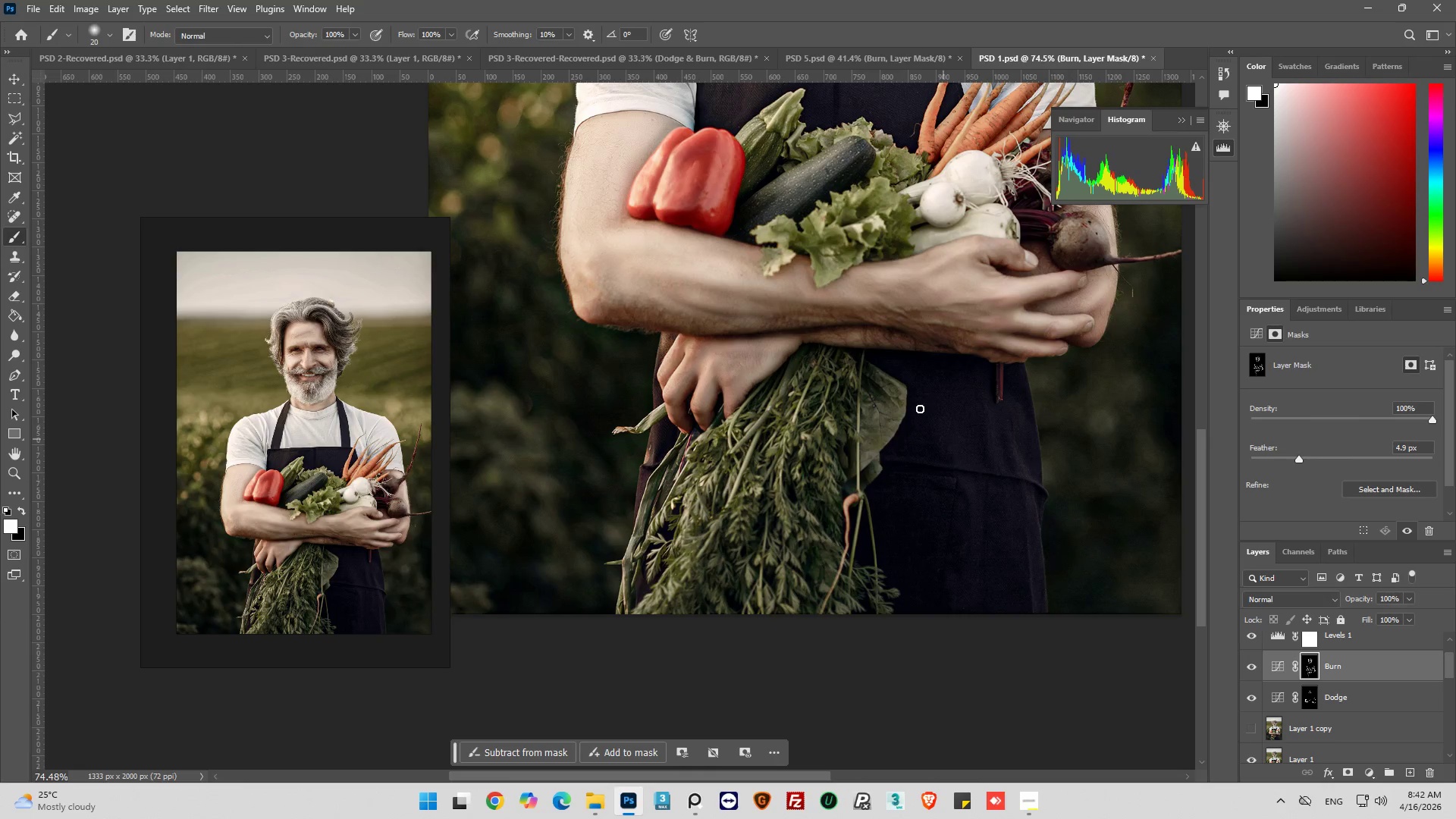 
hold_key(key=AltLeft, duration=0.69)
scroll: coordinate [871, 325], scroll_direction: up, amount: 10.0
 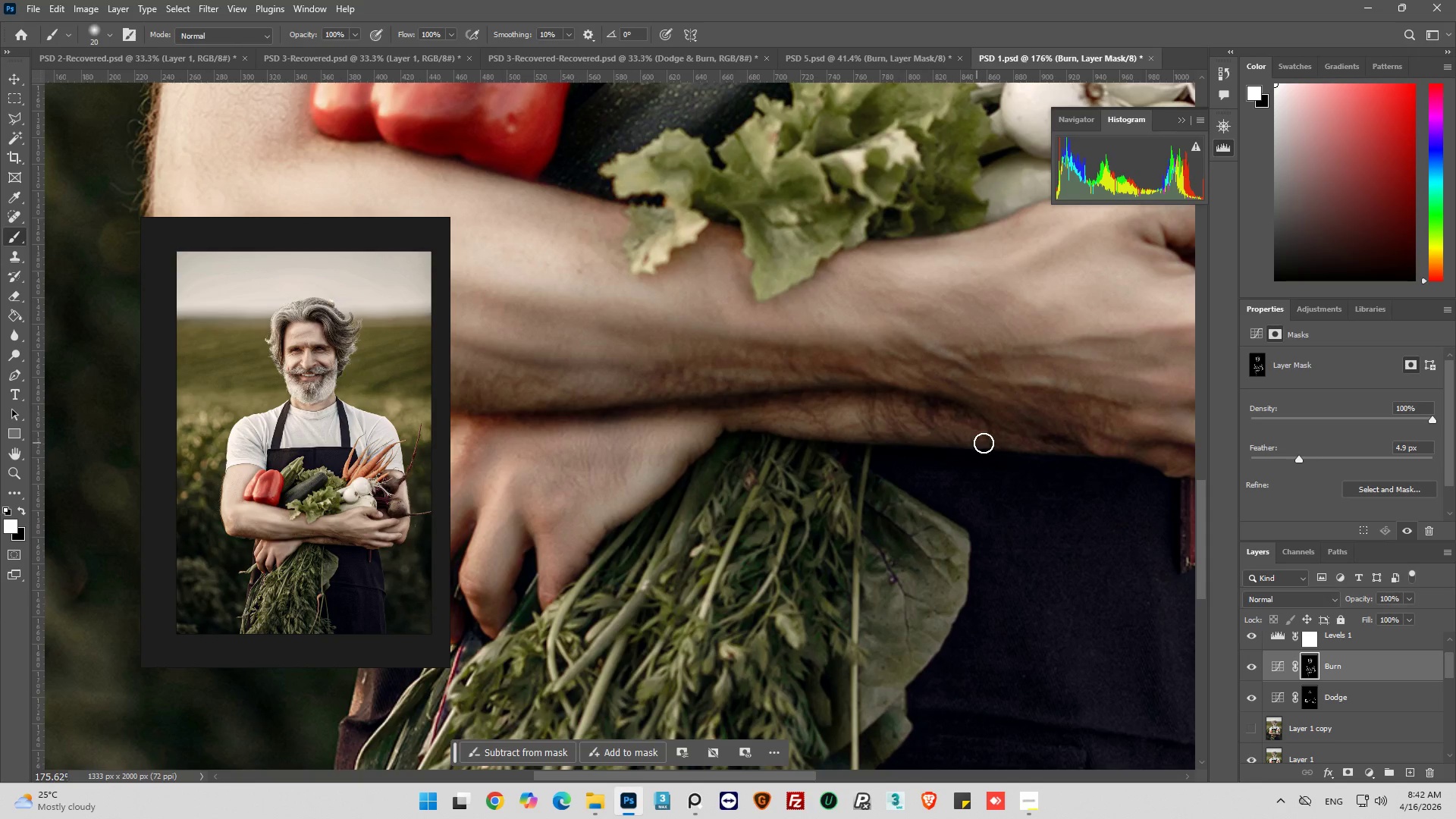 
left_click_drag(start_coordinate=[1040, 448], to_coordinate=[910, 406])
 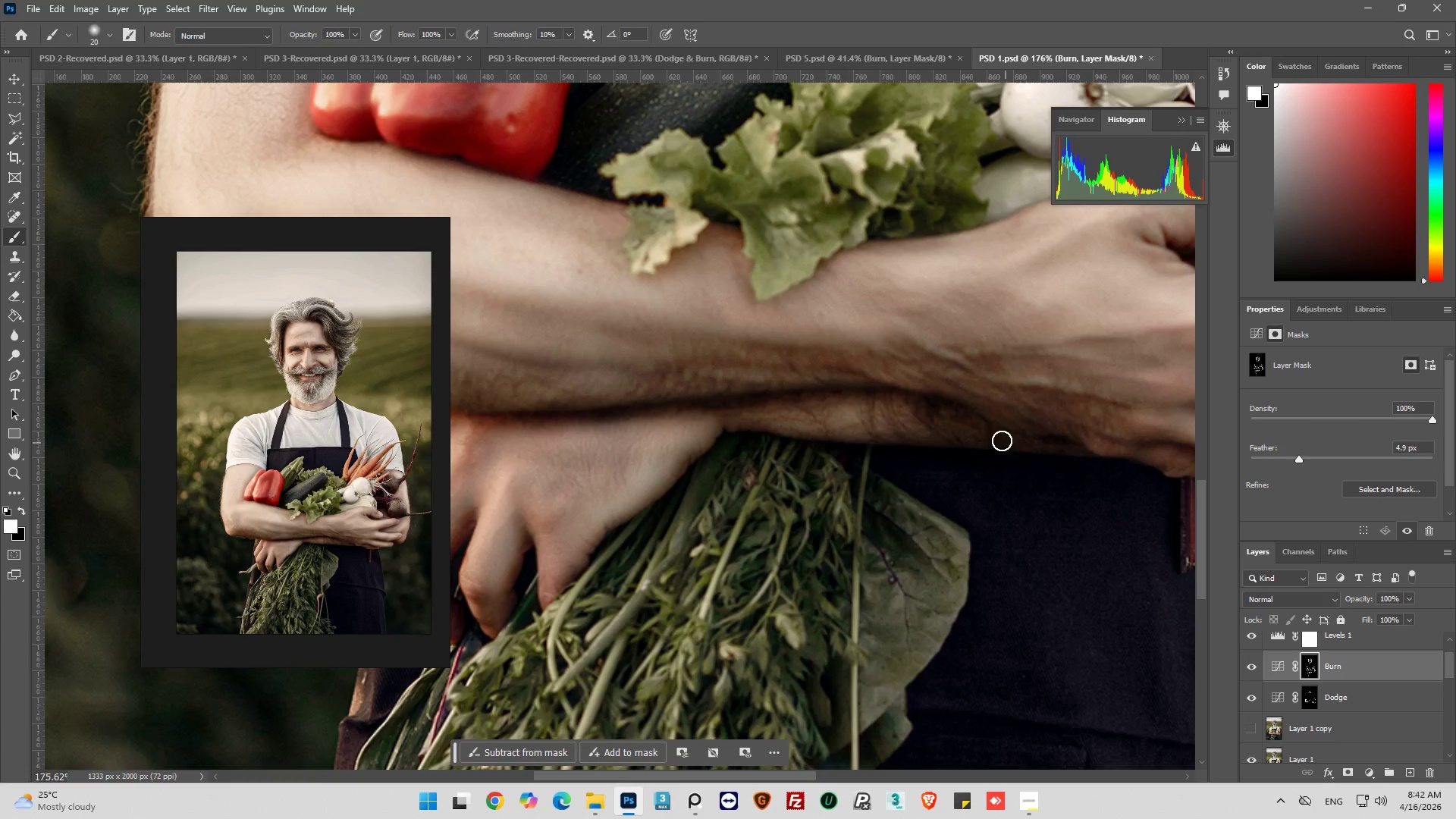 
left_click_drag(start_coordinate=[992, 435], to_coordinate=[762, 430])
 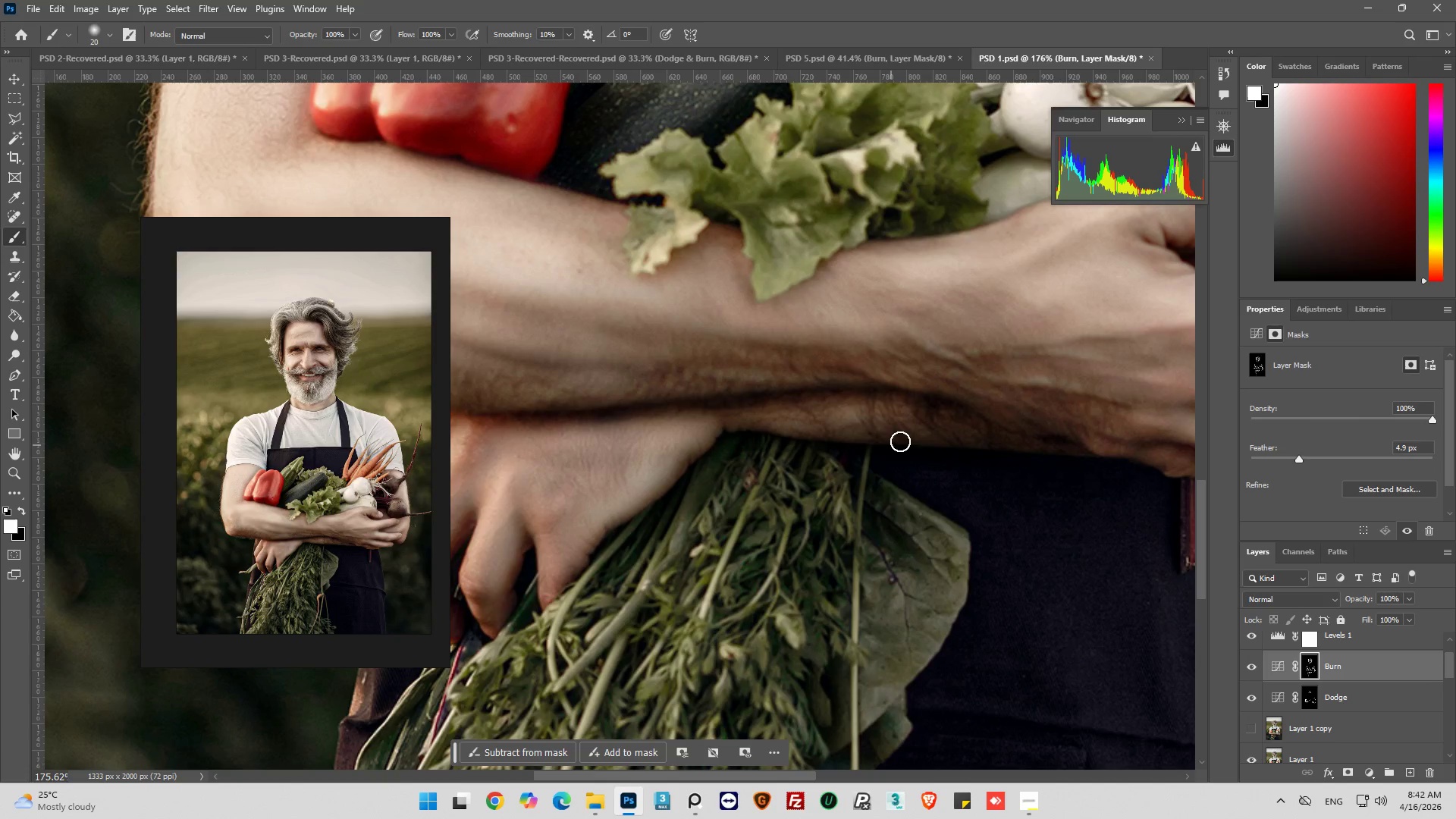 
left_click_drag(start_coordinate=[898, 441], to_coordinate=[773, 426])
 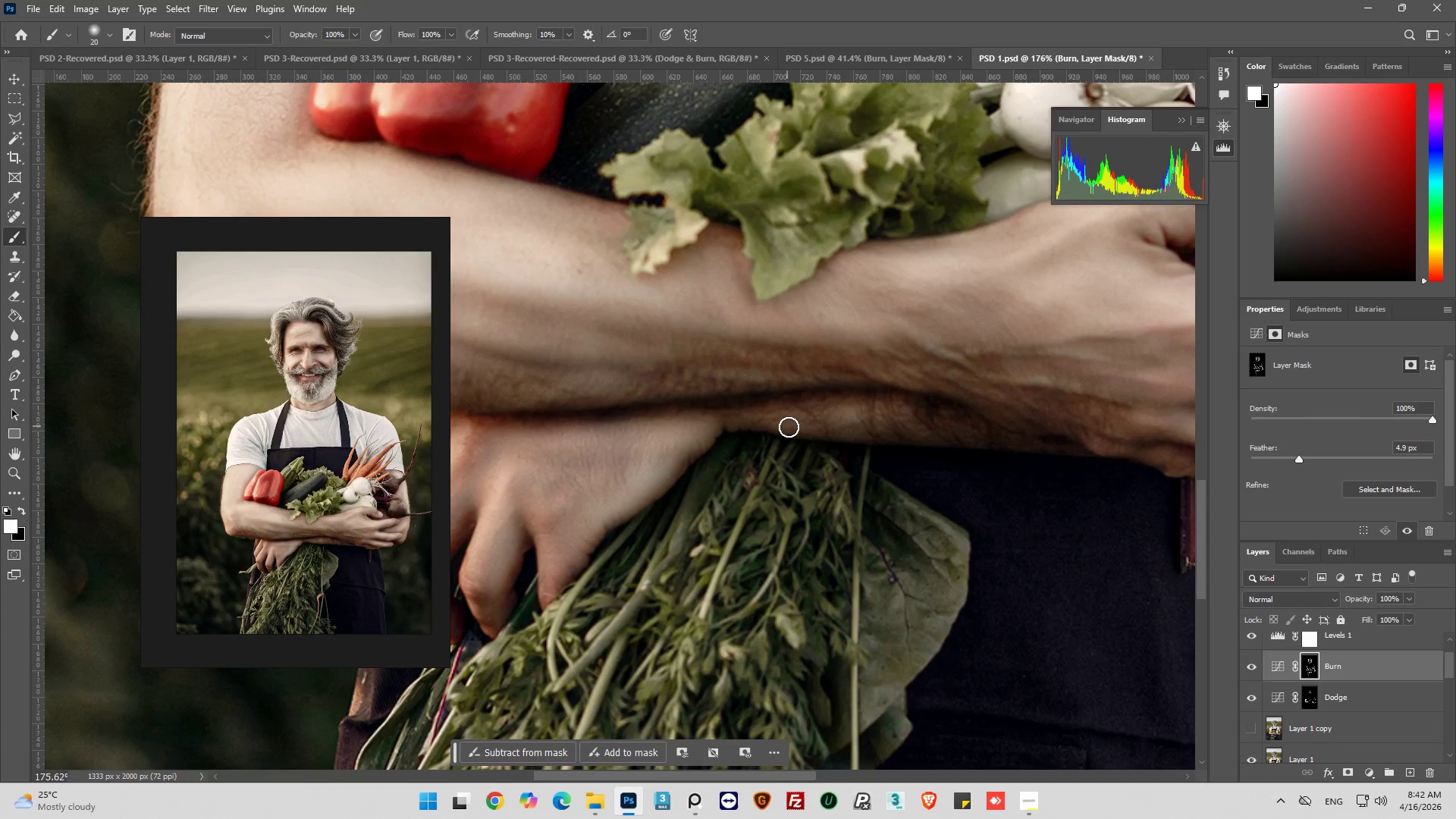 
left_click_drag(start_coordinate=[791, 430], to_coordinate=[943, 438])
 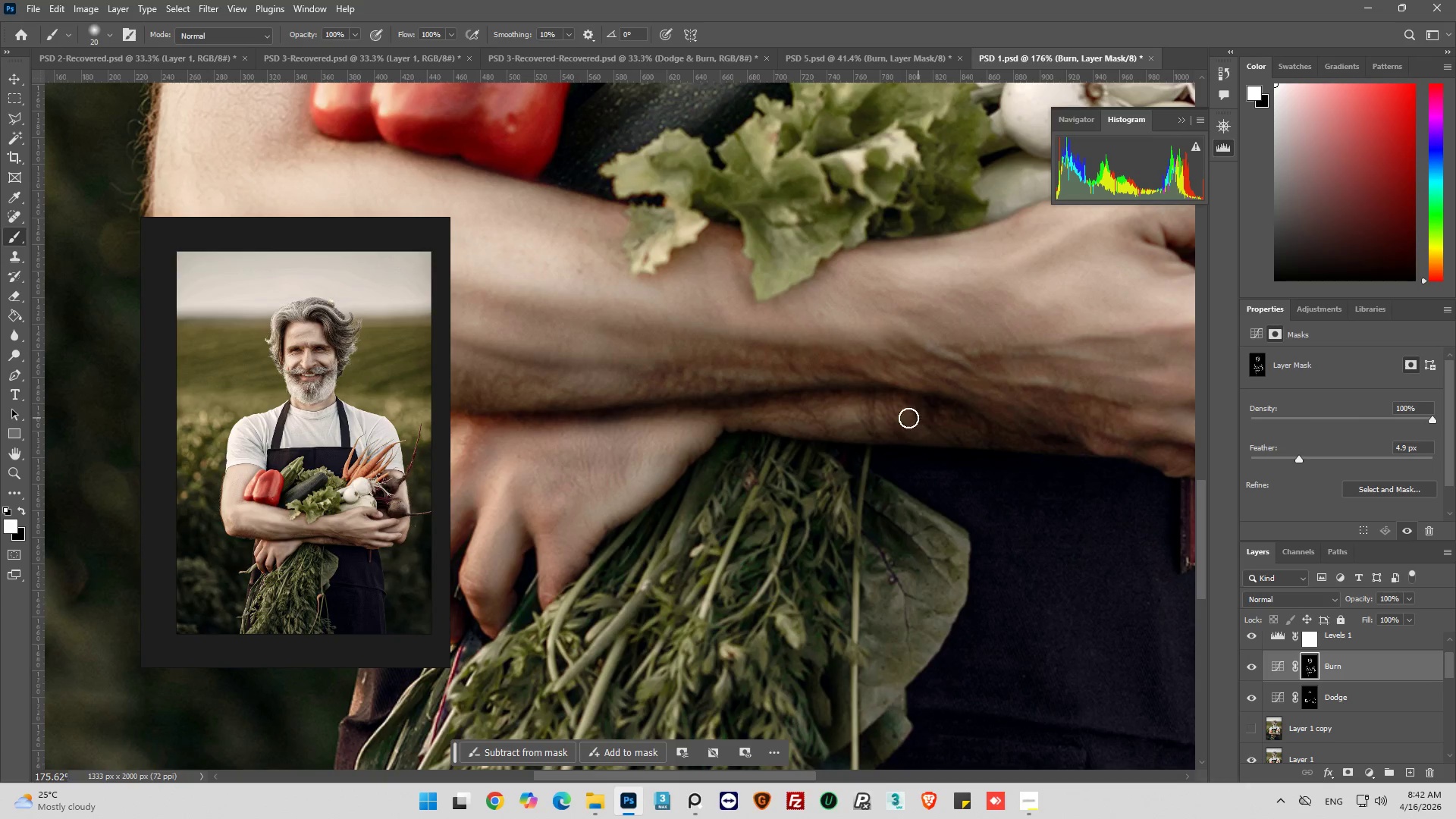 
left_click_drag(start_coordinate=[886, 418], to_coordinate=[781, 431])
 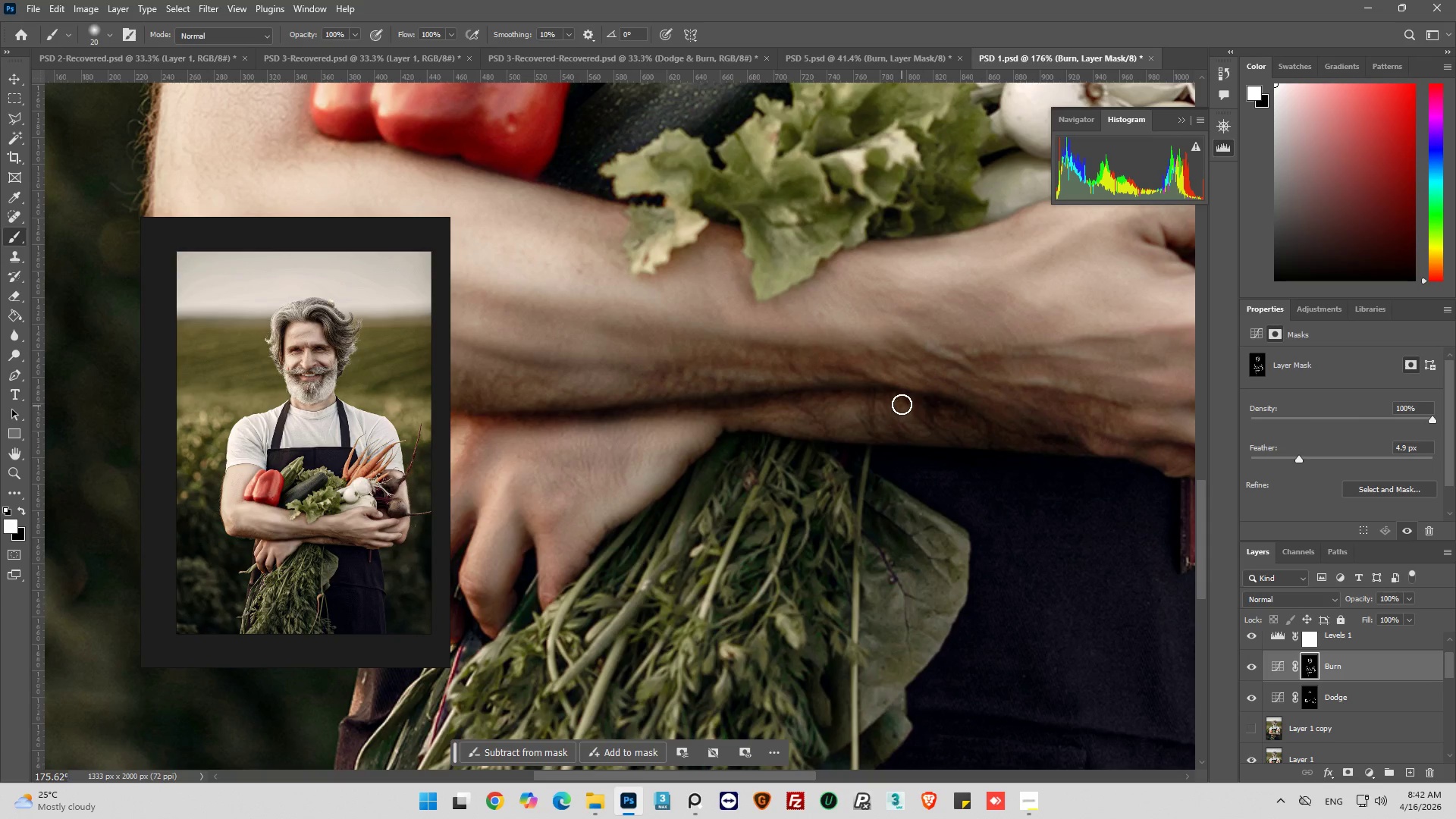 
left_click_drag(start_coordinate=[902, 403], to_coordinate=[733, 400])
 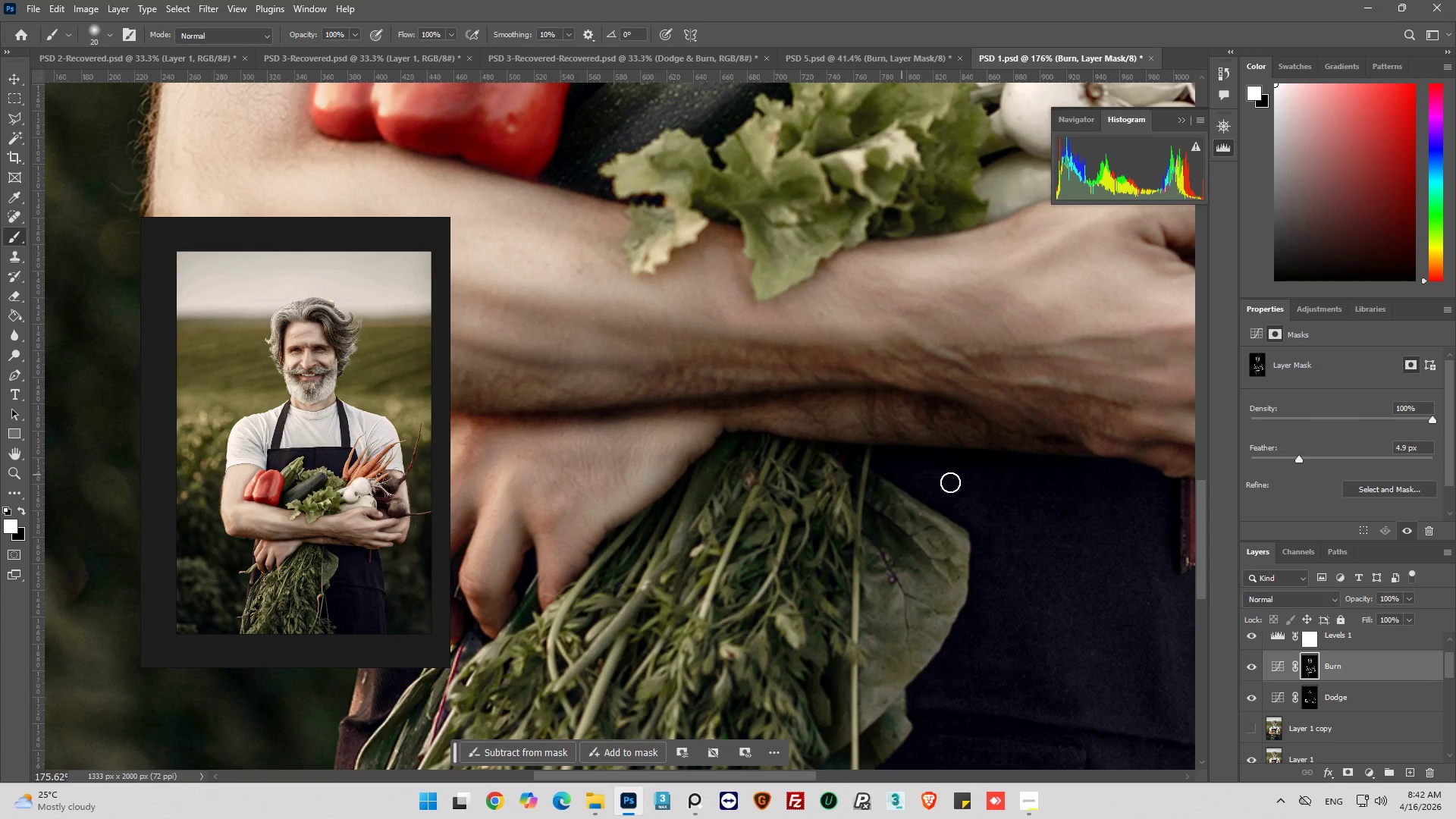 
key(Alt+AltLeft)
 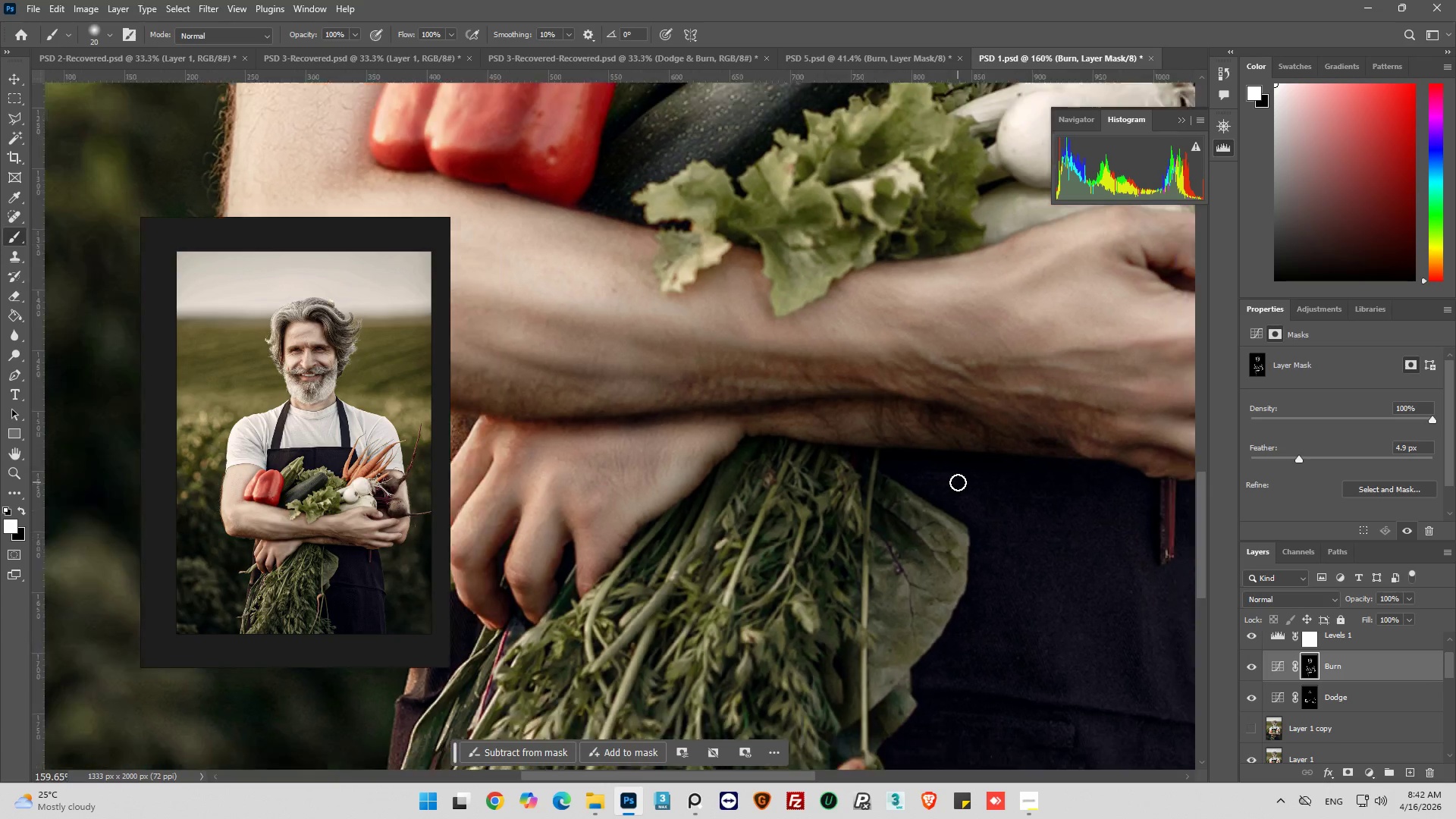 
scroll: coordinate [958, 482], scroll_direction: down, amount: 6.0
 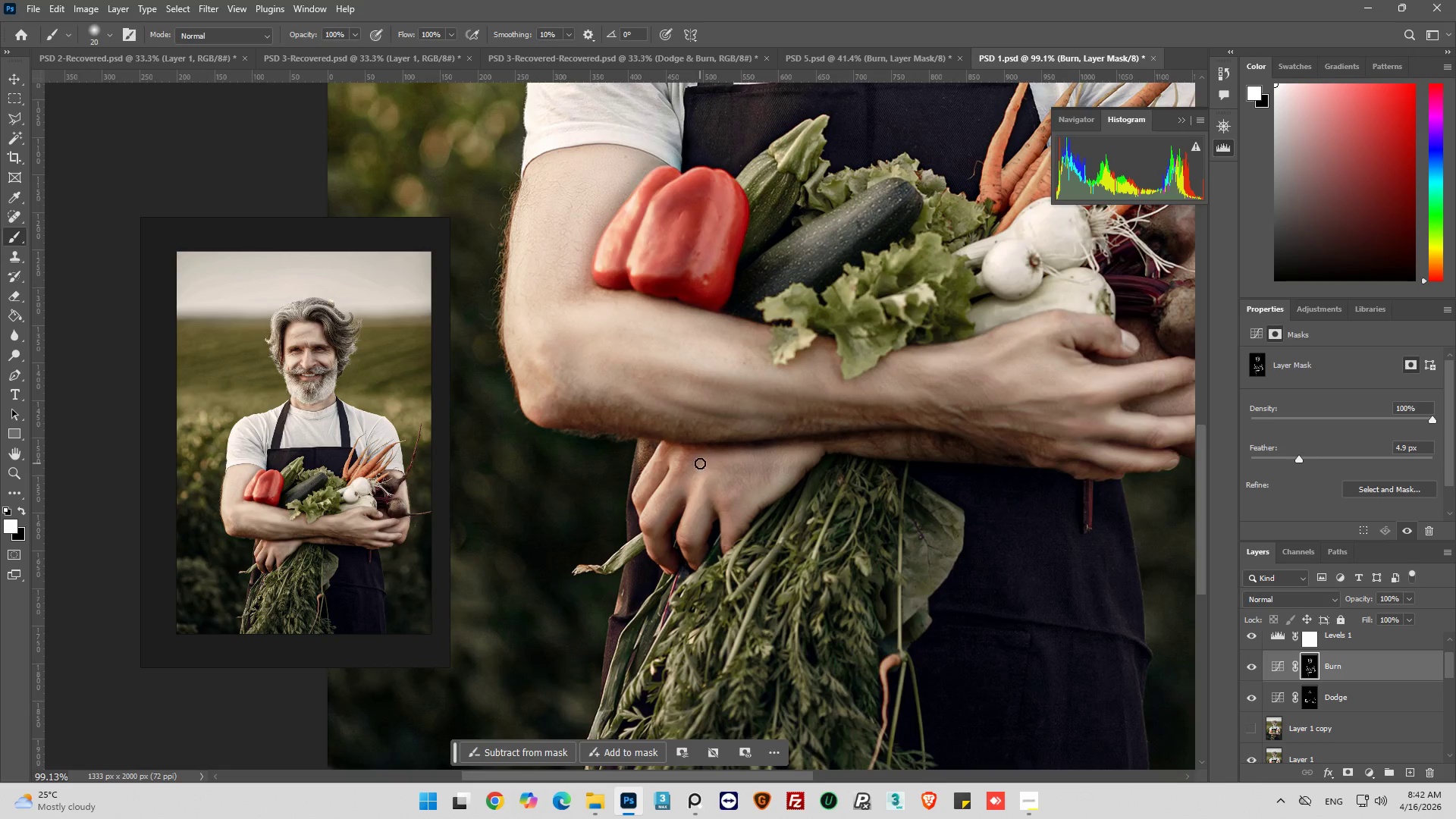 
key(Alt+AltLeft)
 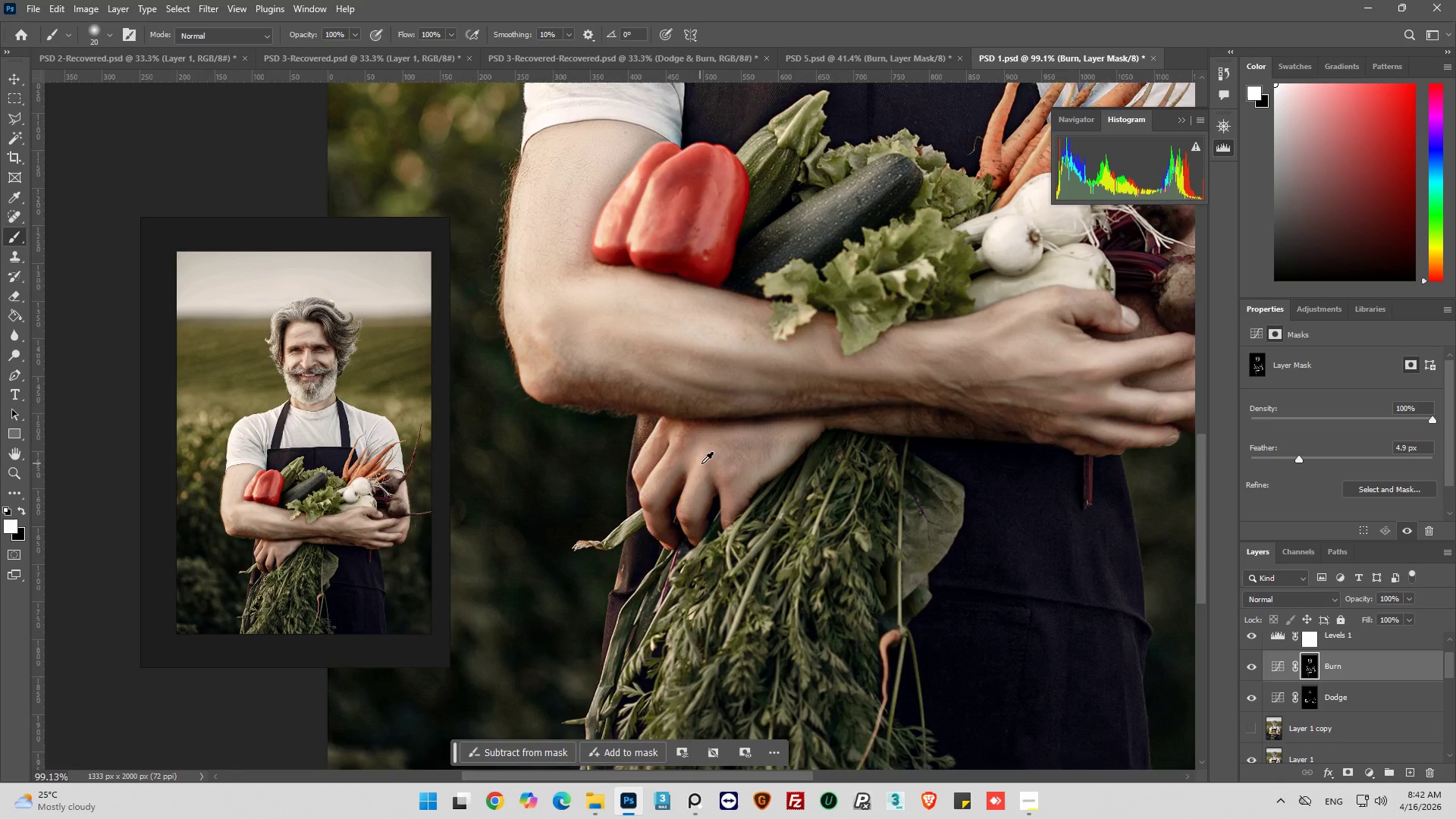 
hold_key(key=AltLeft, duration=0.38)
scroll: coordinate [707, 463], scroll_direction: up, amount: 1.0
 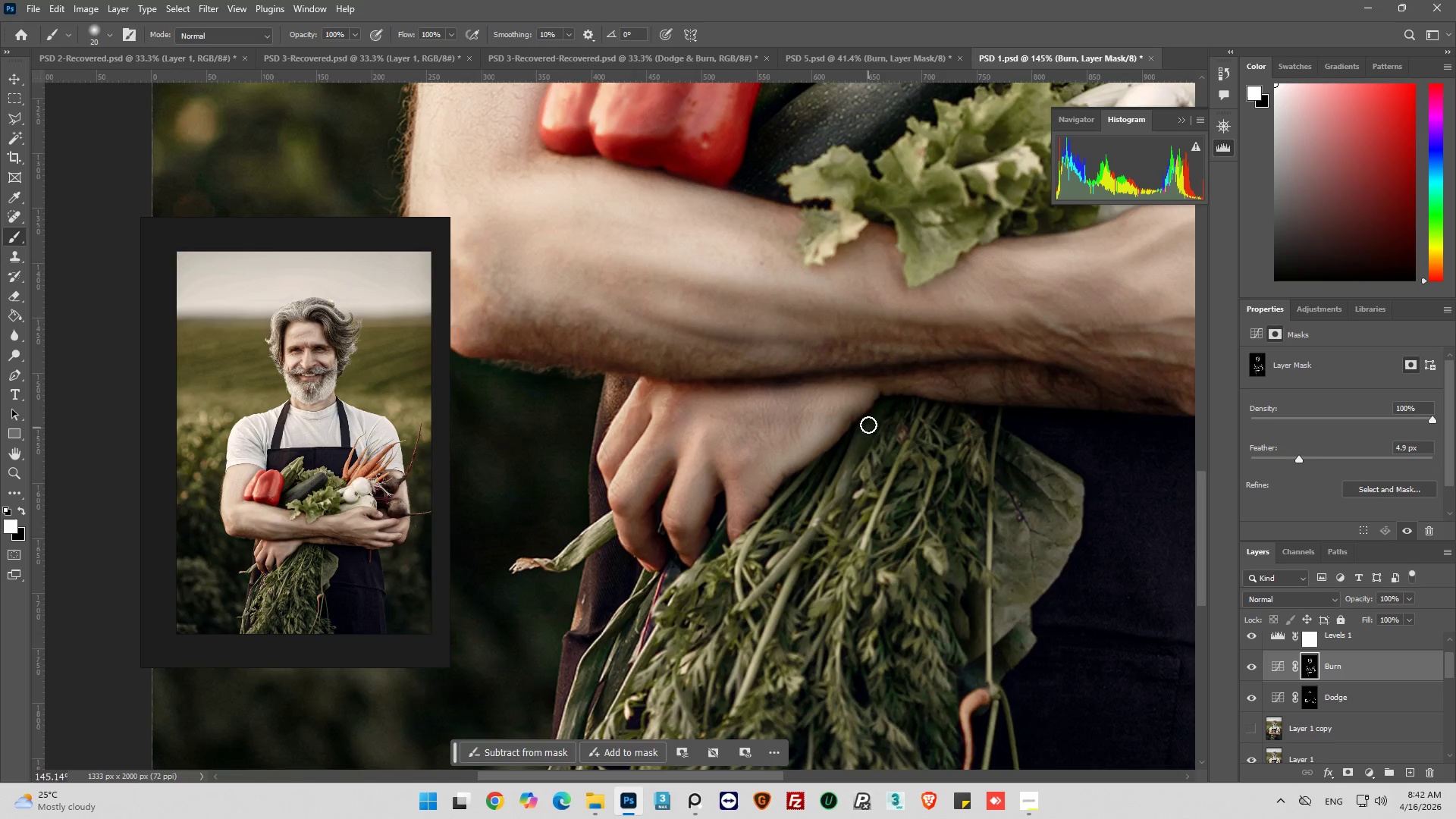 
left_click_drag(start_coordinate=[874, 400], to_coordinate=[847, 435])
 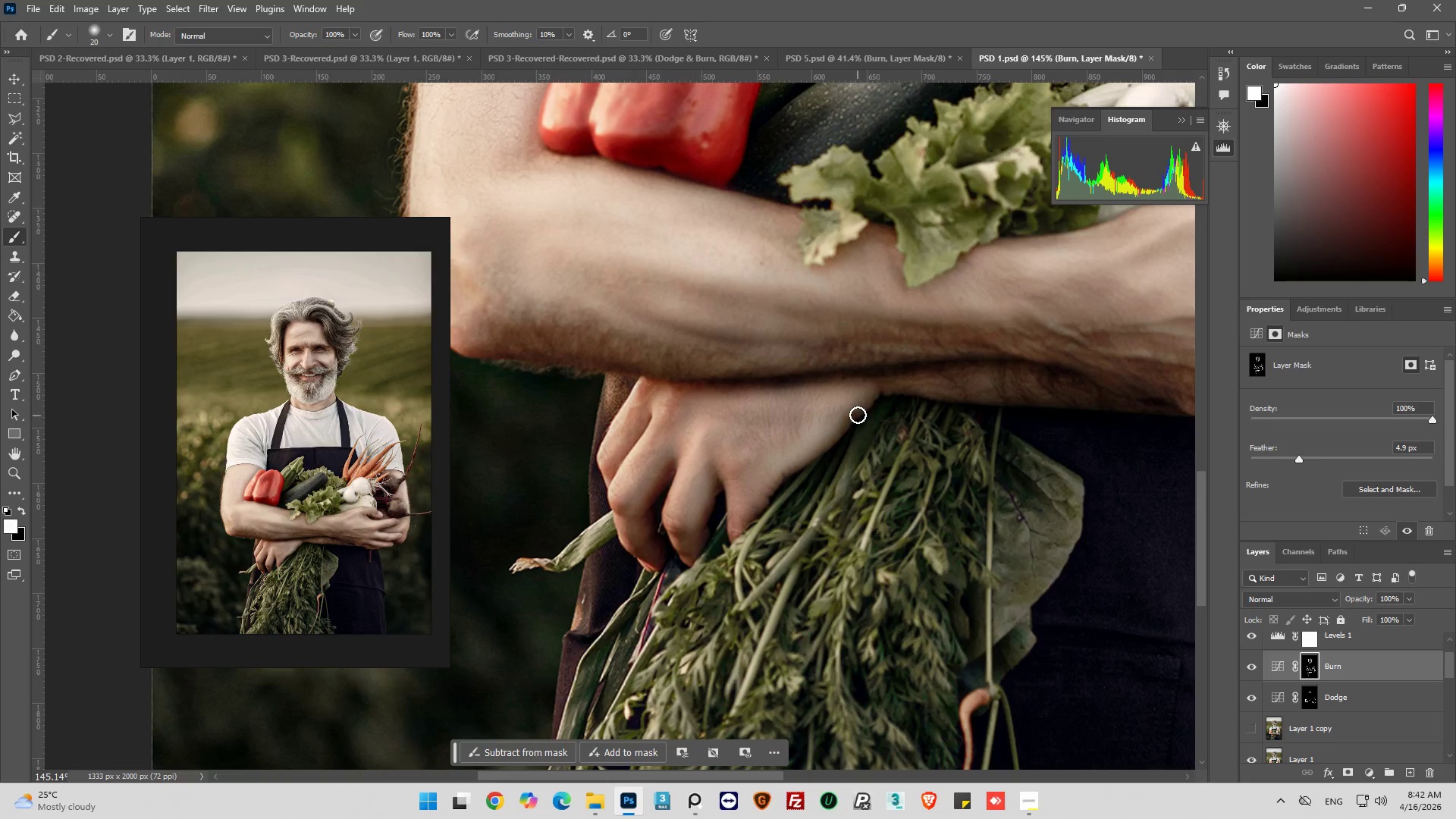 
left_click_drag(start_coordinate=[857, 415], to_coordinate=[837, 466])
 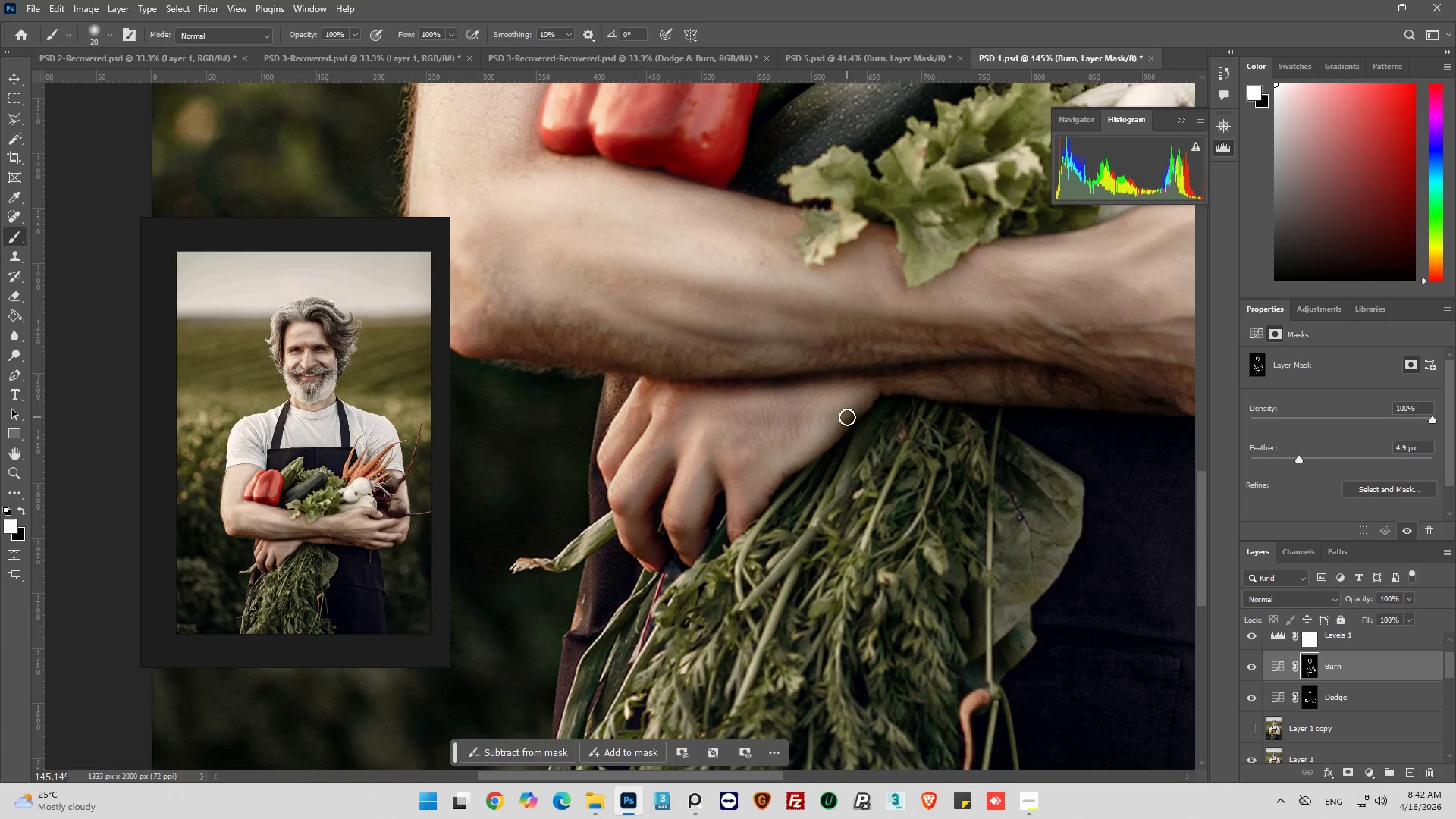 
left_click_drag(start_coordinate=[847, 418], to_coordinate=[807, 479])
 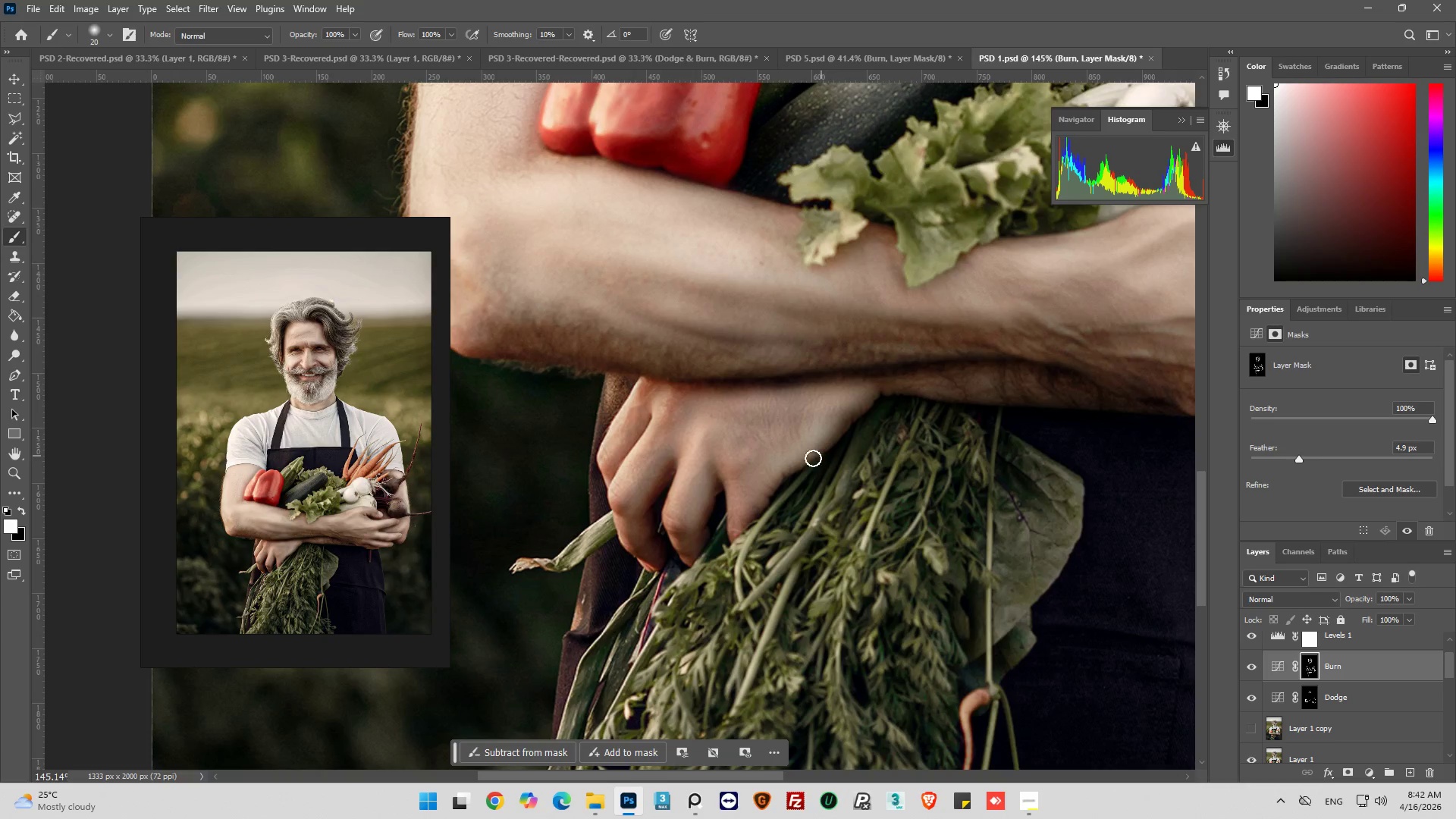 
left_click_drag(start_coordinate=[807, 461], to_coordinate=[772, 488])
 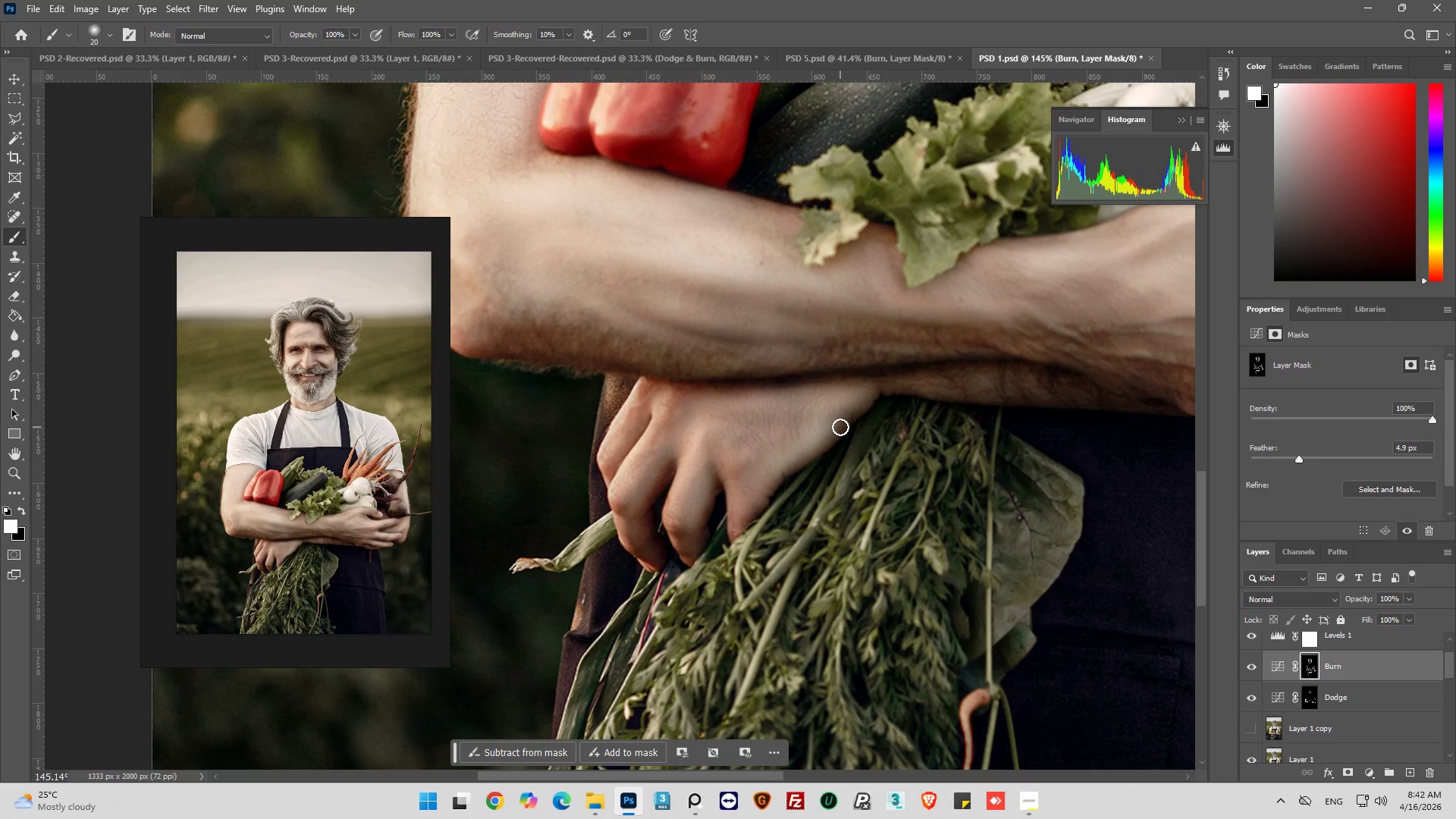 
left_click_drag(start_coordinate=[840, 428], to_coordinate=[767, 491])
 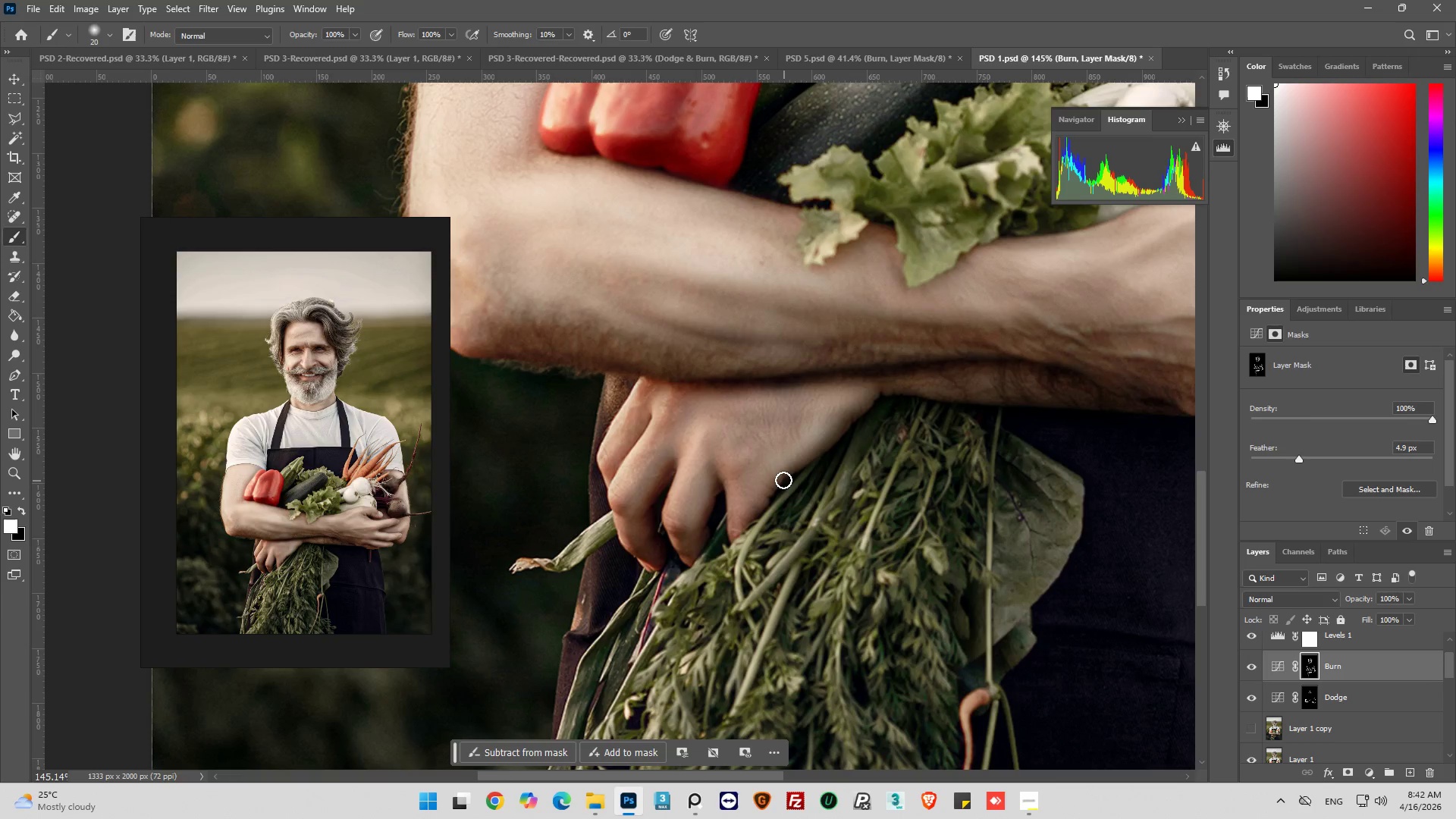 
left_click_drag(start_coordinate=[780, 477], to_coordinate=[780, 527])
 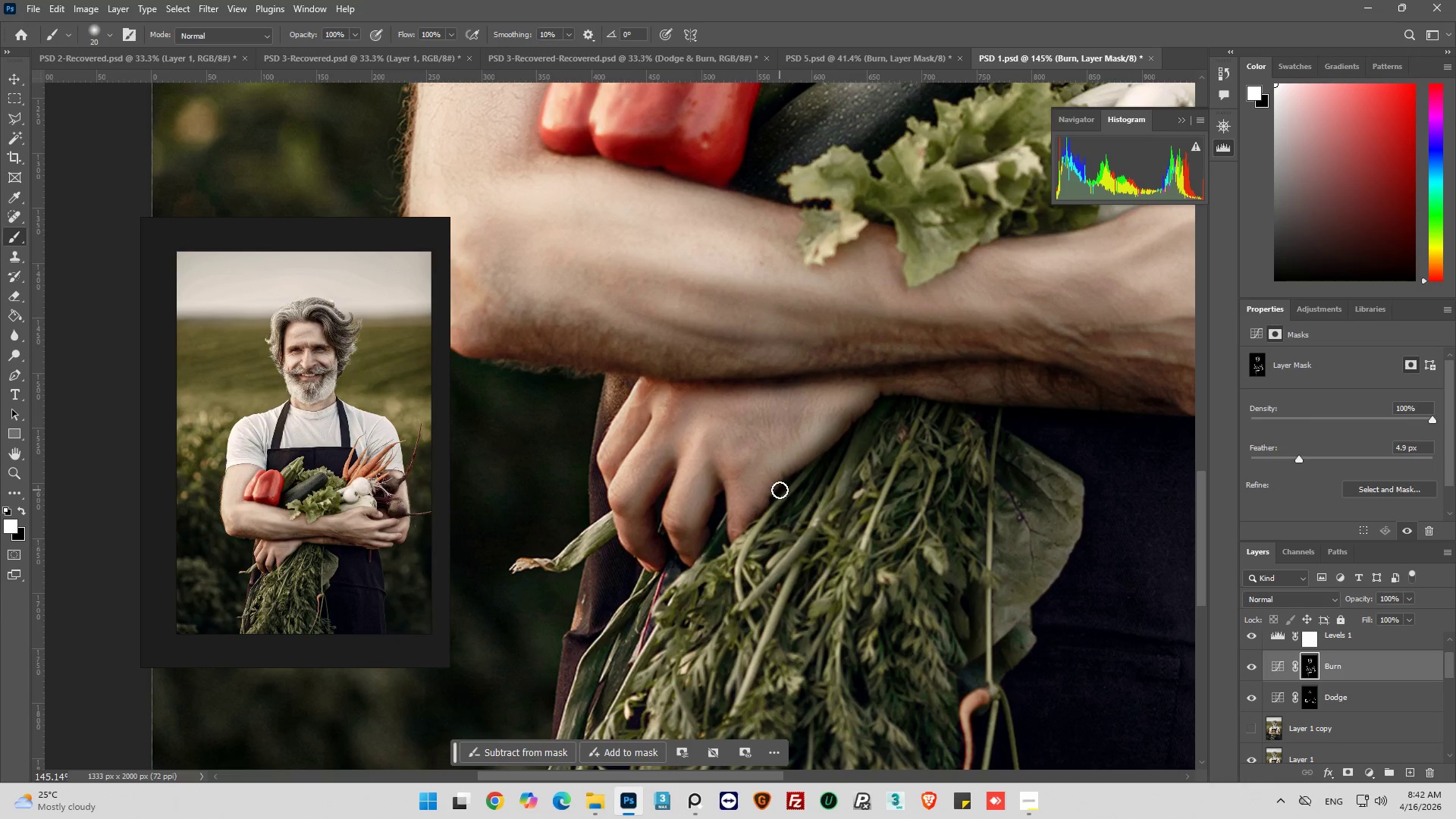 
left_click_drag(start_coordinate=[779, 490], to_coordinate=[761, 522])
 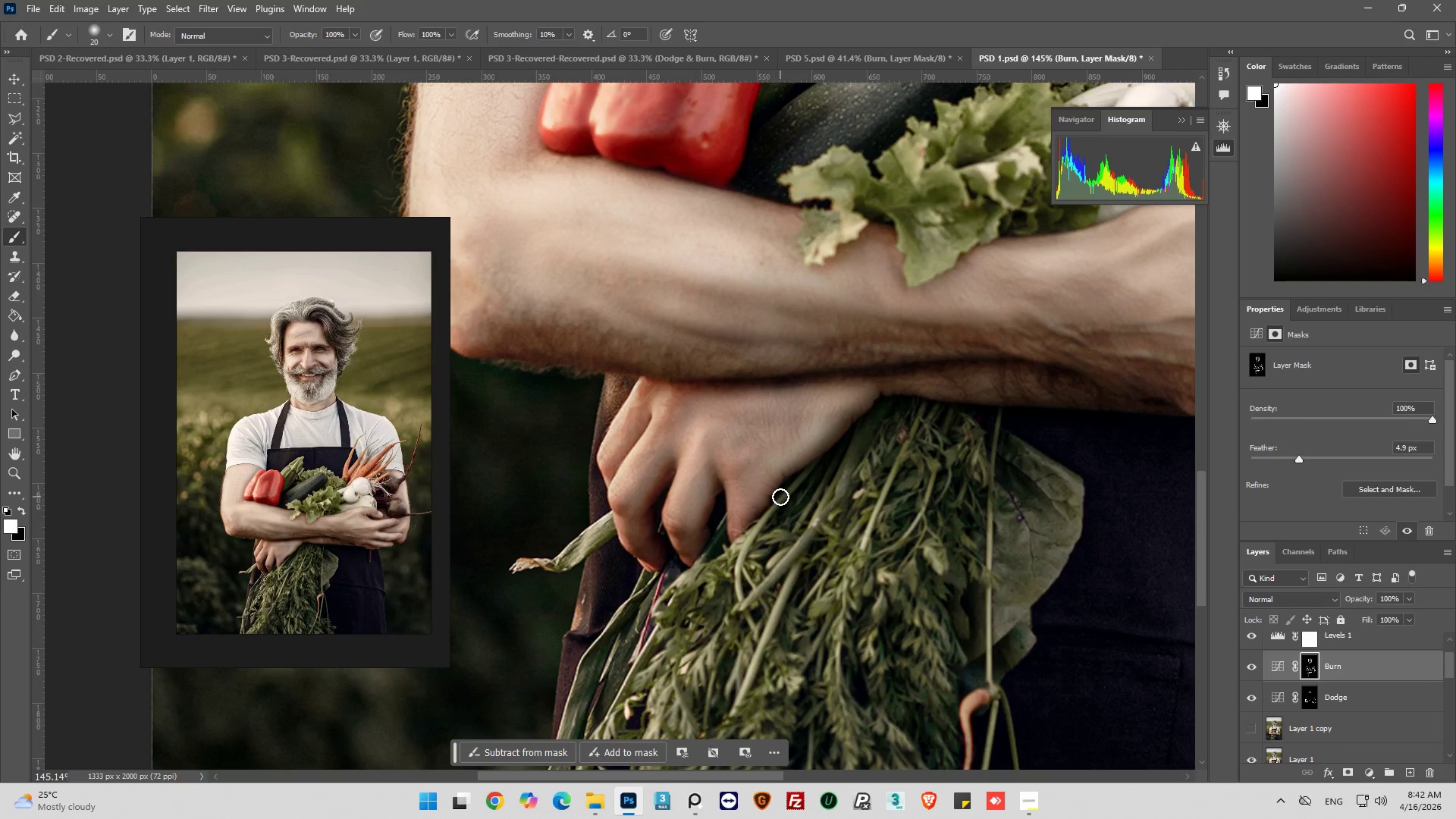 
left_click_drag(start_coordinate=[780, 497], to_coordinate=[757, 522])
 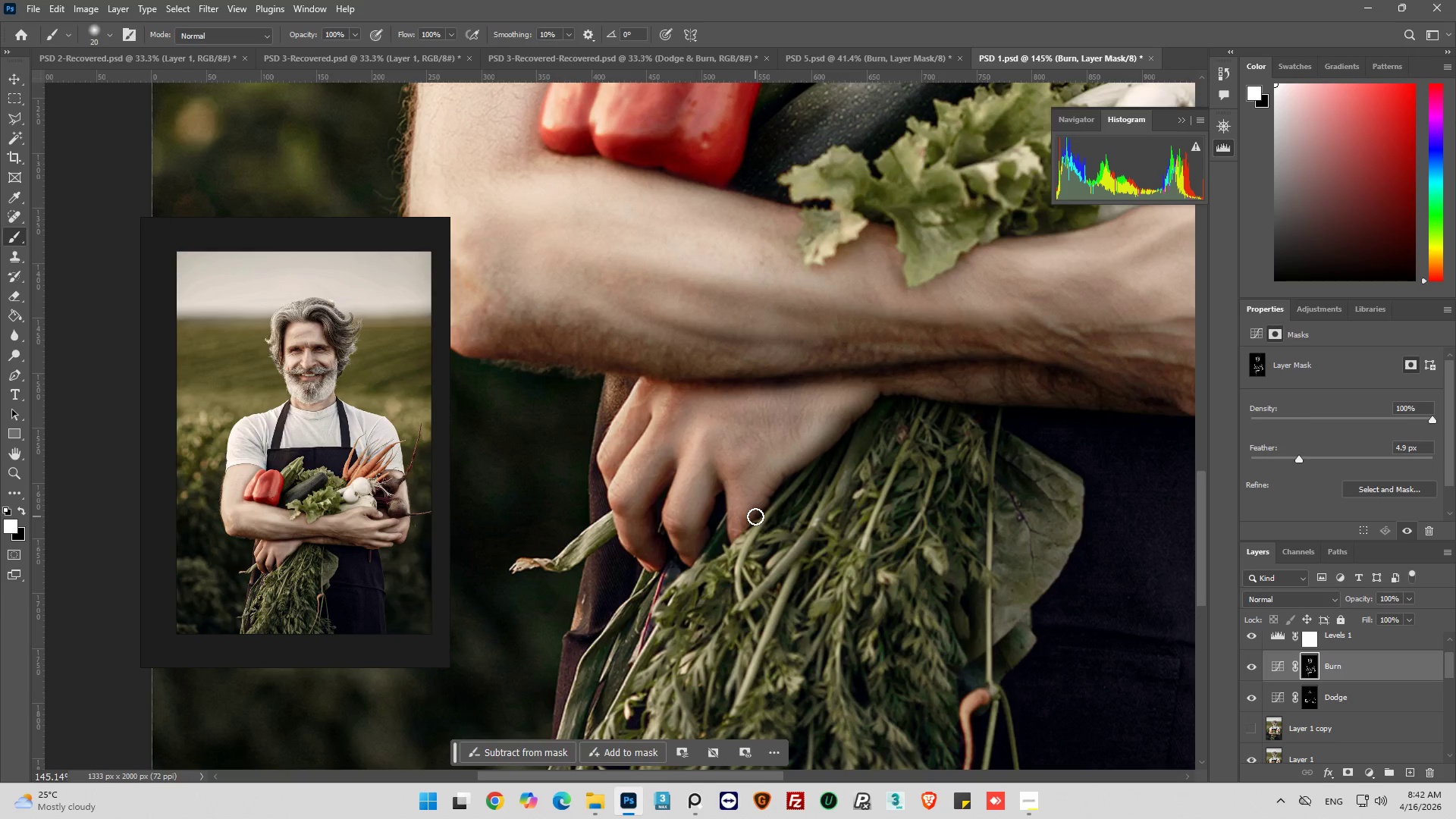 
left_click_drag(start_coordinate=[755, 516], to_coordinate=[759, 532])
 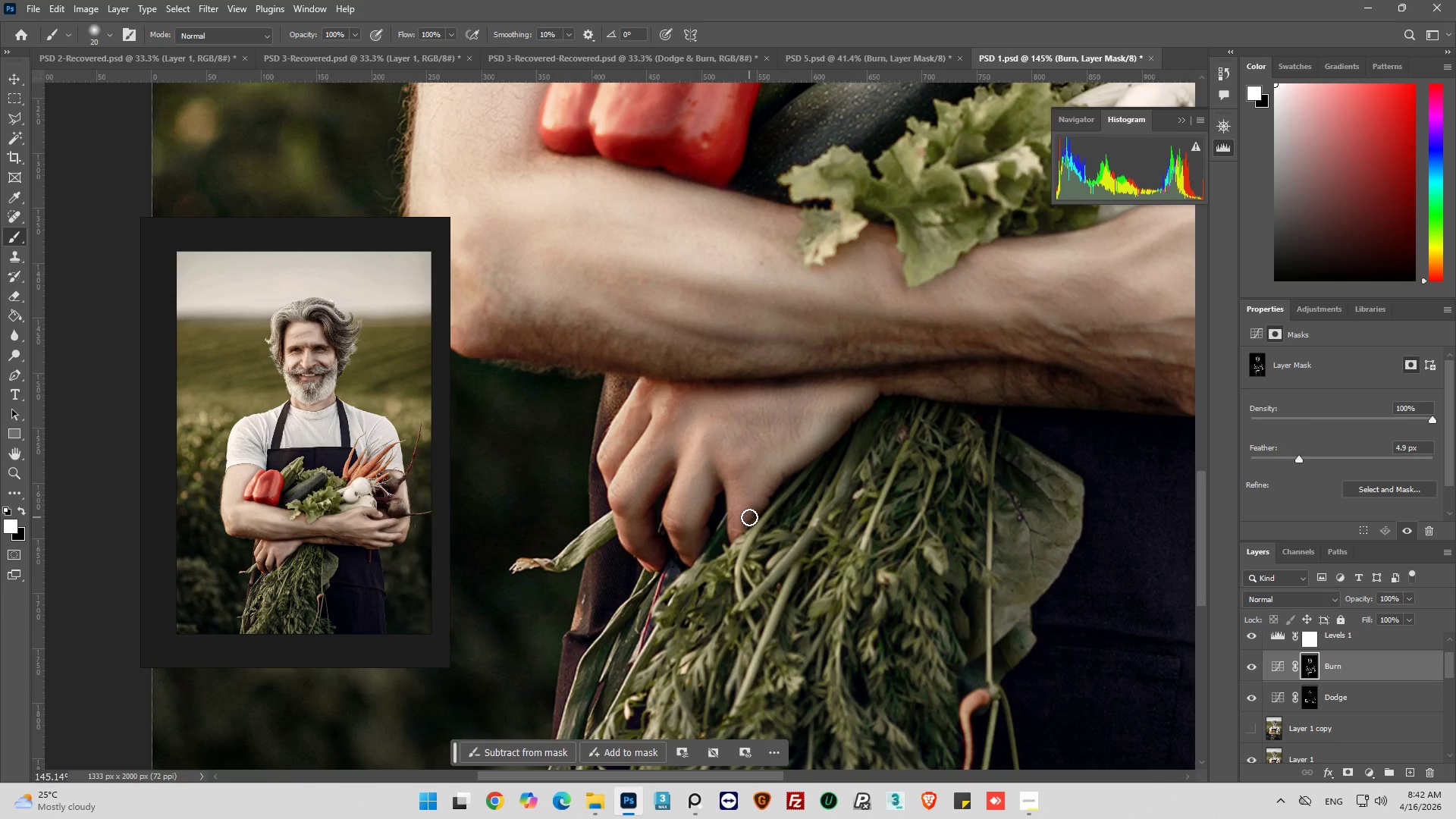 
left_click_drag(start_coordinate=[749, 517], to_coordinate=[770, 535])
 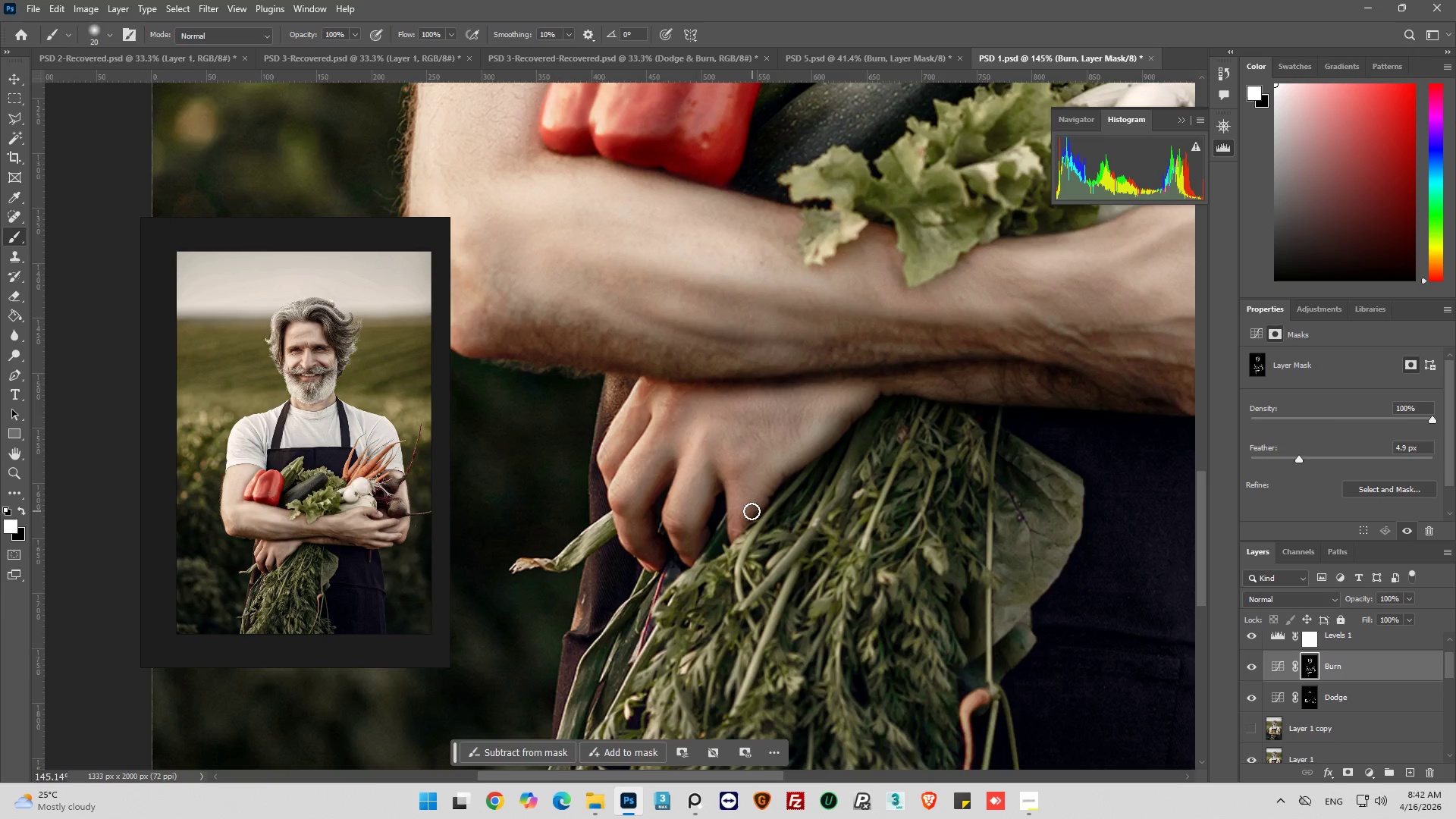 
hold_key(key=AltLeft, duration=0.34)
scroll: coordinate [747, 515], scroll_direction: up, amount: 5.0
 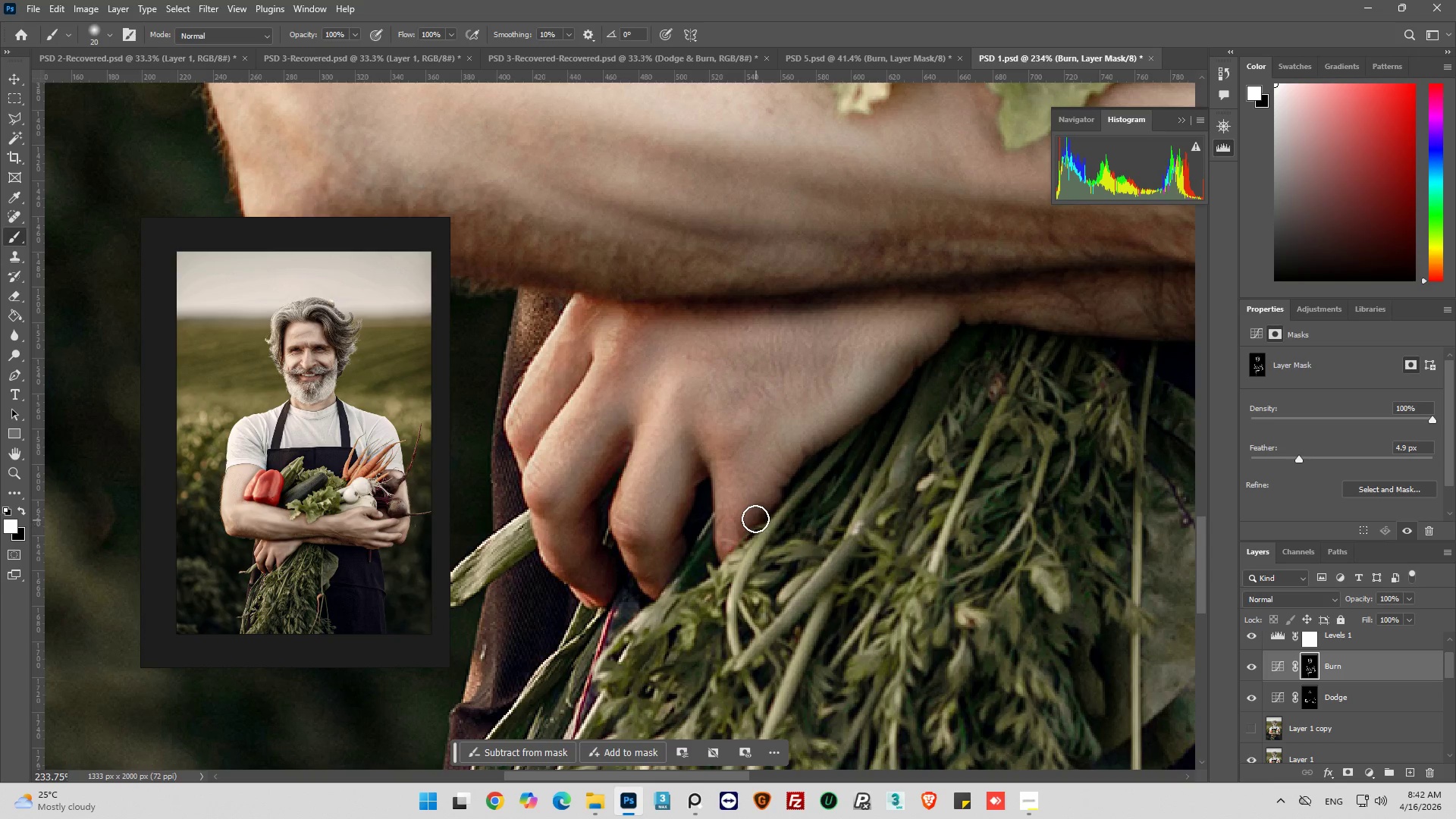 
left_click_drag(start_coordinate=[755, 518], to_coordinate=[776, 531])
 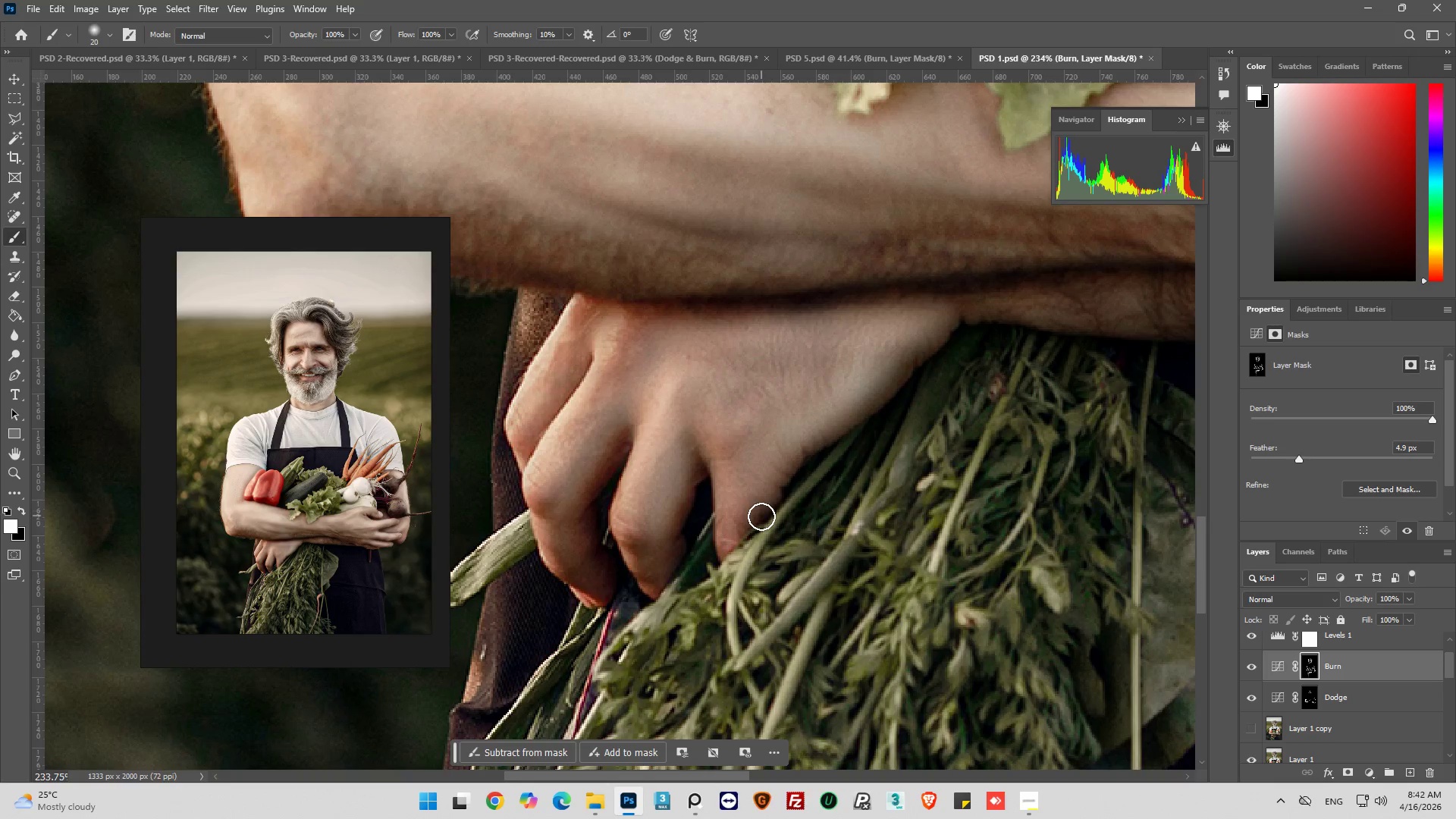 
left_click_drag(start_coordinate=[761, 516], to_coordinate=[800, 519])
 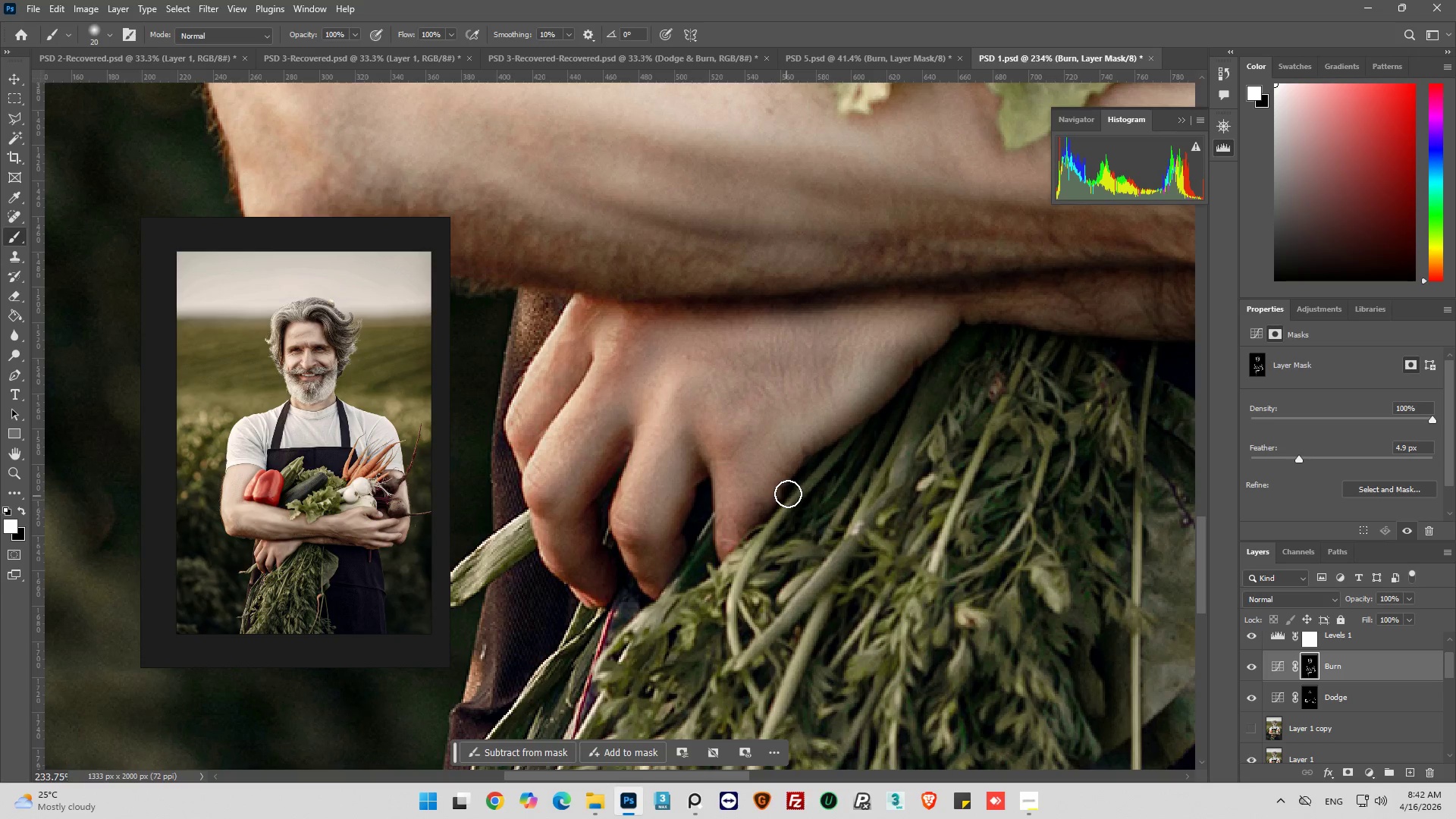 
left_click_drag(start_coordinate=[793, 486], to_coordinate=[808, 463])
 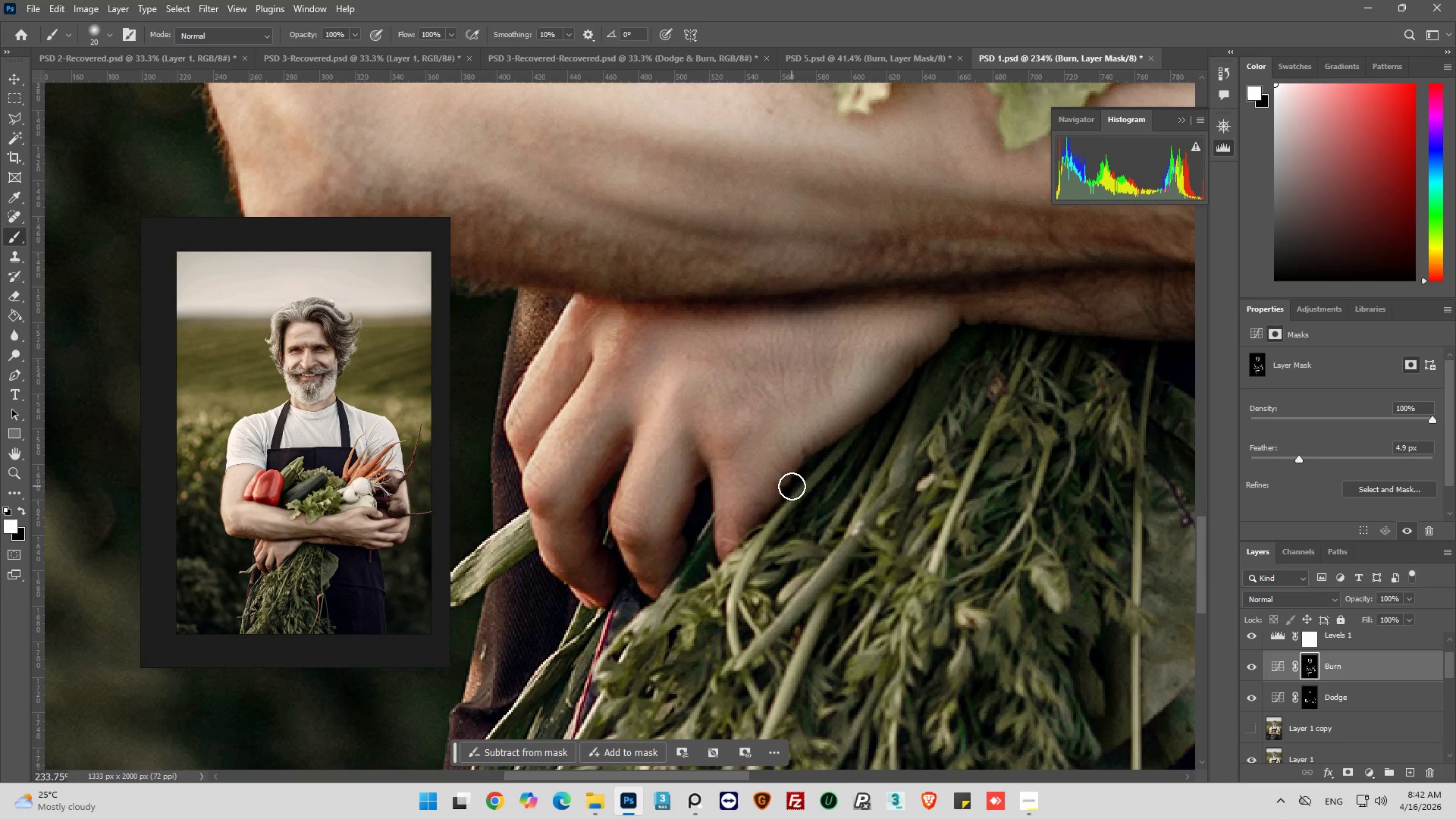 
left_click_drag(start_coordinate=[792, 482], to_coordinate=[809, 451])
 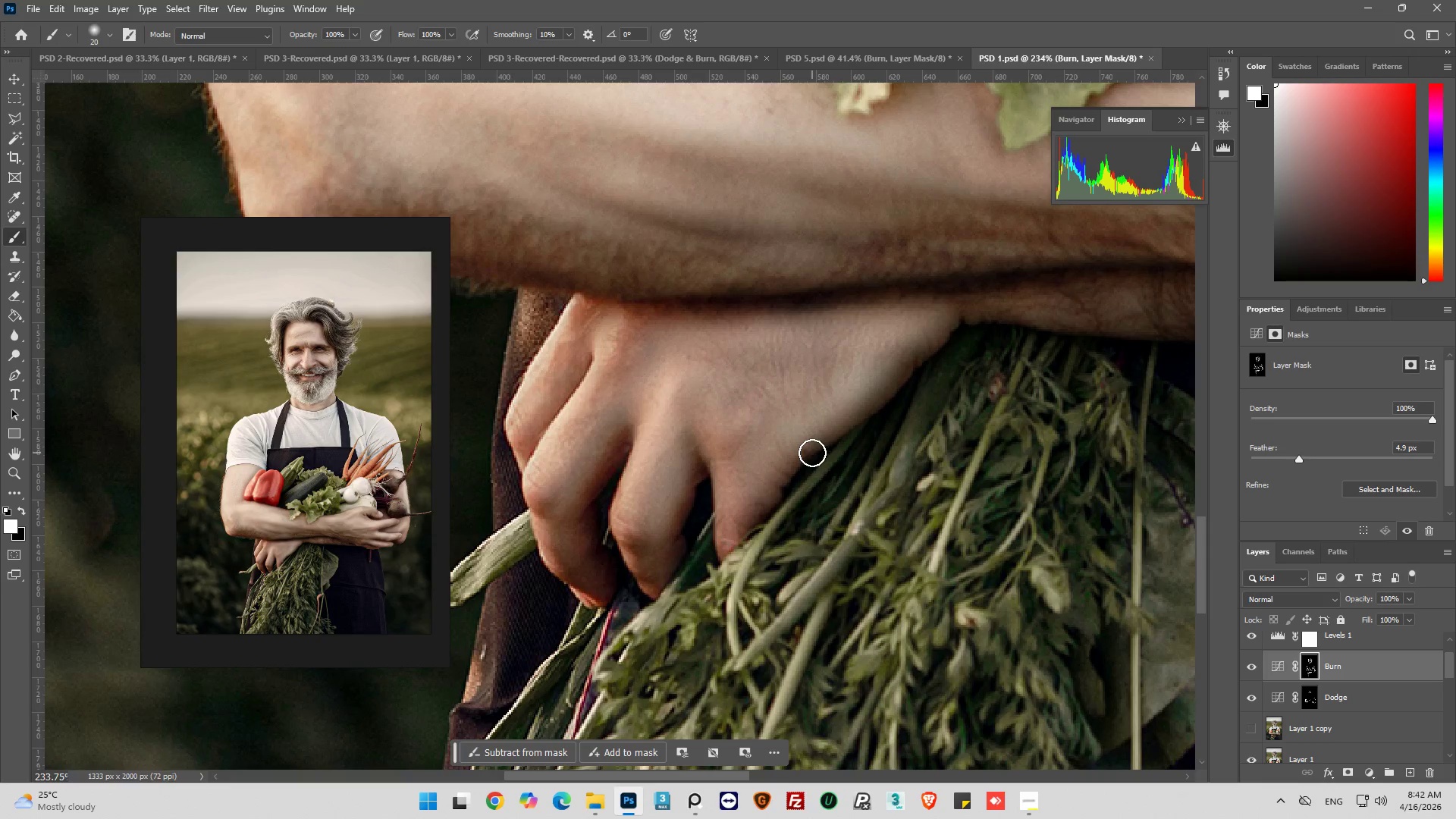 
left_click_drag(start_coordinate=[812, 453], to_coordinate=[824, 466])
 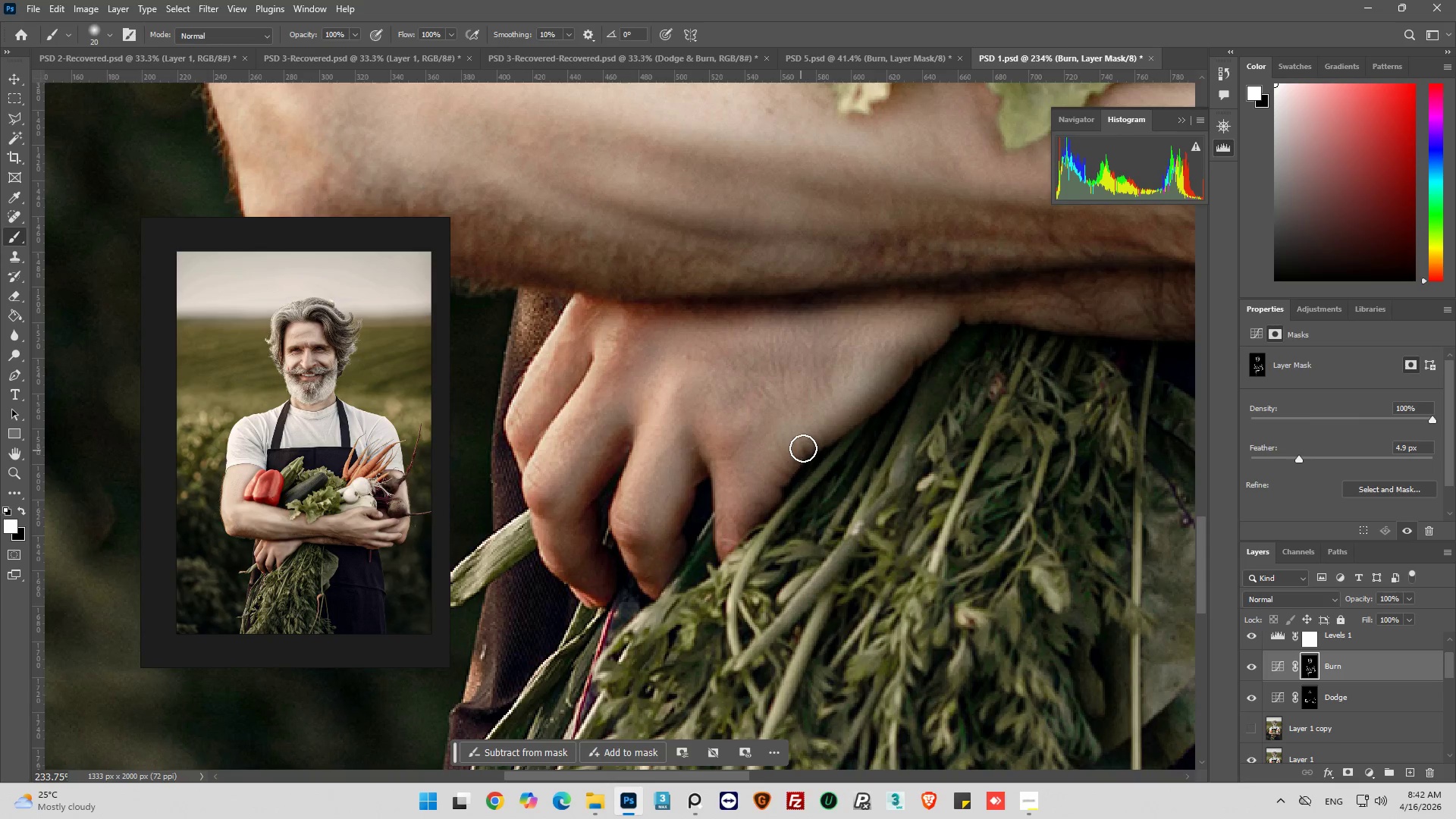 
left_click_drag(start_coordinate=[807, 447], to_coordinate=[843, 452])
 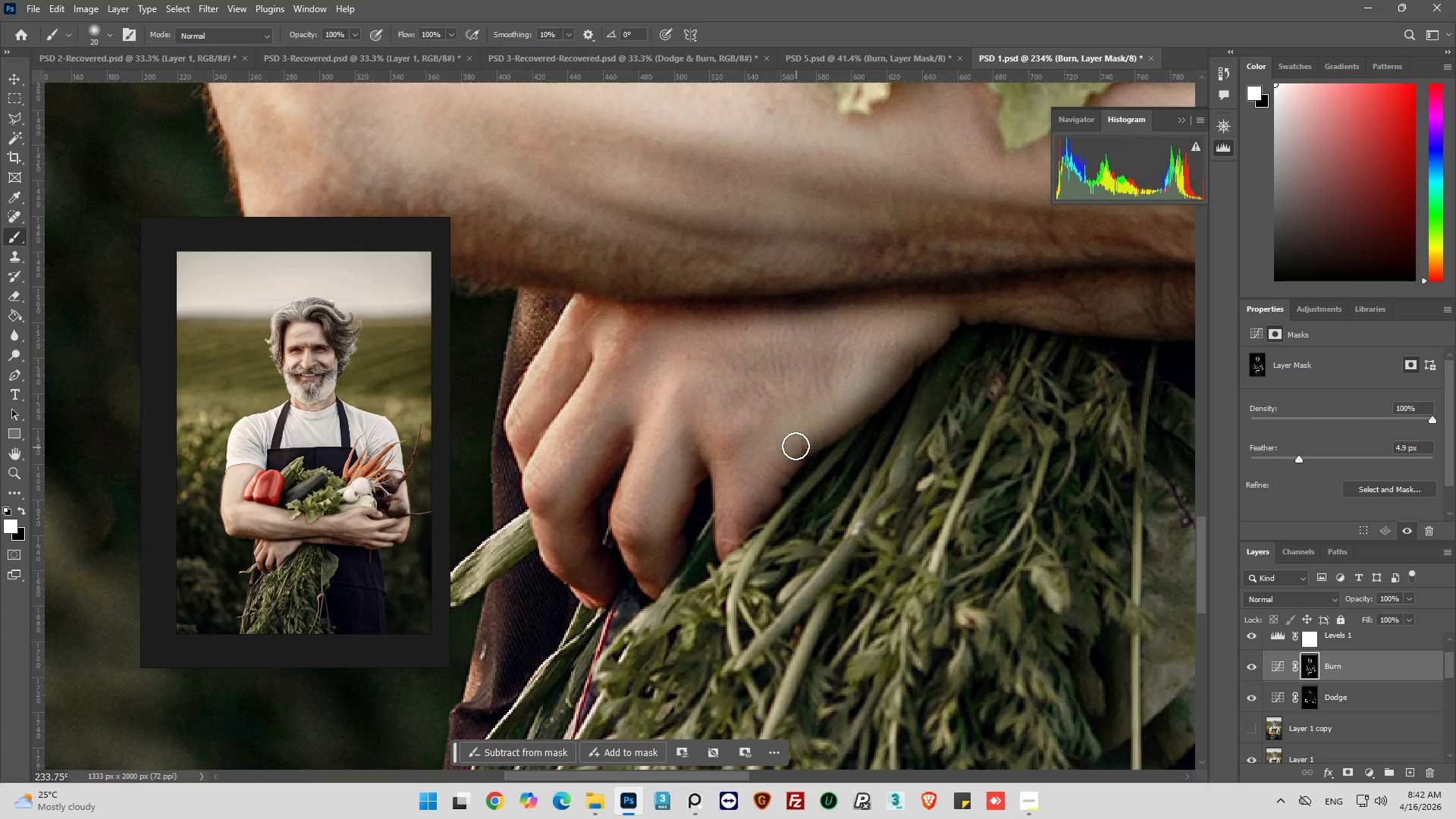 
left_click_drag(start_coordinate=[796, 446], to_coordinate=[873, 447])
 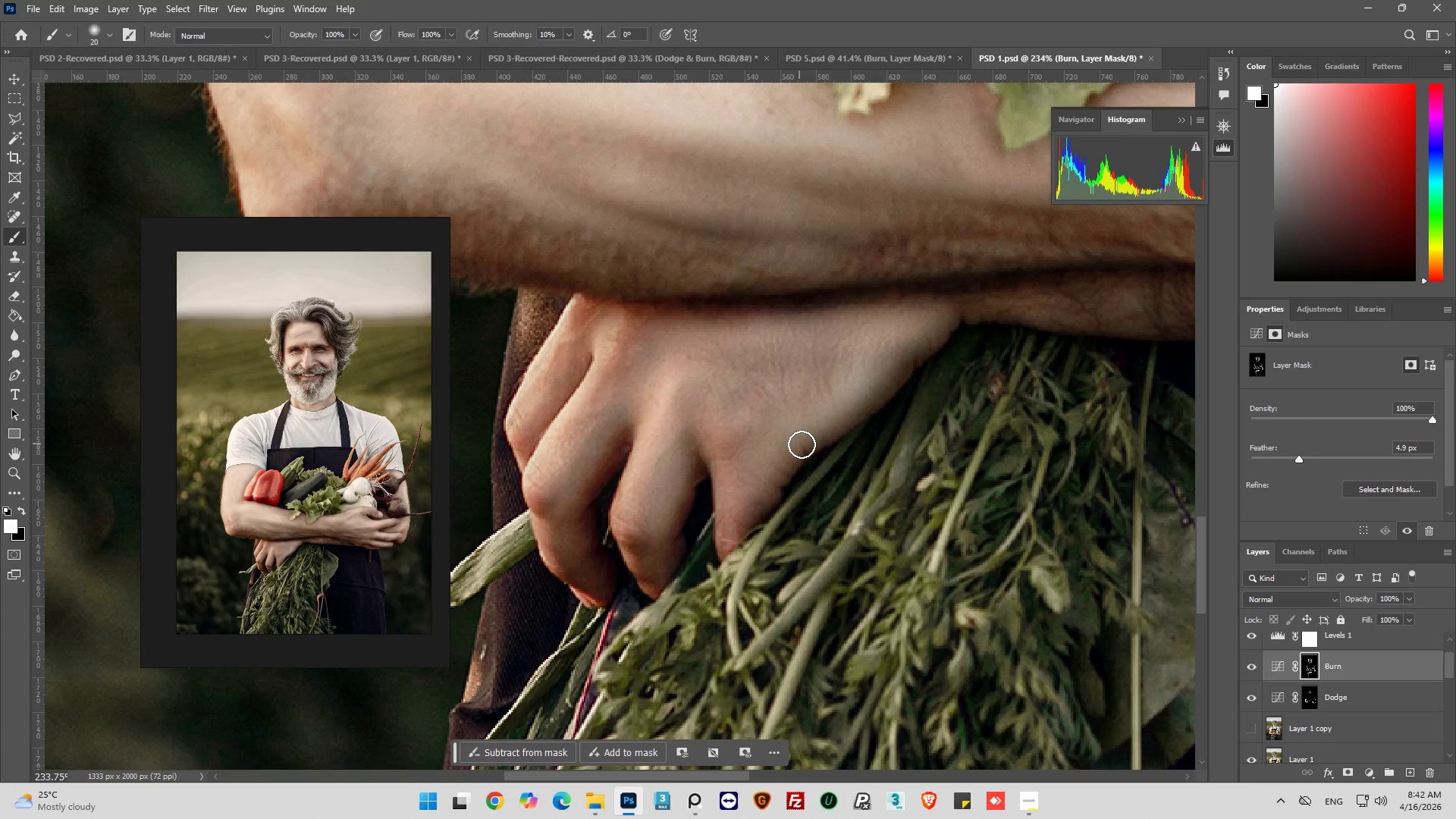 
left_click_drag(start_coordinate=[802, 444], to_coordinate=[858, 472])
 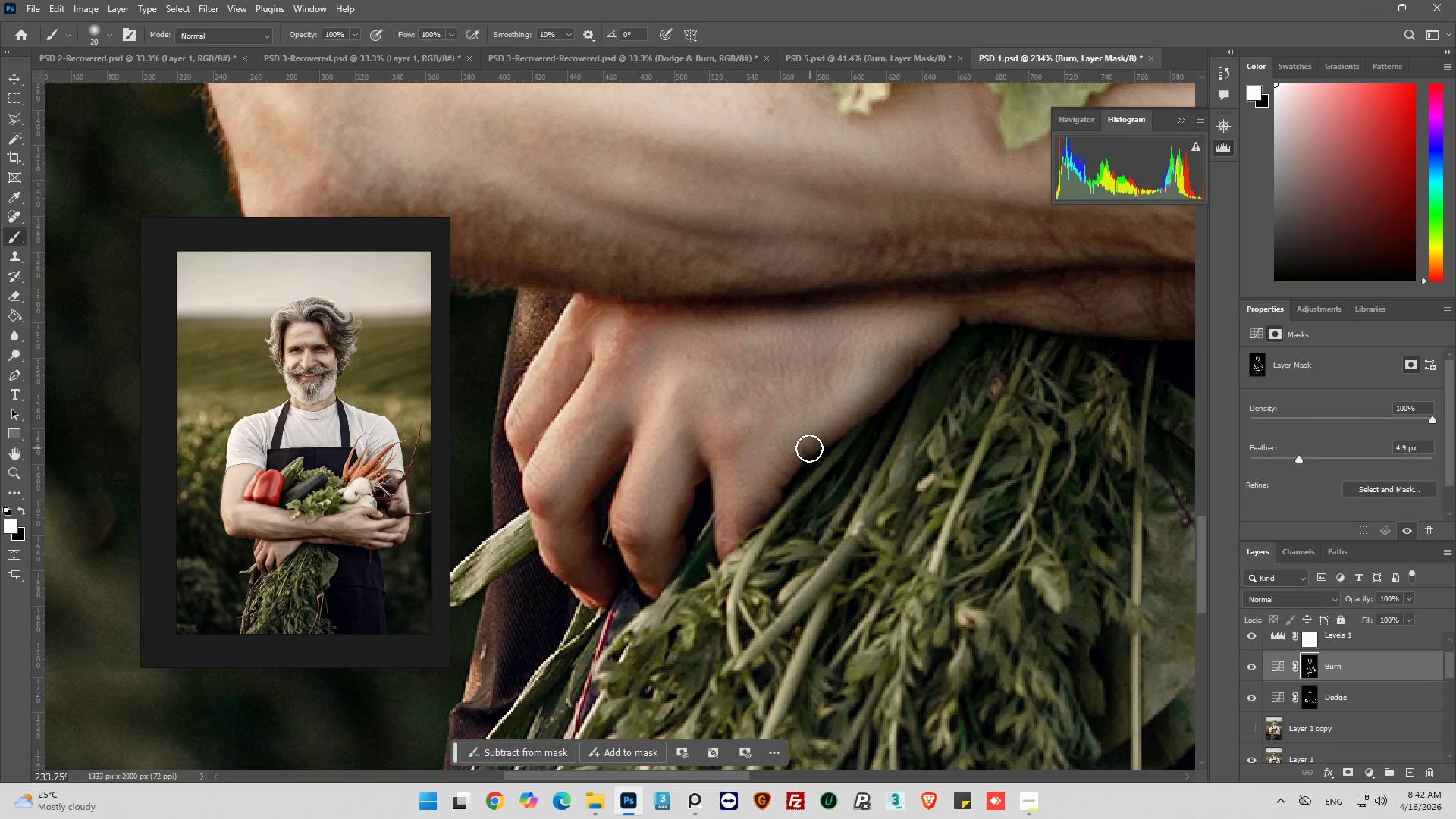 
left_click_drag(start_coordinate=[810, 448], to_coordinate=[894, 450])
 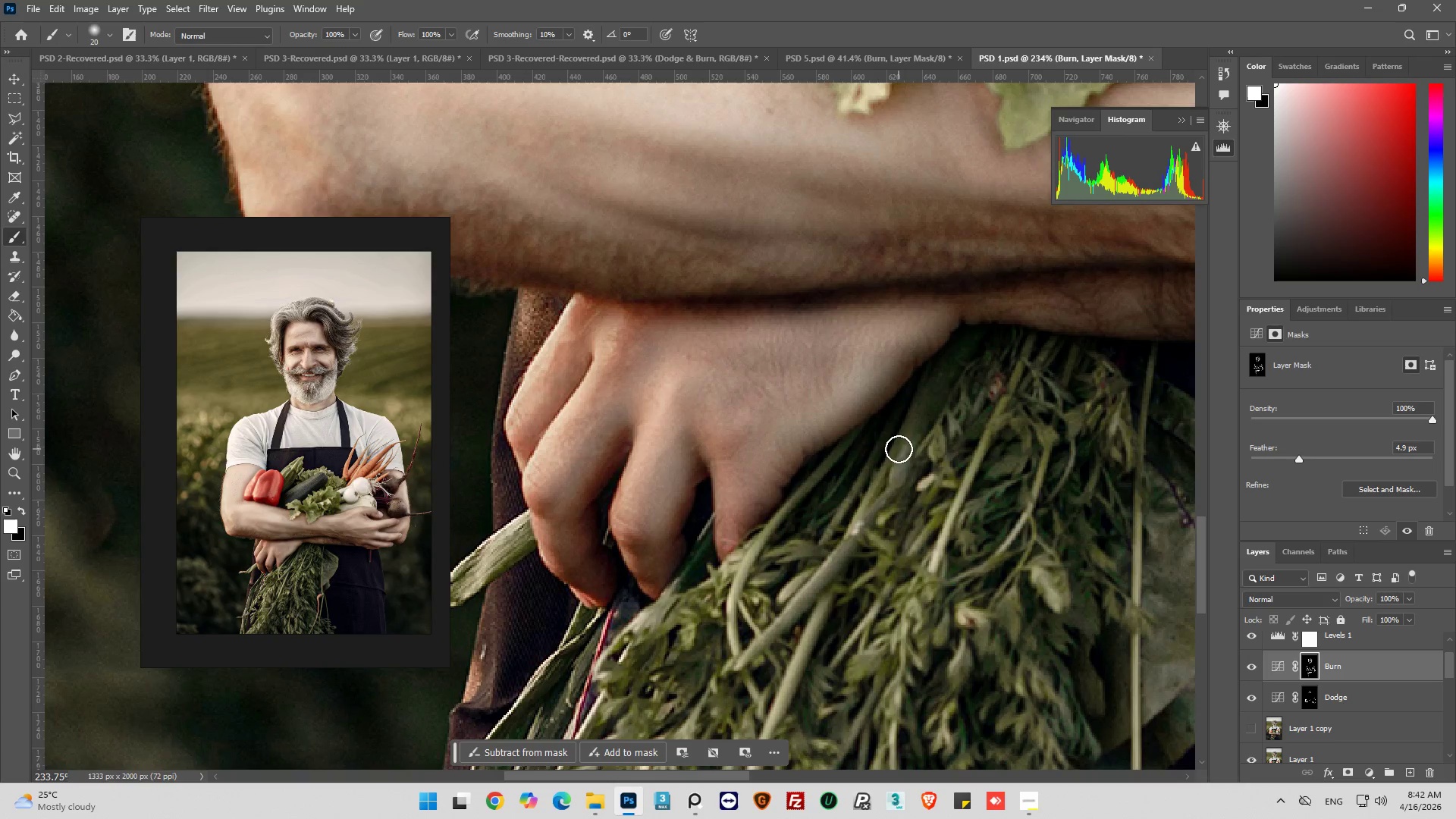 
hold_key(key=AltLeft, duration=0.34)
 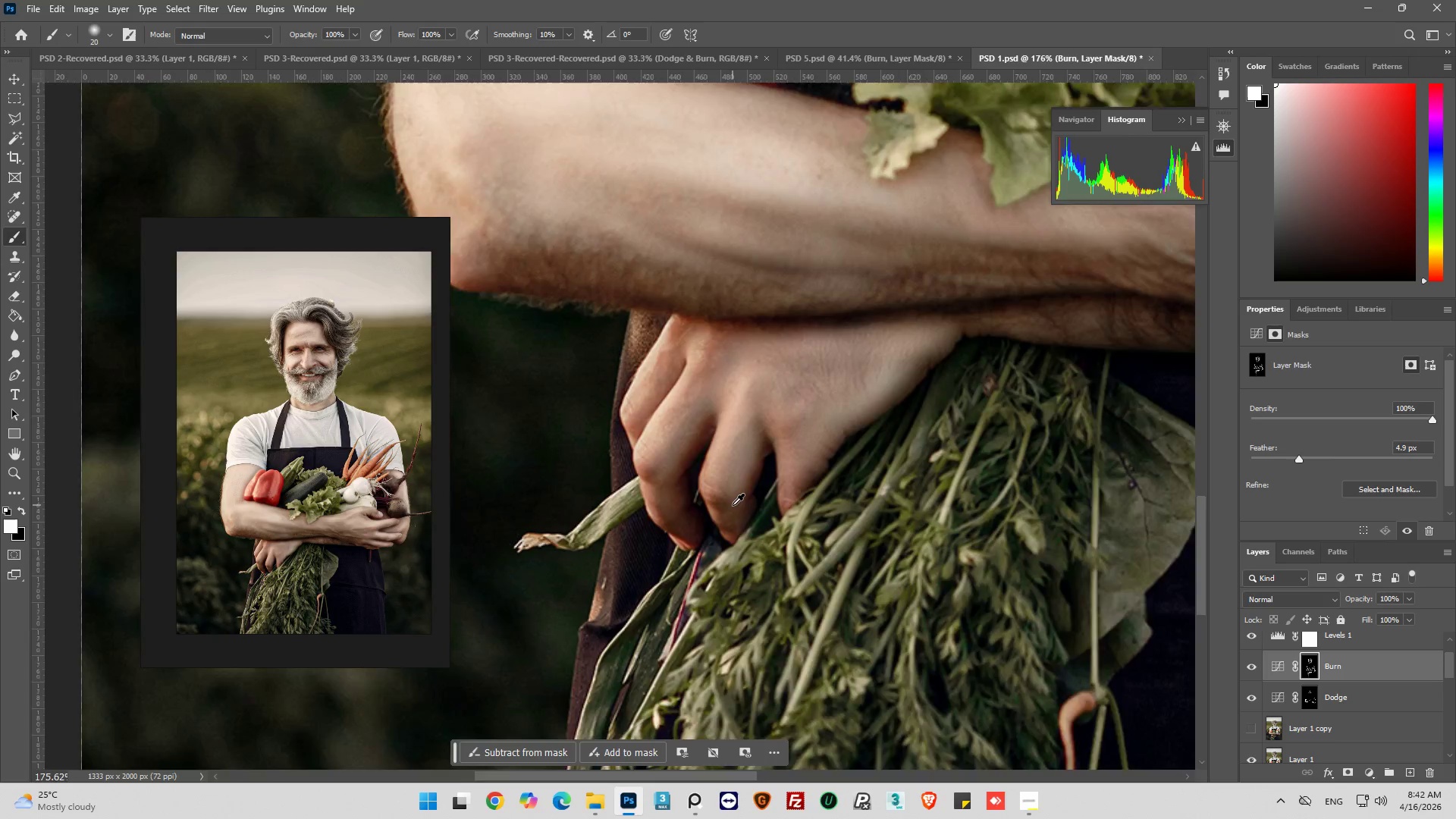 
hold_key(key=AltLeft, duration=0.36)
 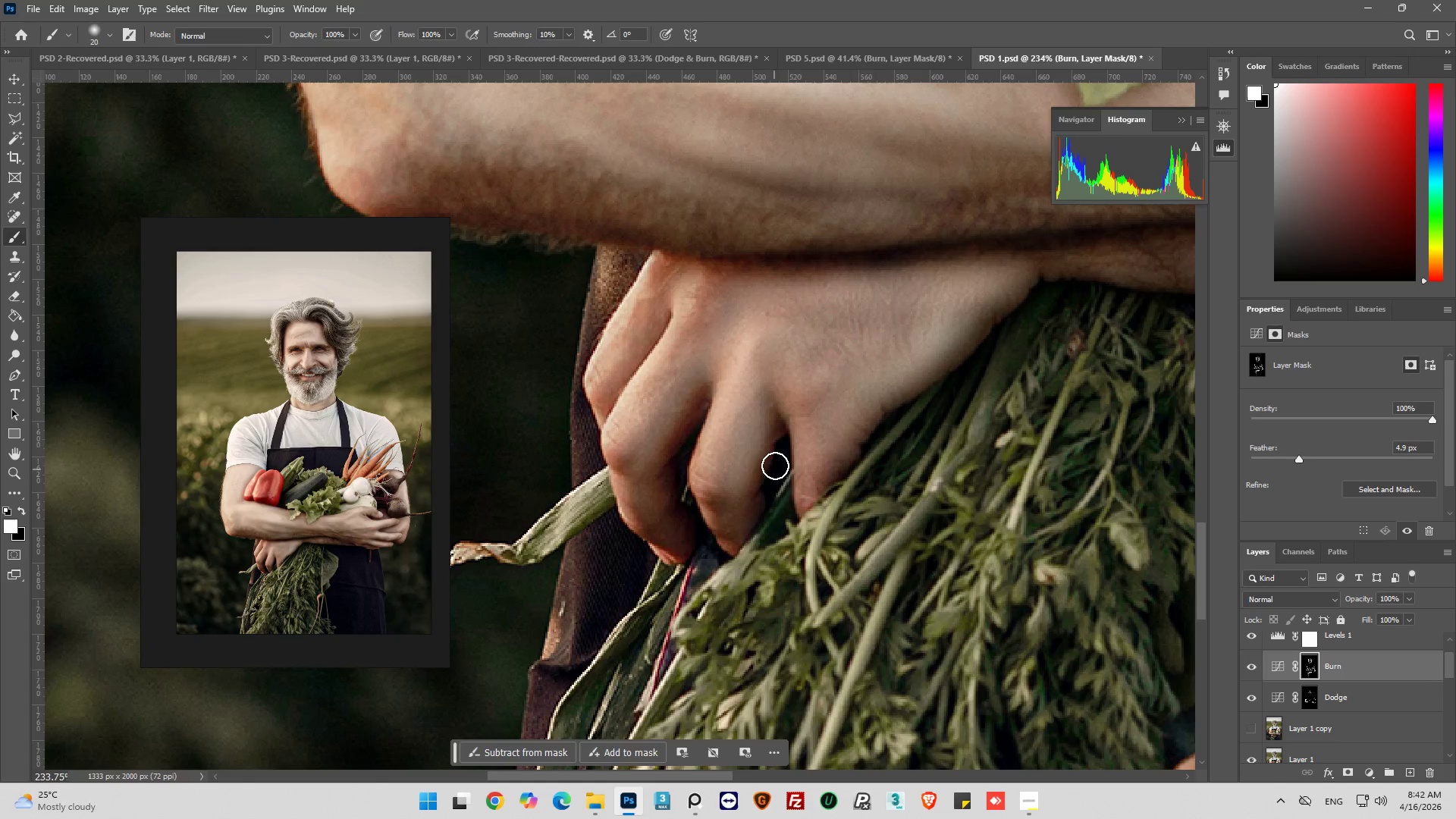 
scroll: coordinate [903, 452], scroll_direction: down, amount: 5.0
 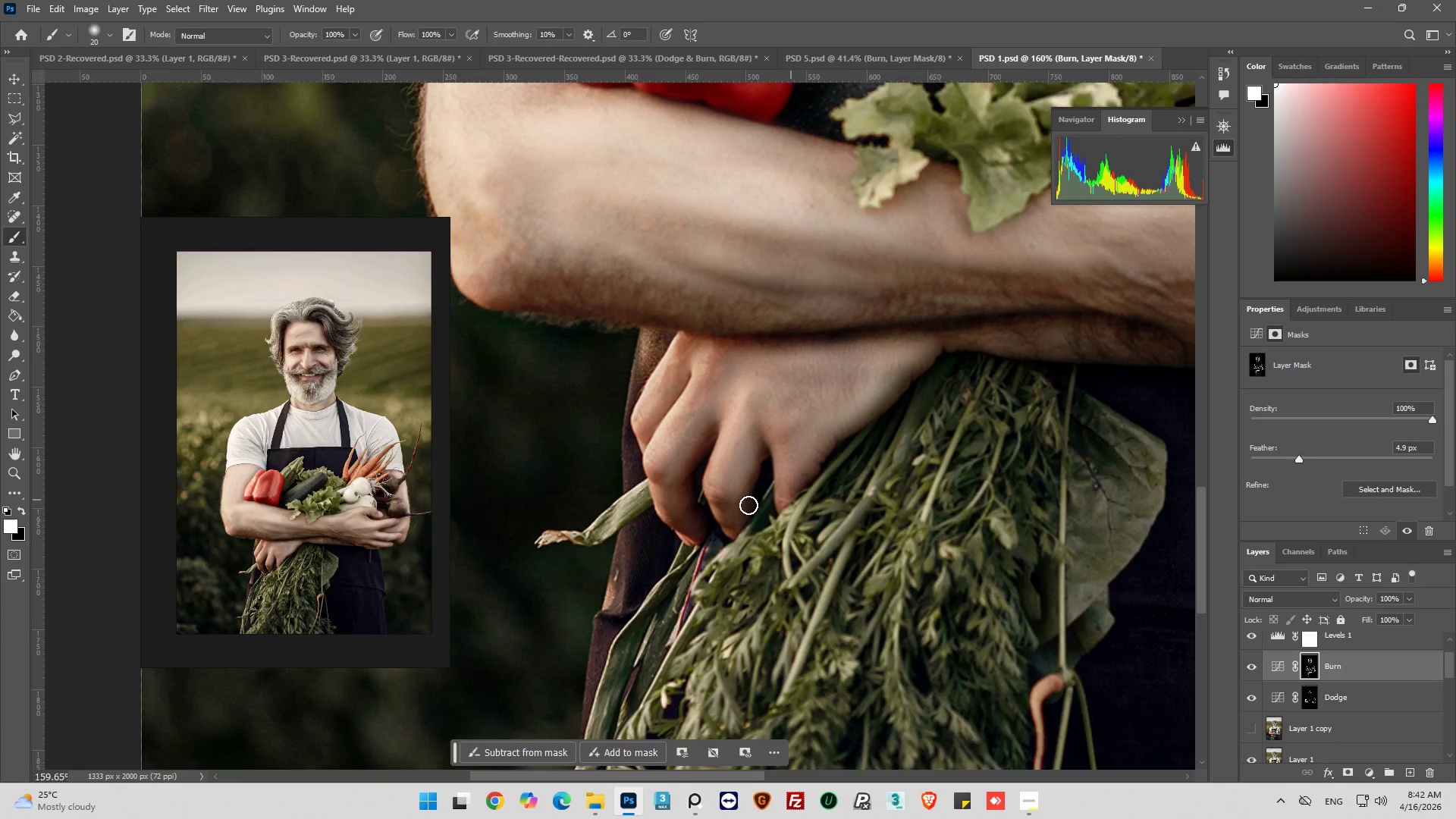 
scroll: coordinate [733, 505], scroll_direction: up, amount: 4.0
 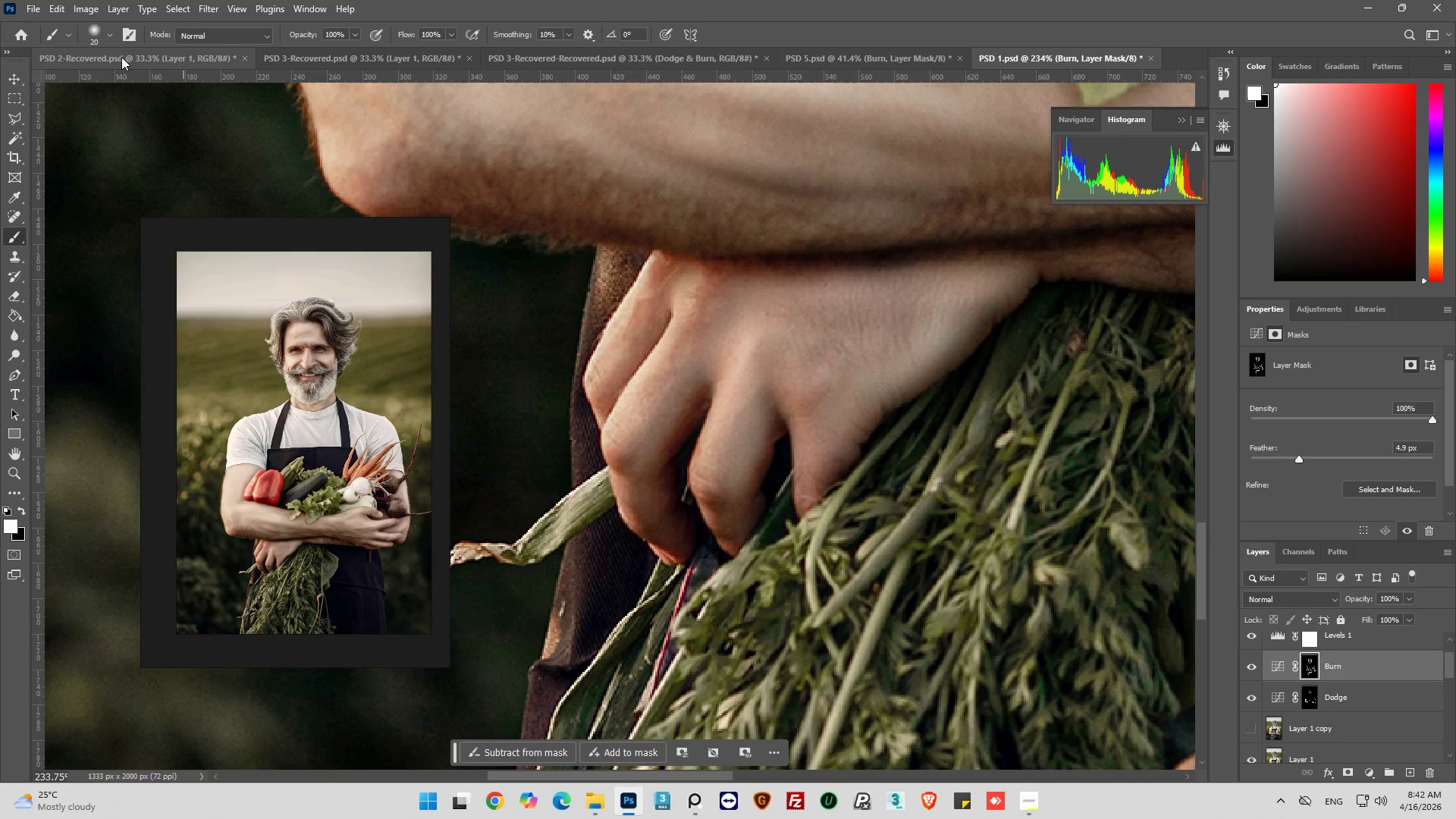 
left_click([106, 33])
 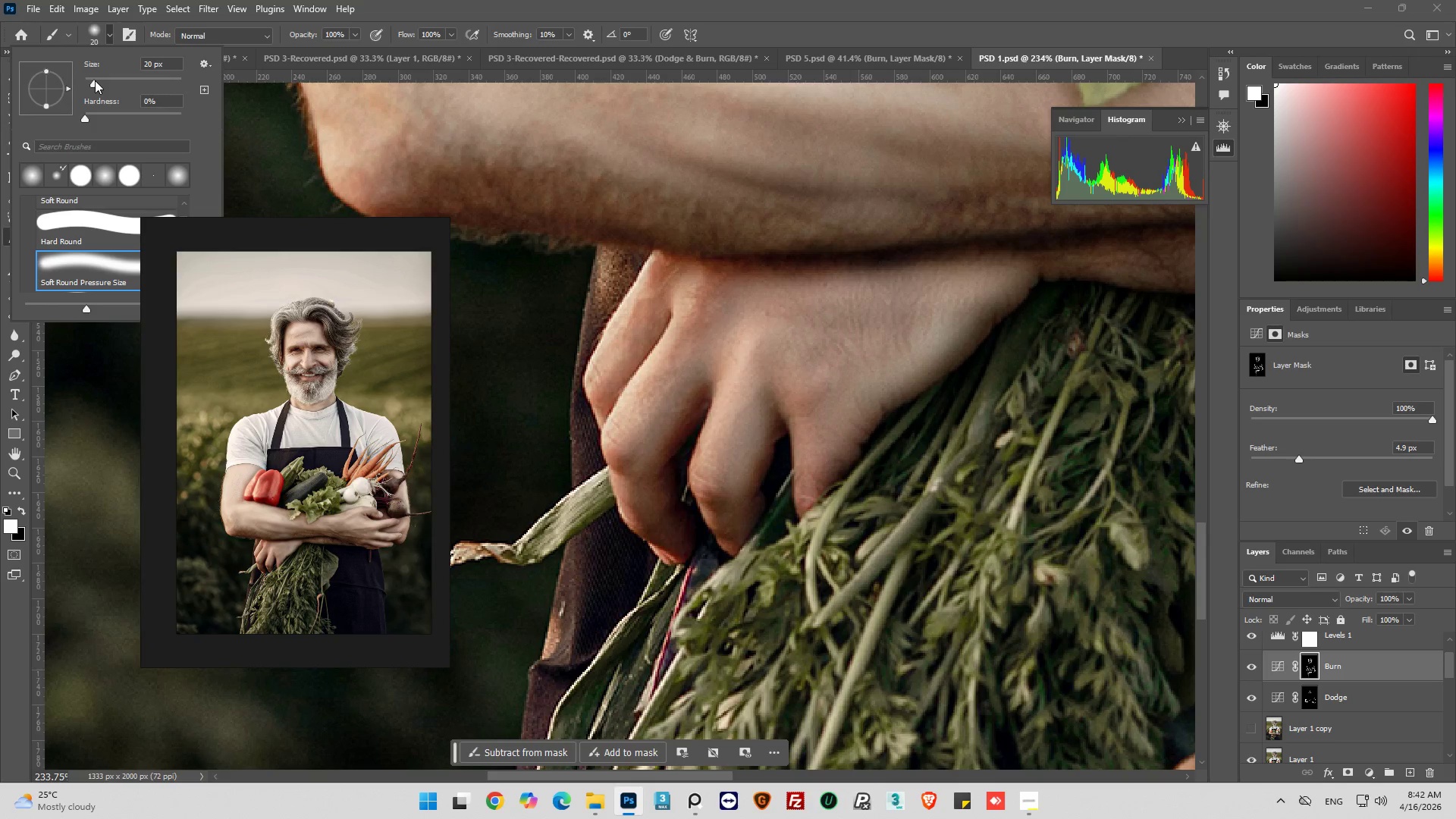 
left_click_drag(start_coordinate=[95, 80], to_coordinate=[90, 83])
 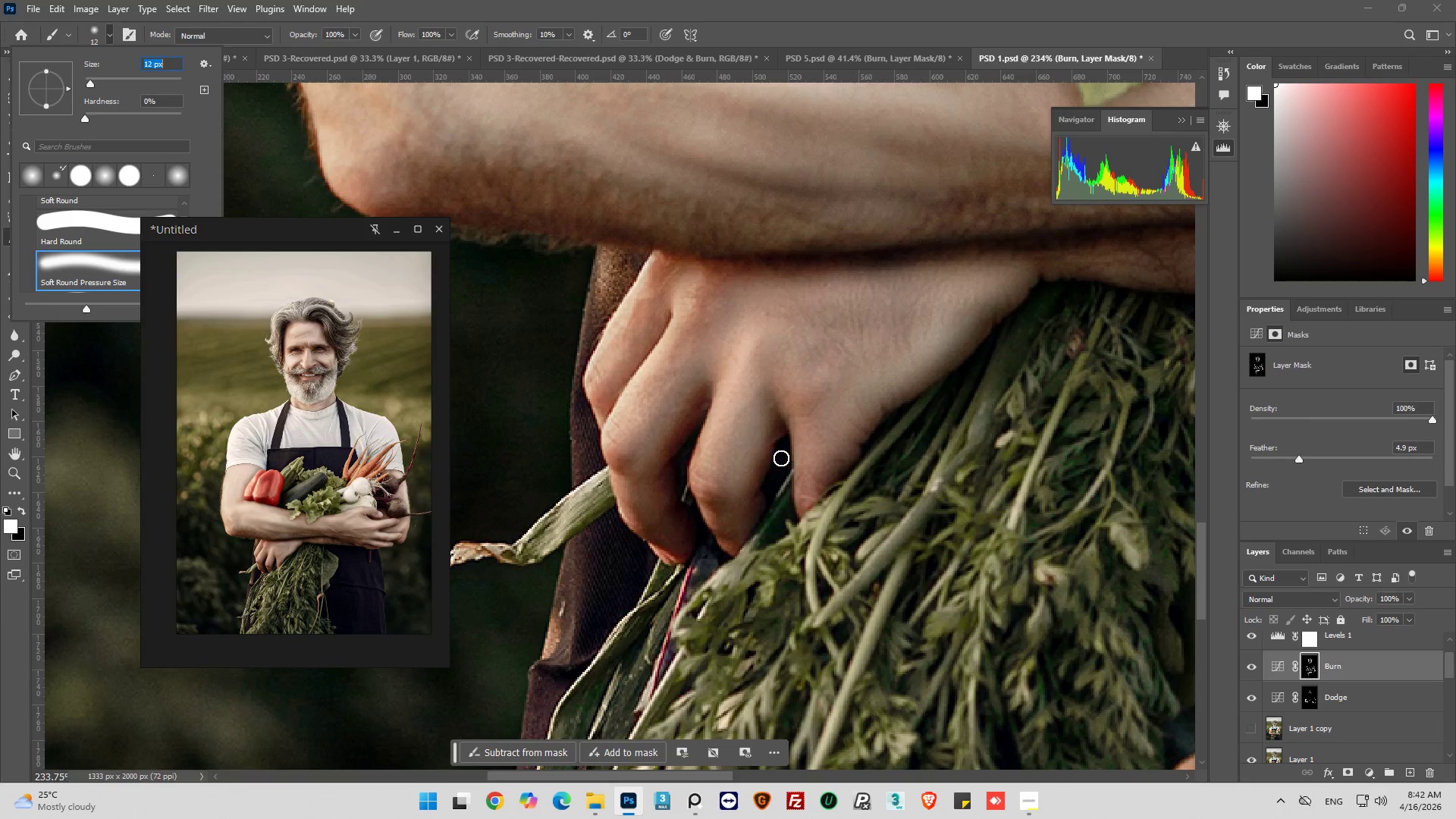 
left_click_drag(start_coordinate=[781, 446], to_coordinate=[781, 433])
 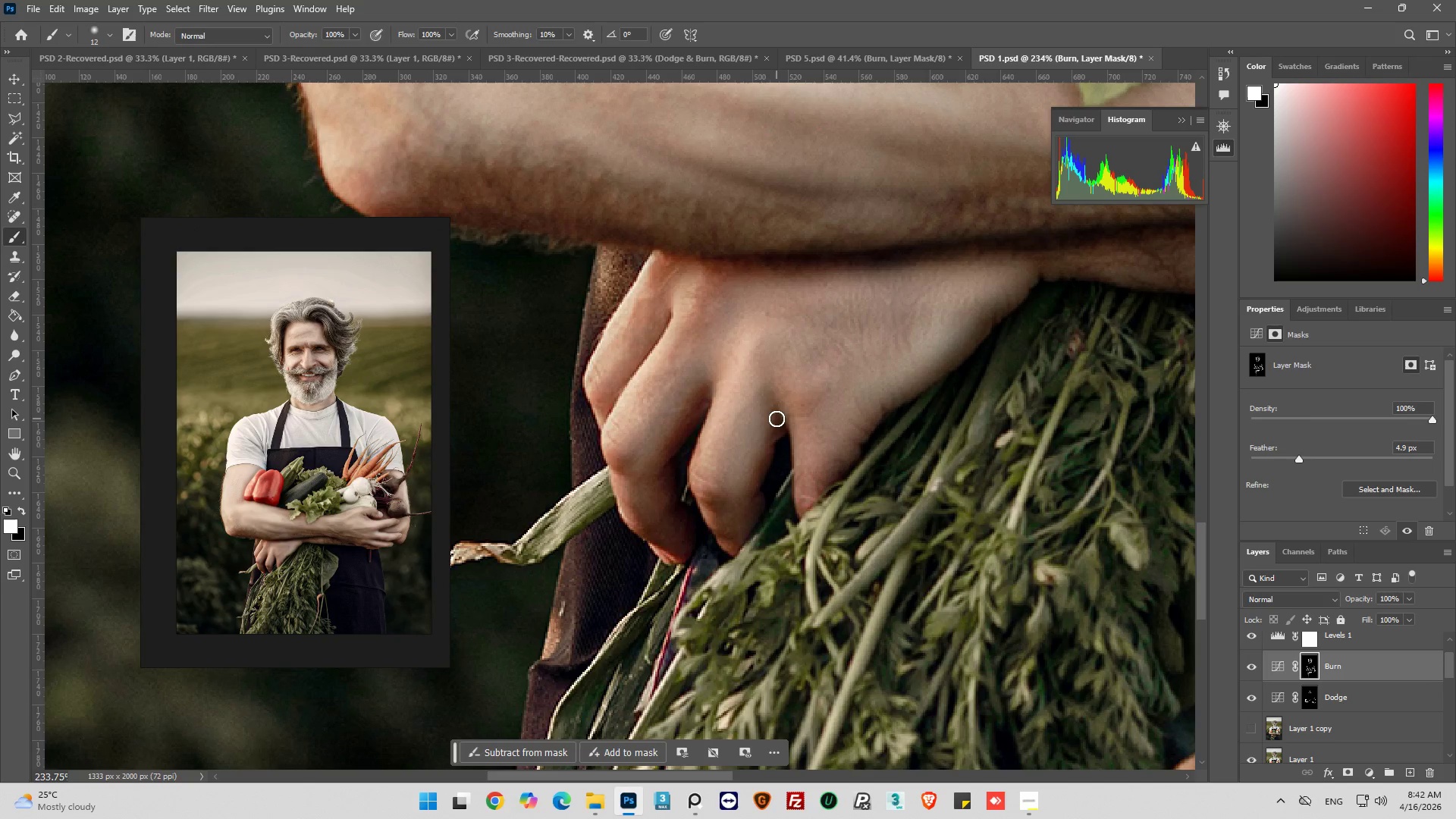 
left_click_drag(start_coordinate=[777, 419], to_coordinate=[768, 478])
 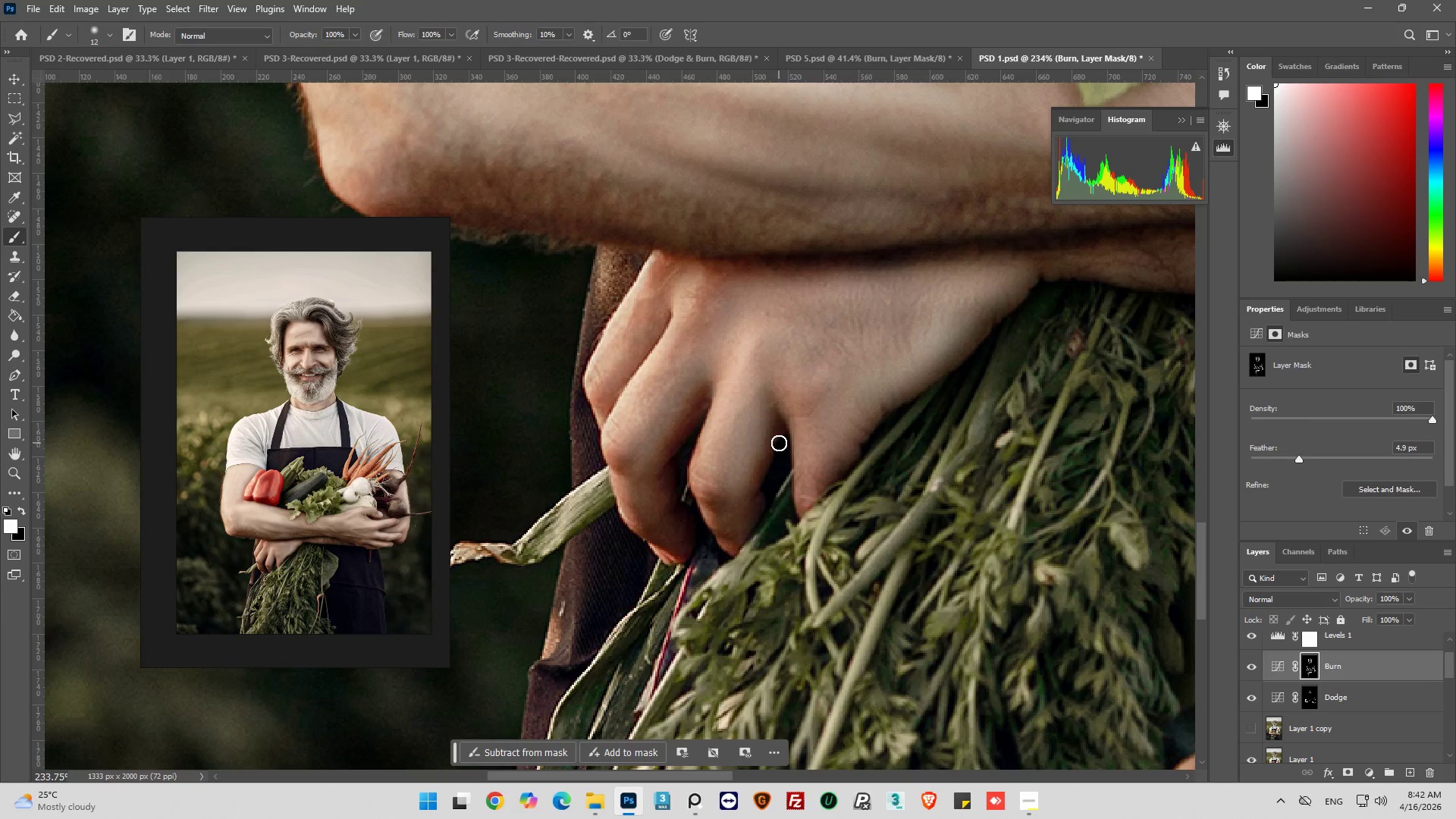 
left_click_drag(start_coordinate=[779, 443], to_coordinate=[755, 475])
 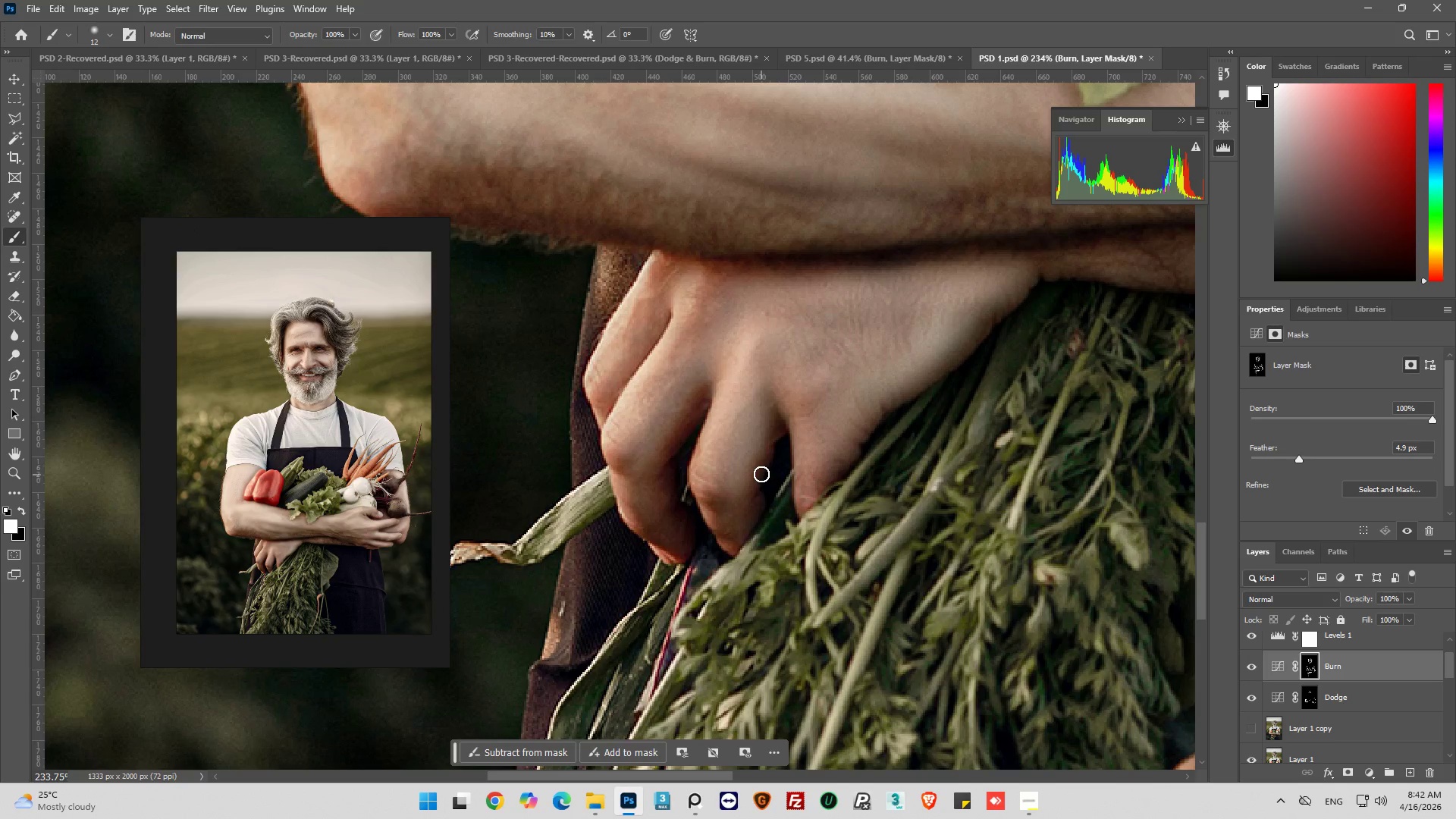 
left_click_drag(start_coordinate=[758, 476], to_coordinate=[777, 511])
 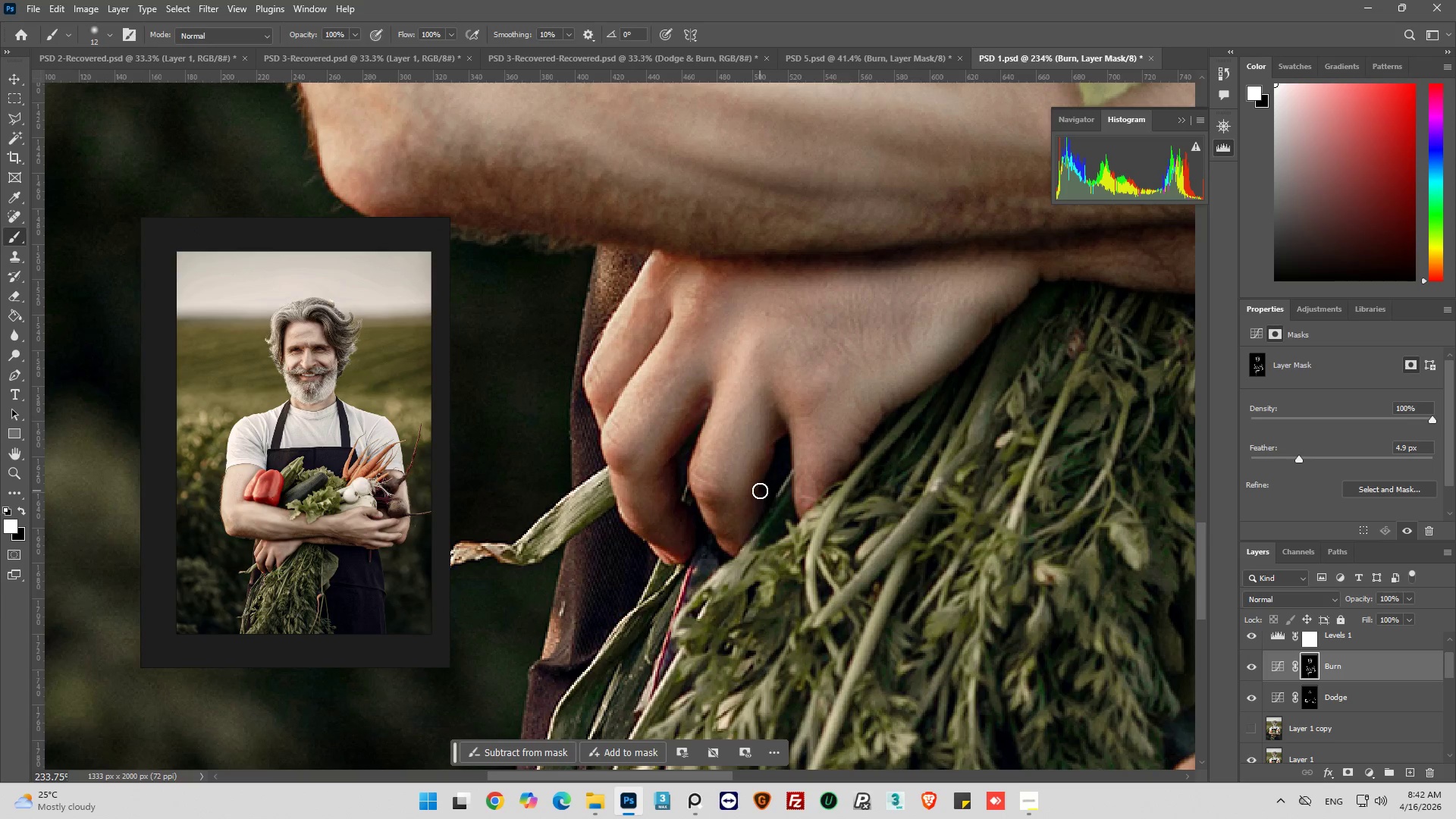 
left_click_drag(start_coordinate=[760, 491], to_coordinate=[768, 519])
 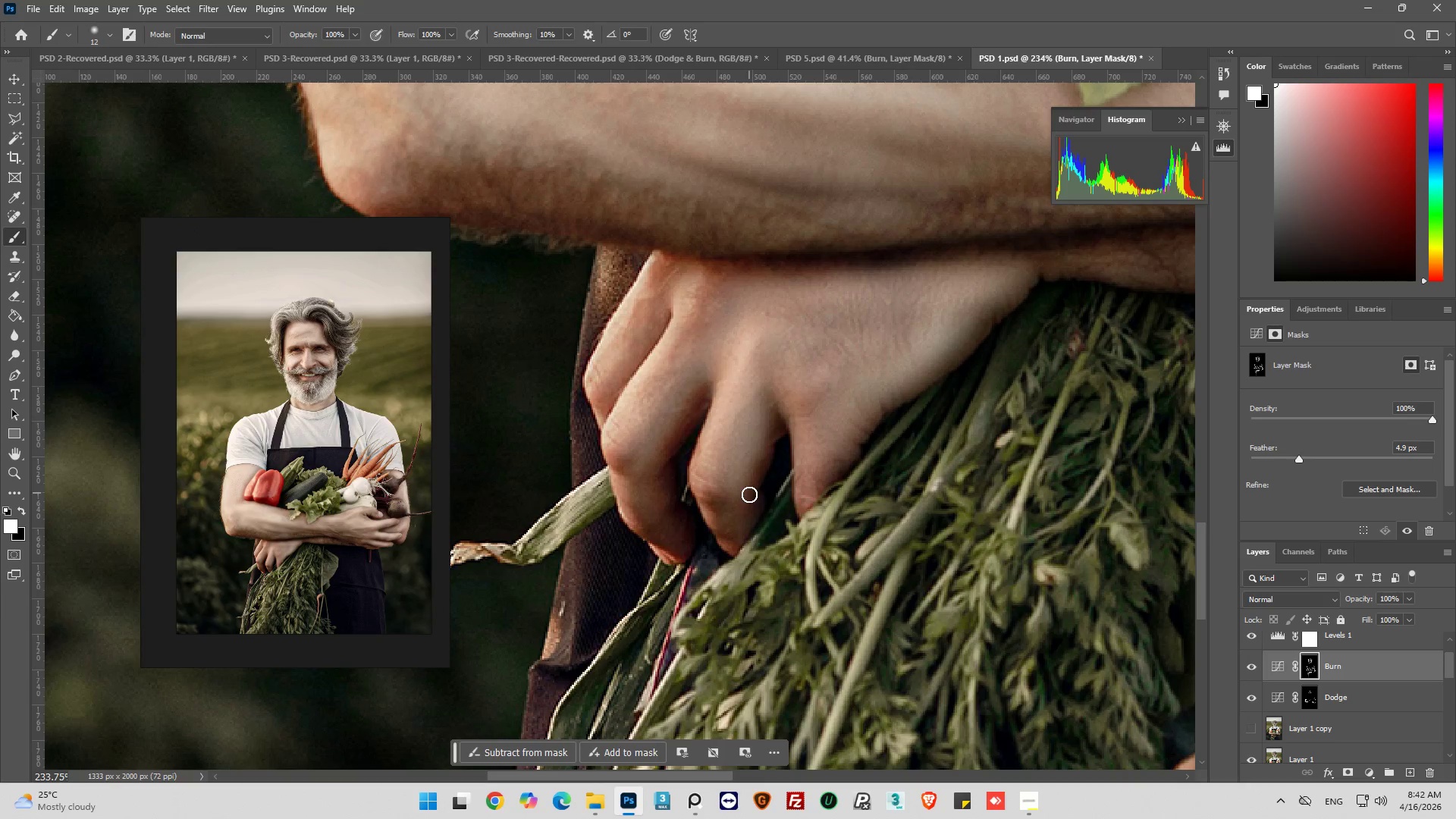 
left_click_drag(start_coordinate=[749, 494], to_coordinate=[763, 518])
 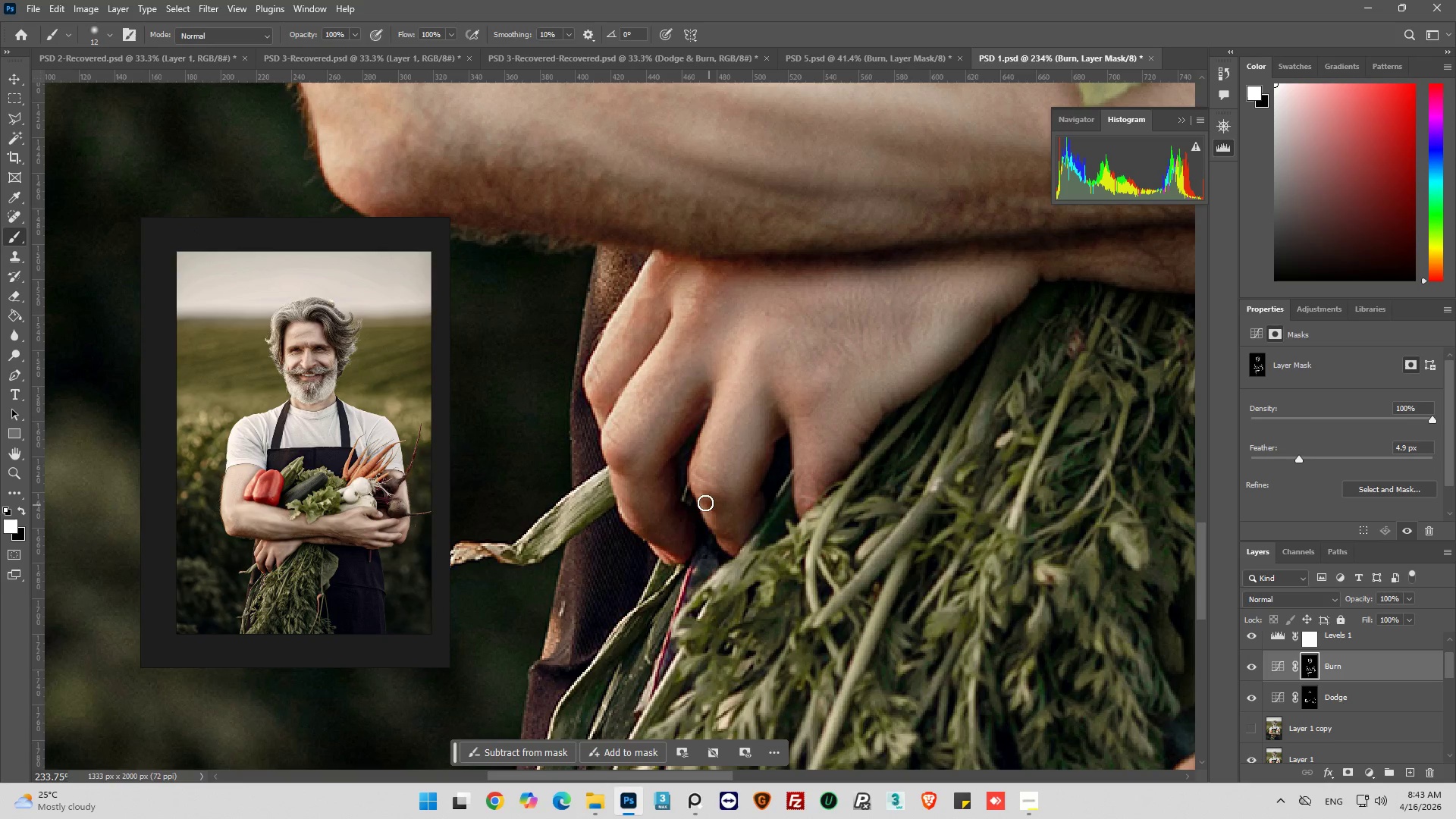 
left_click_drag(start_coordinate=[705, 503], to_coordinate=[733, 509])
 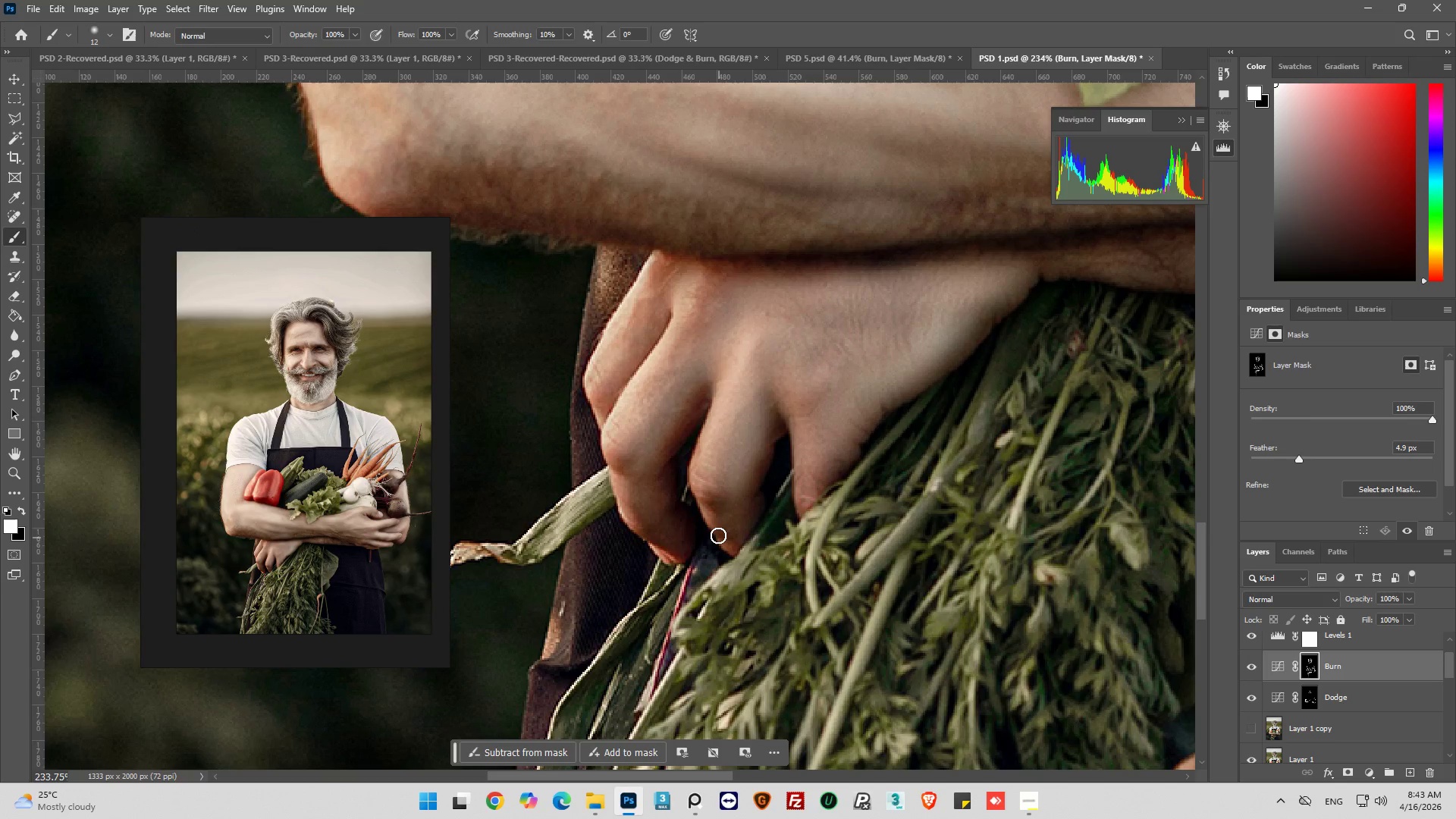 
left_click_drag(start_coordinate=[716, 533], to_coordinate=[736, 536])
 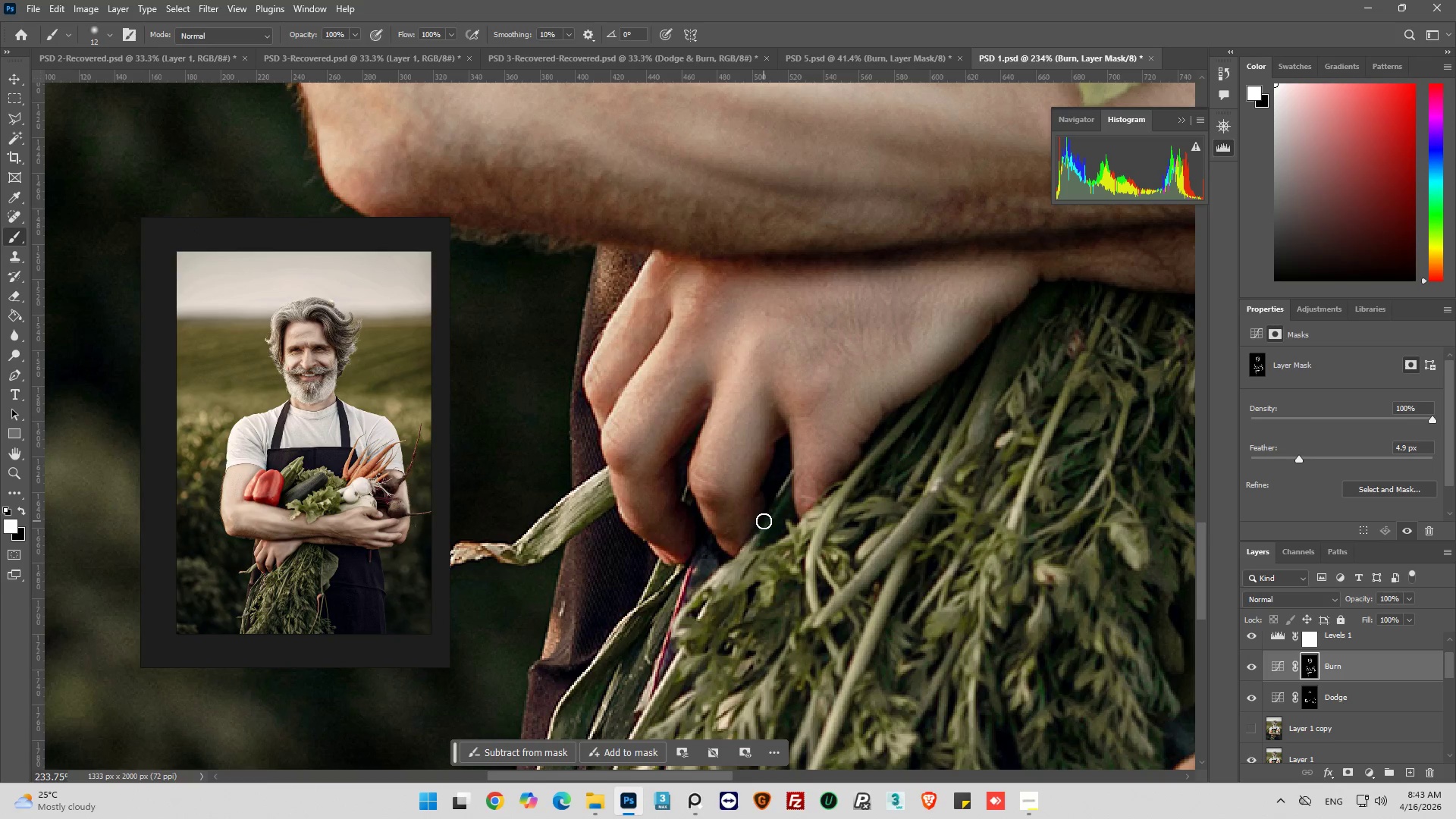 
left_click_drag(start_coordinate=[760, 514], to_coordinate=[771, 427])
 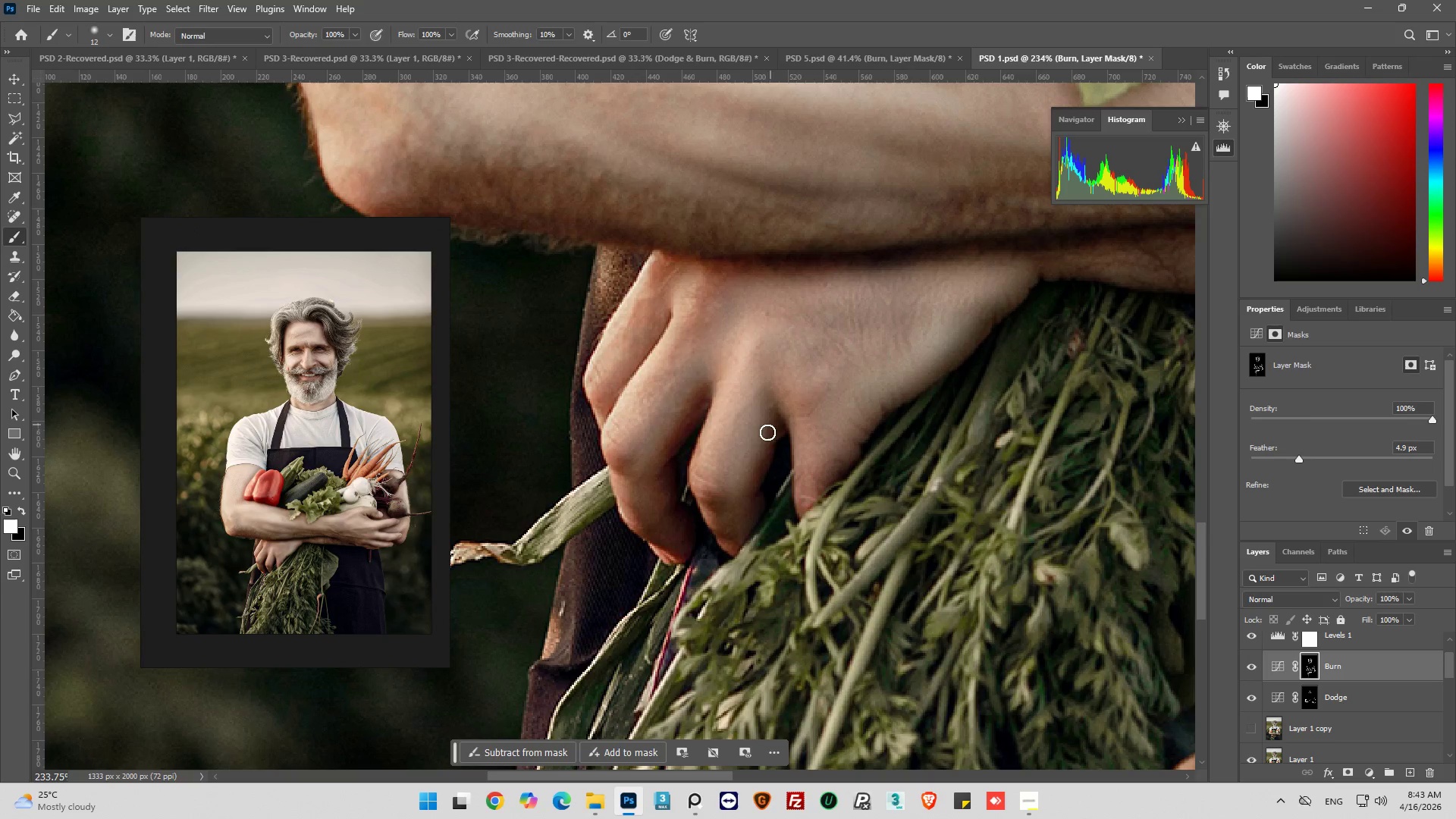 
left_click_drag(start_coordinate=[770, 424], to_coordinate=[764, 504])
 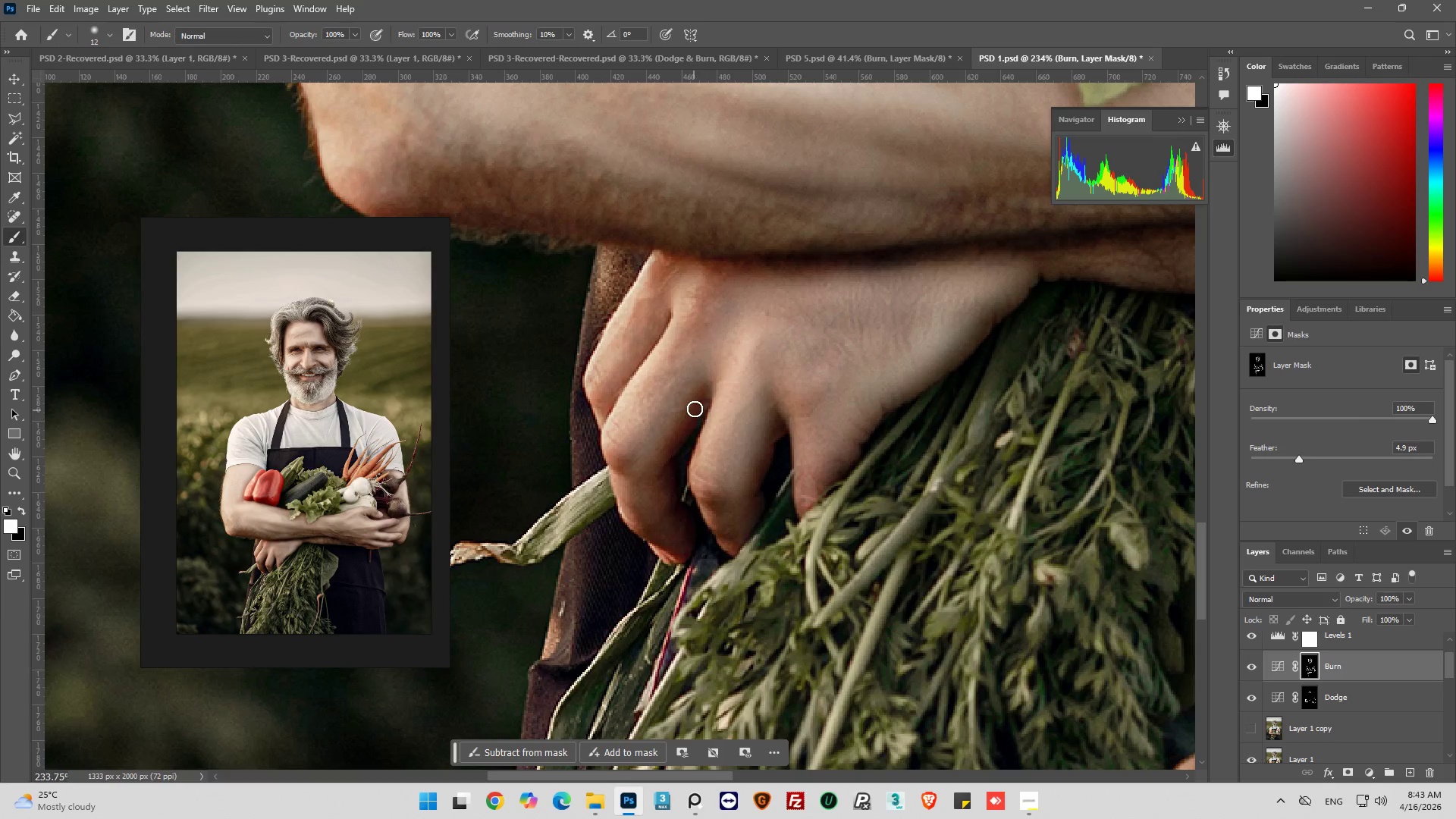 
left_click_drag(start_coordinate=[700, 400], to_coordinate=[669, 457])
 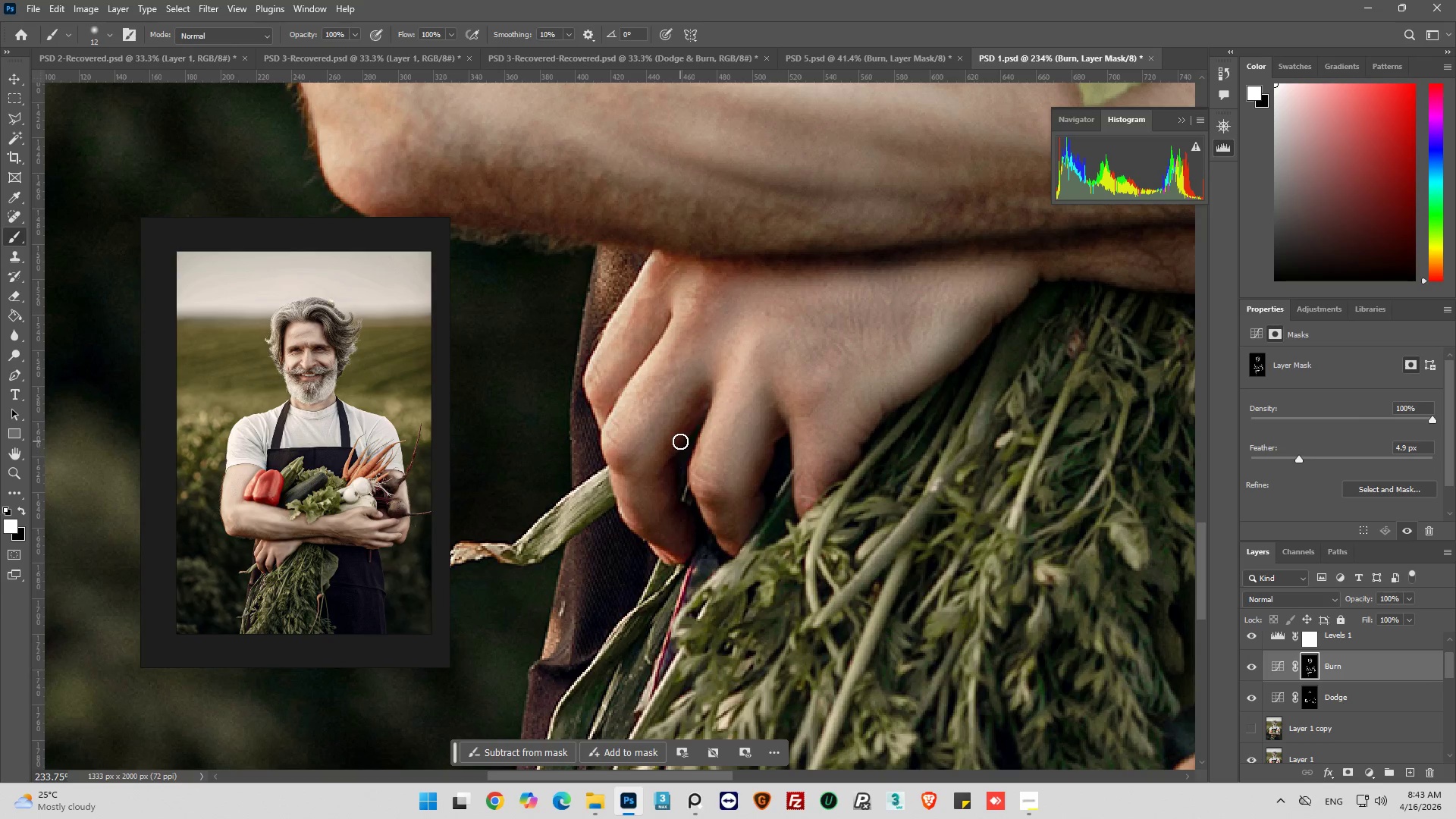 
left_click_drag(start_coordinate=[680, 441], to_coordinate=[661, 464])
 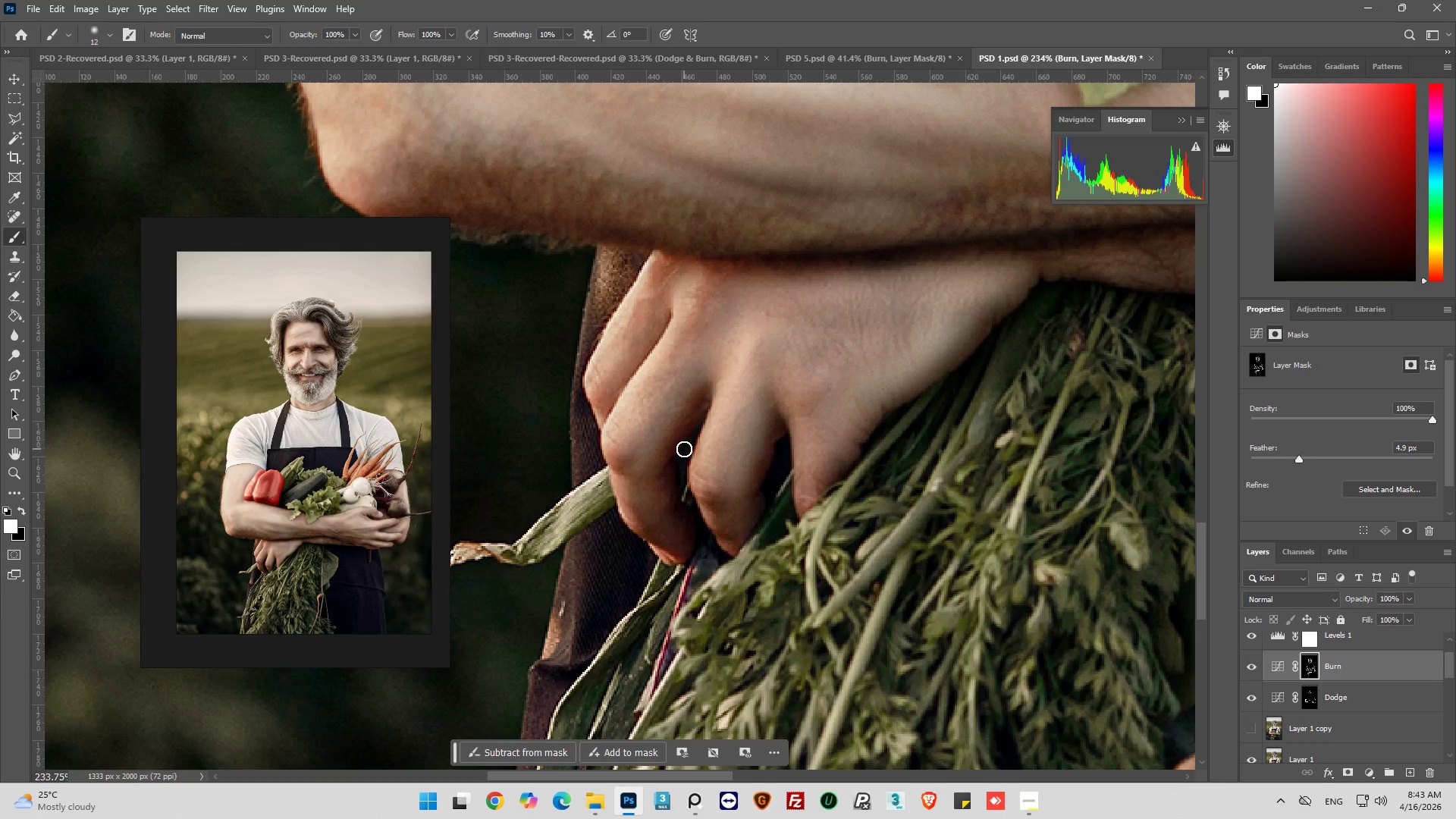 
left_click_drag(start_coordinate=[682, 451], to_coordinate=[660, 482])
 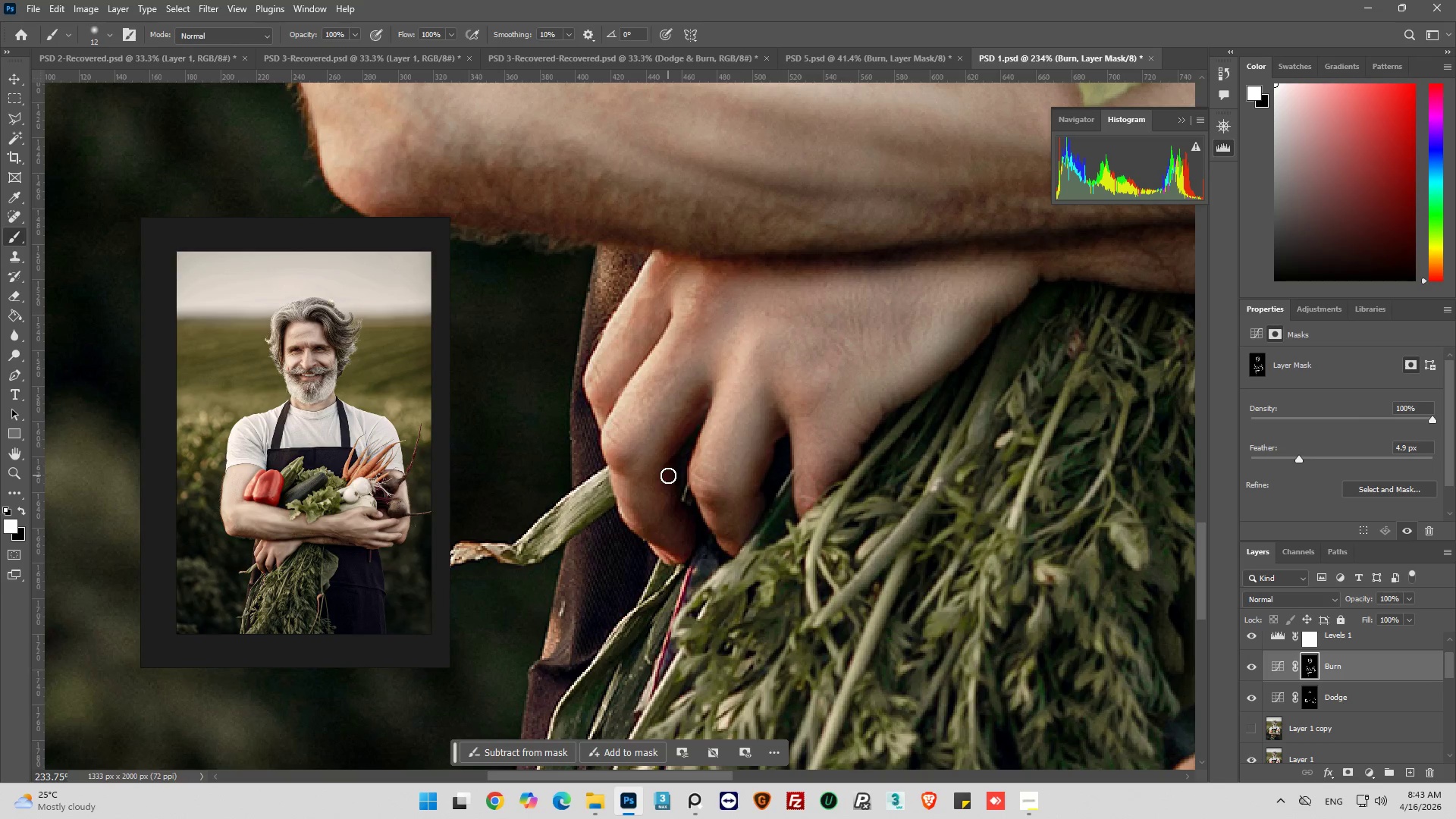 
left_click_drag(start_coordinate=[668, 475], to_coordinate=[681, 522])
 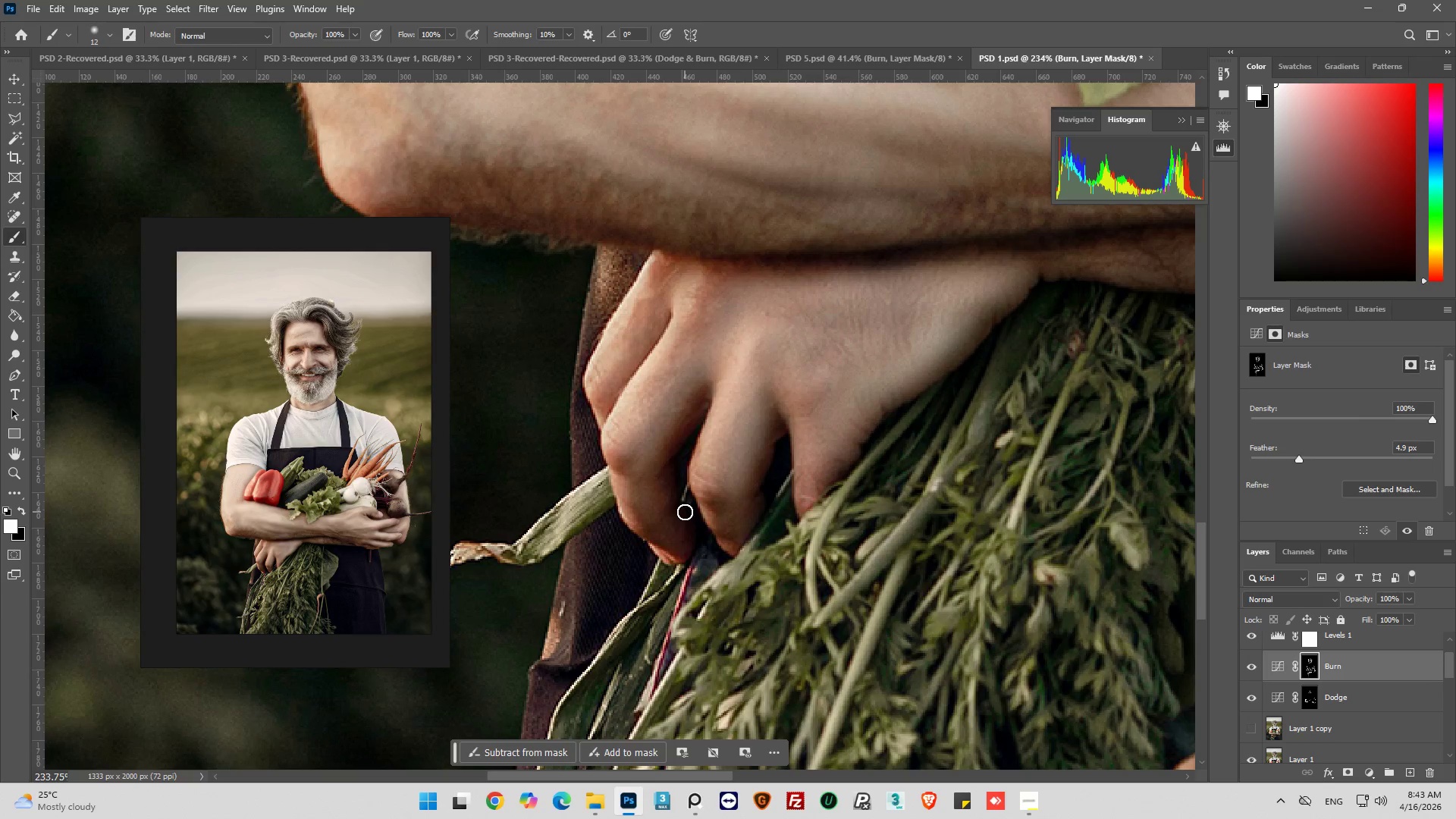 
left_click_drag(start_coordinate=[685, 512], to_coordinate=[667, 518])
 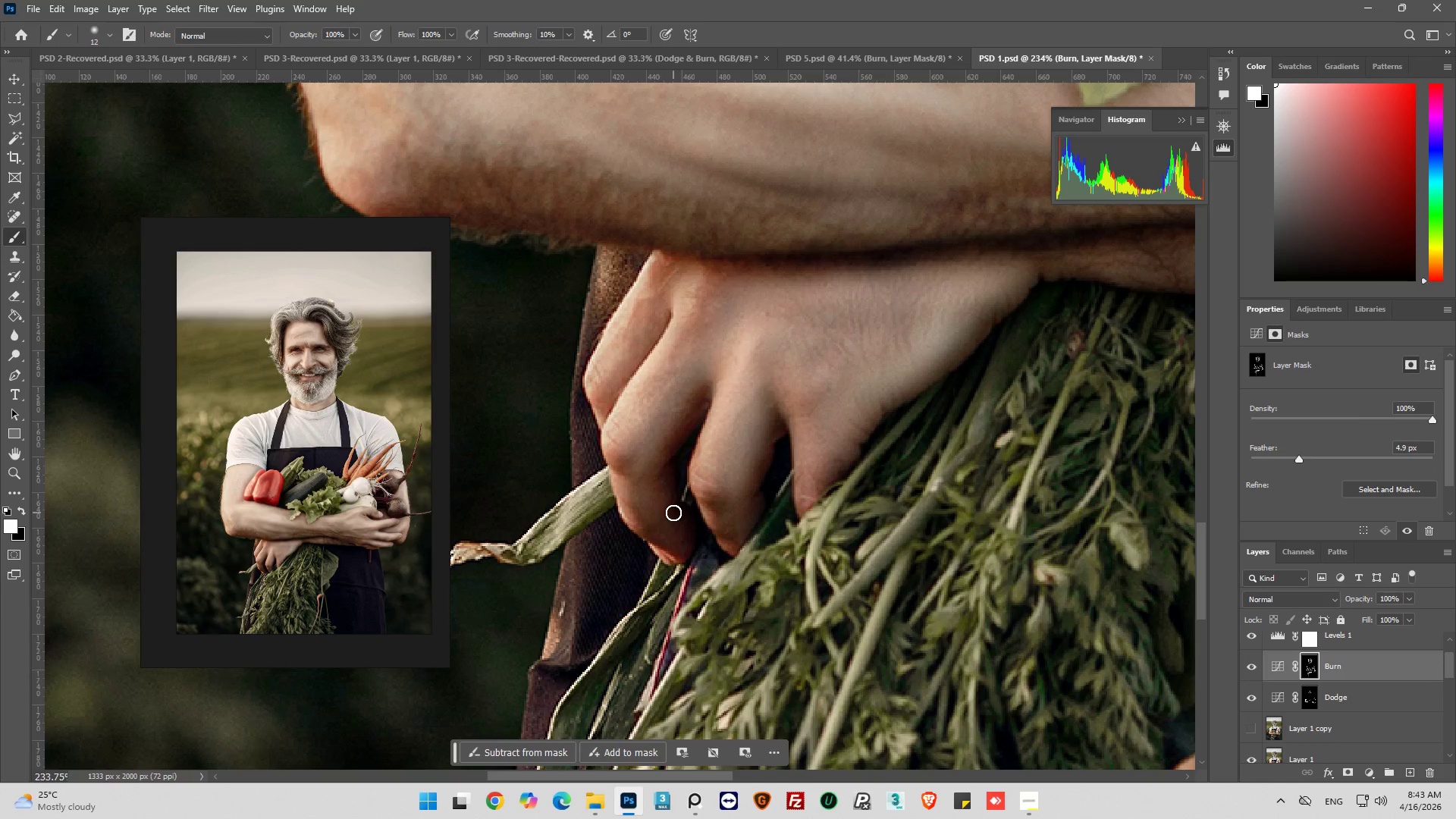 
left_click_drag(start_coordinate=[673, 513], to_coordinate=[667, 517])
 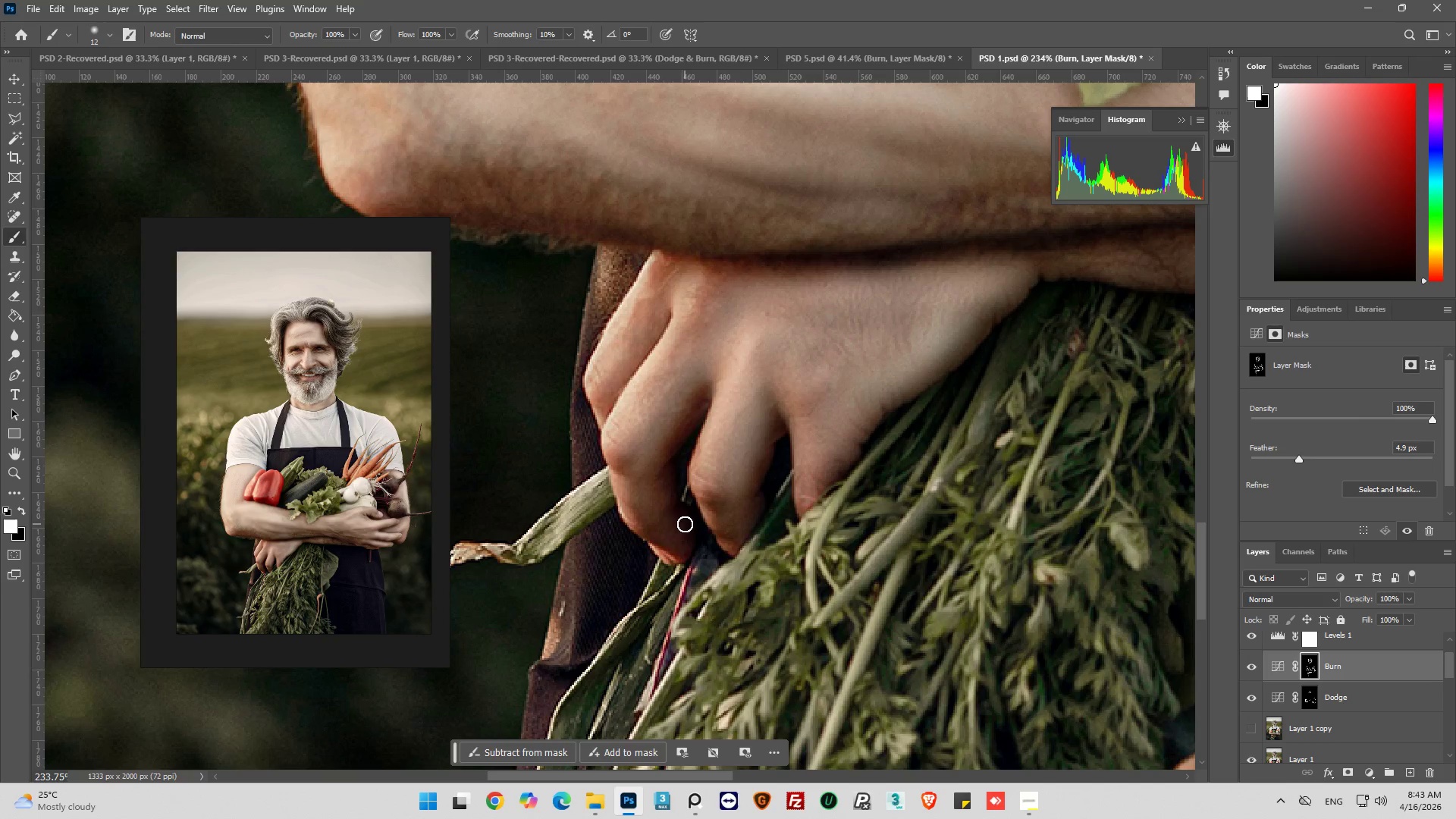 
left_click_drag(start_coordinate=[685, 524], to_coordinate=[690, 556])
 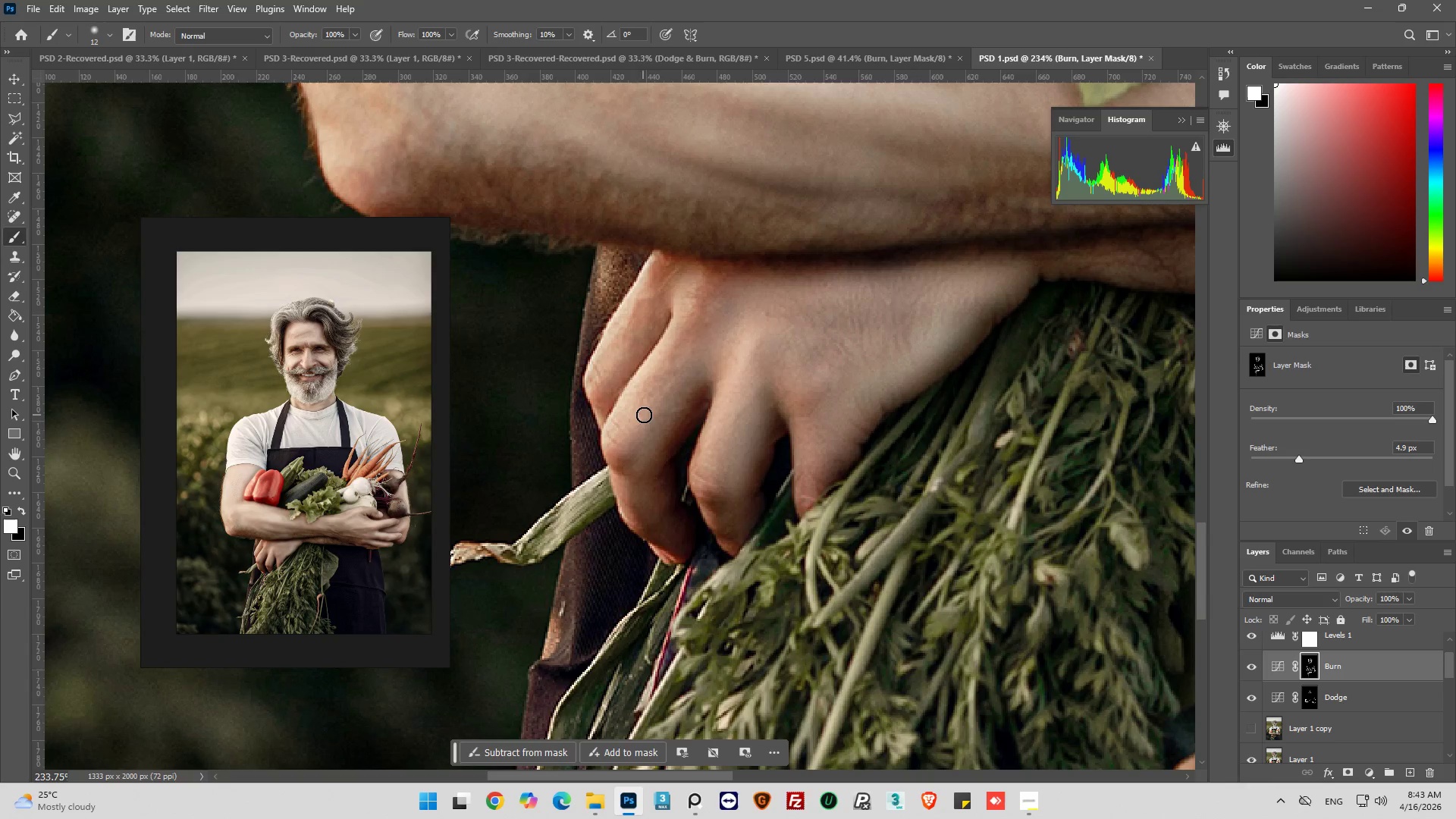 
left_click_drag(start_coordinate=[607, 470], to_coordinate=[617, 472])
 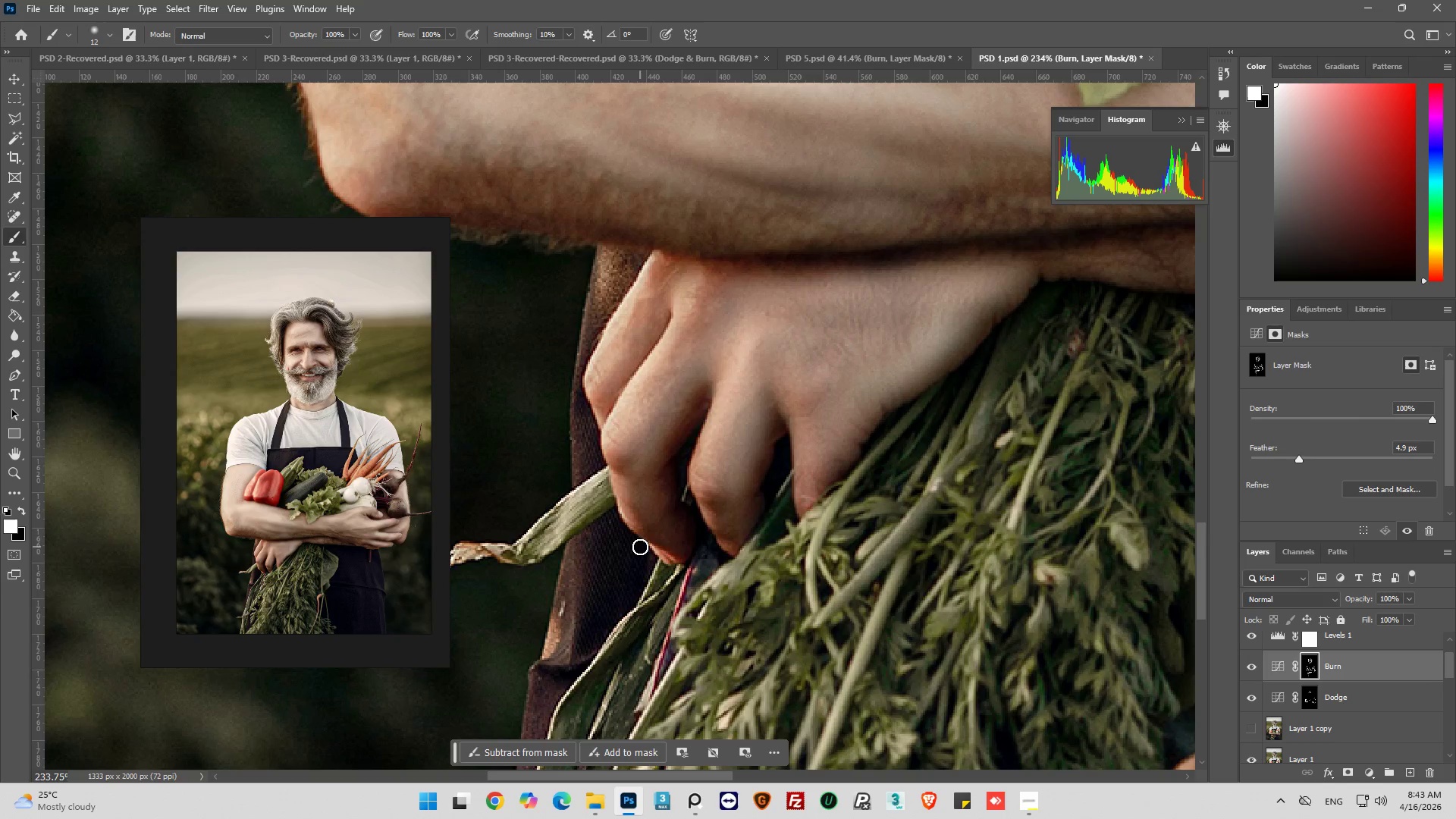 
left_click_drag(start_coordinate=[638, 538], to_coordinate=[678, 552])
 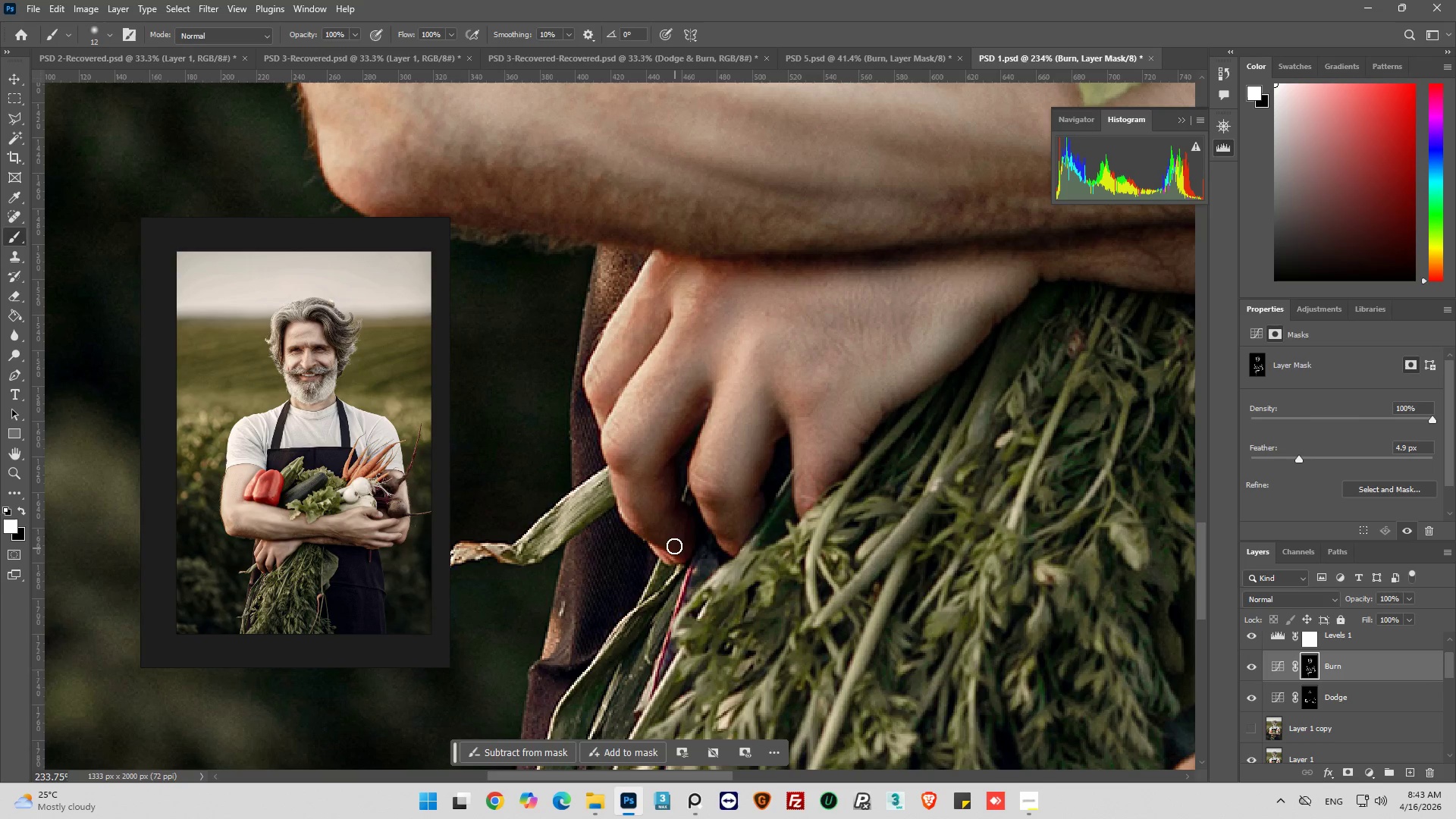 
left_click_drag(start_coordinate=[674, 545], to_coordinate=[675, 555])
 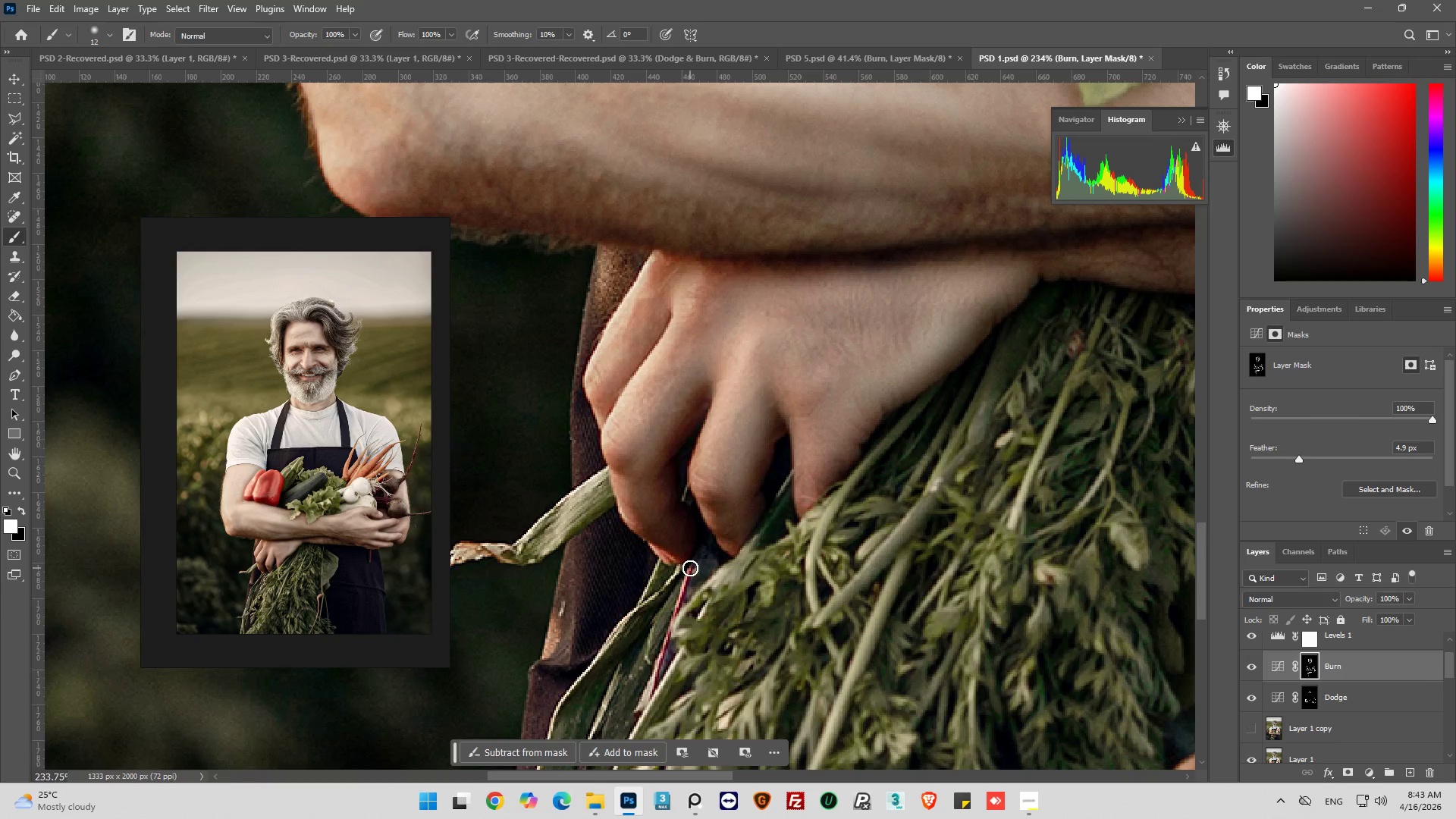 
left_click_drag(start_coordinate=[690, 565], to_coordinate=[687, 544])
 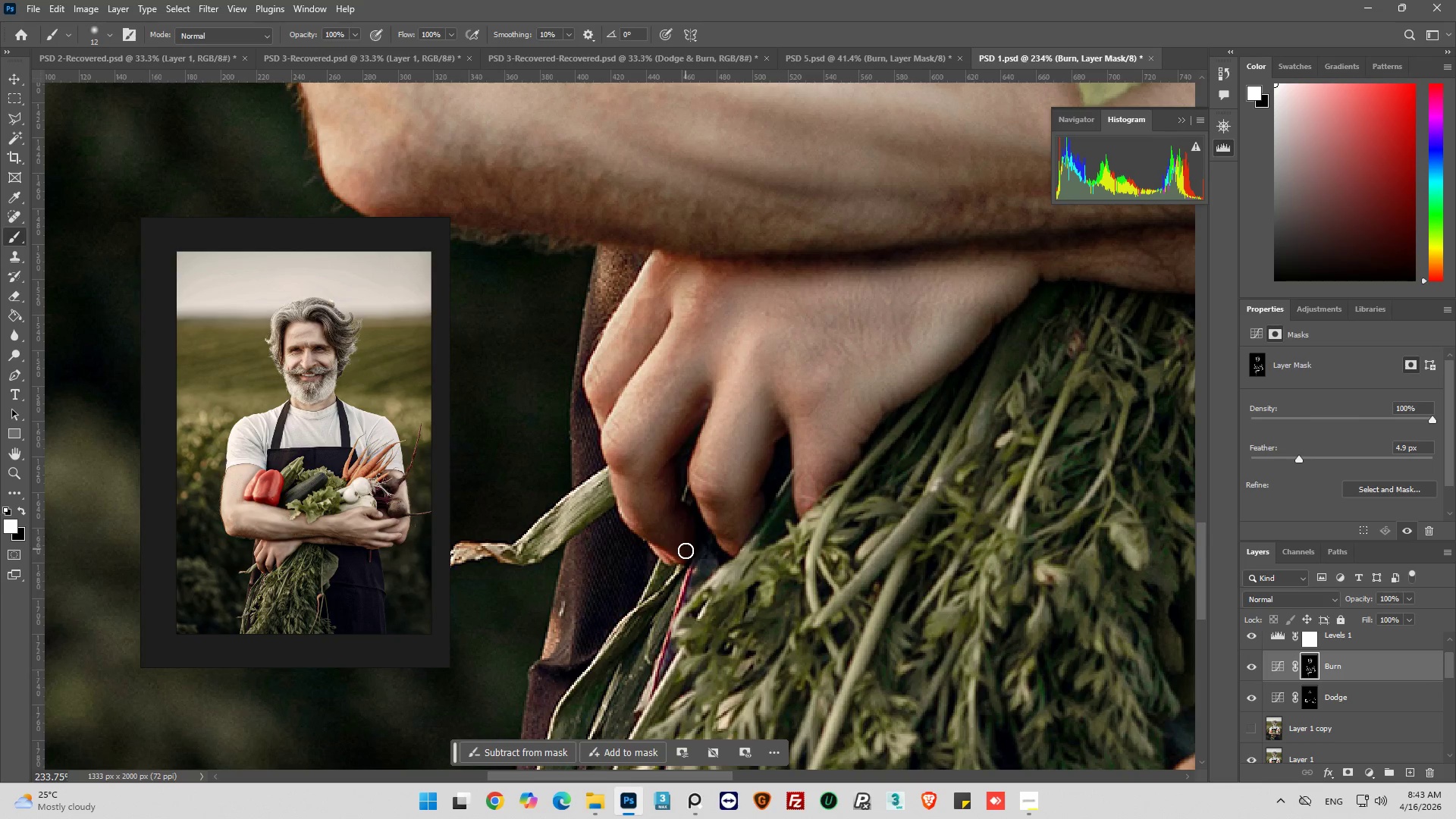 
left_click_drag(start_coordinate=[686, 550], to_coordinate=[685, 576])
 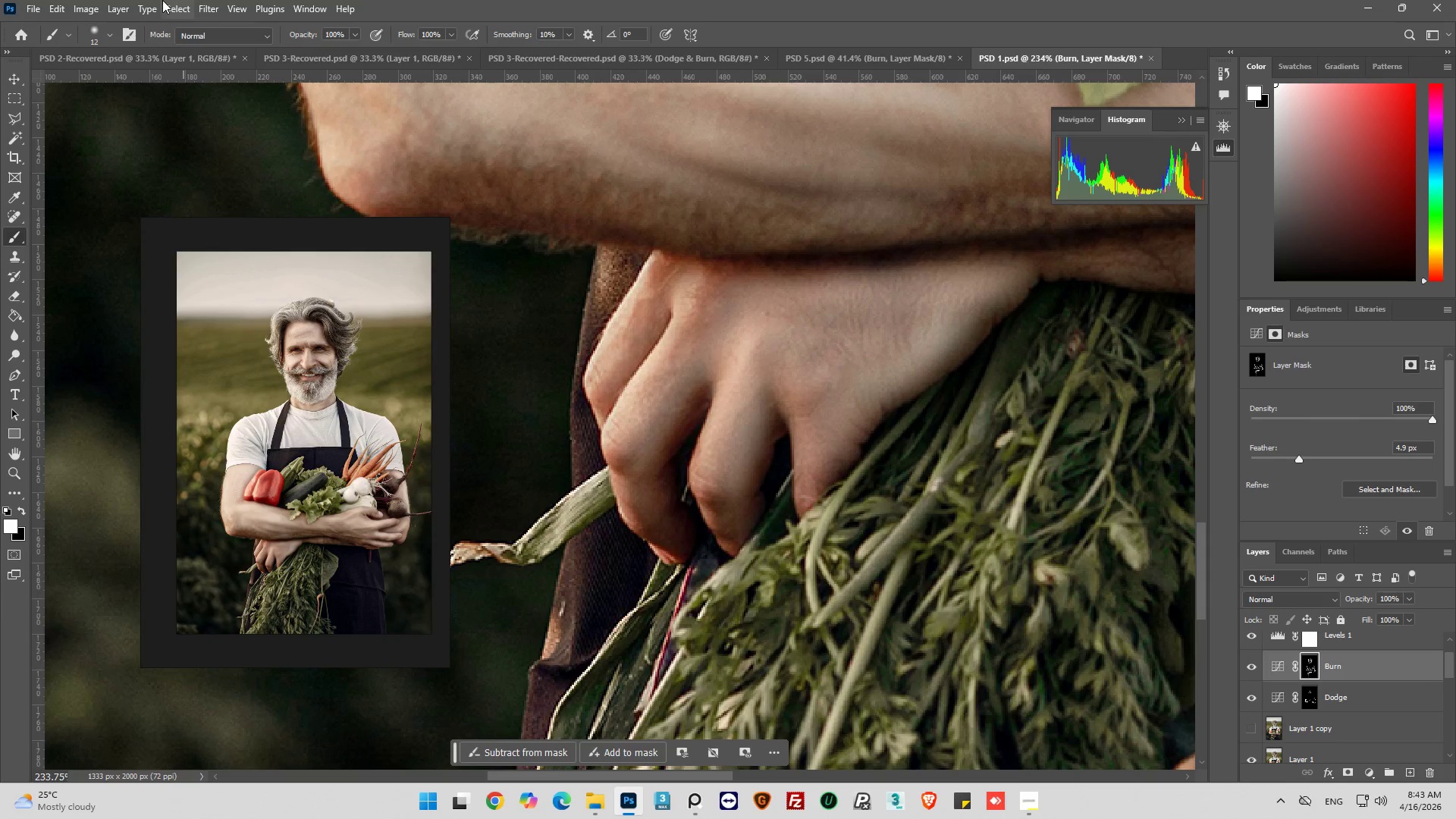 
left_click([108, 32])
 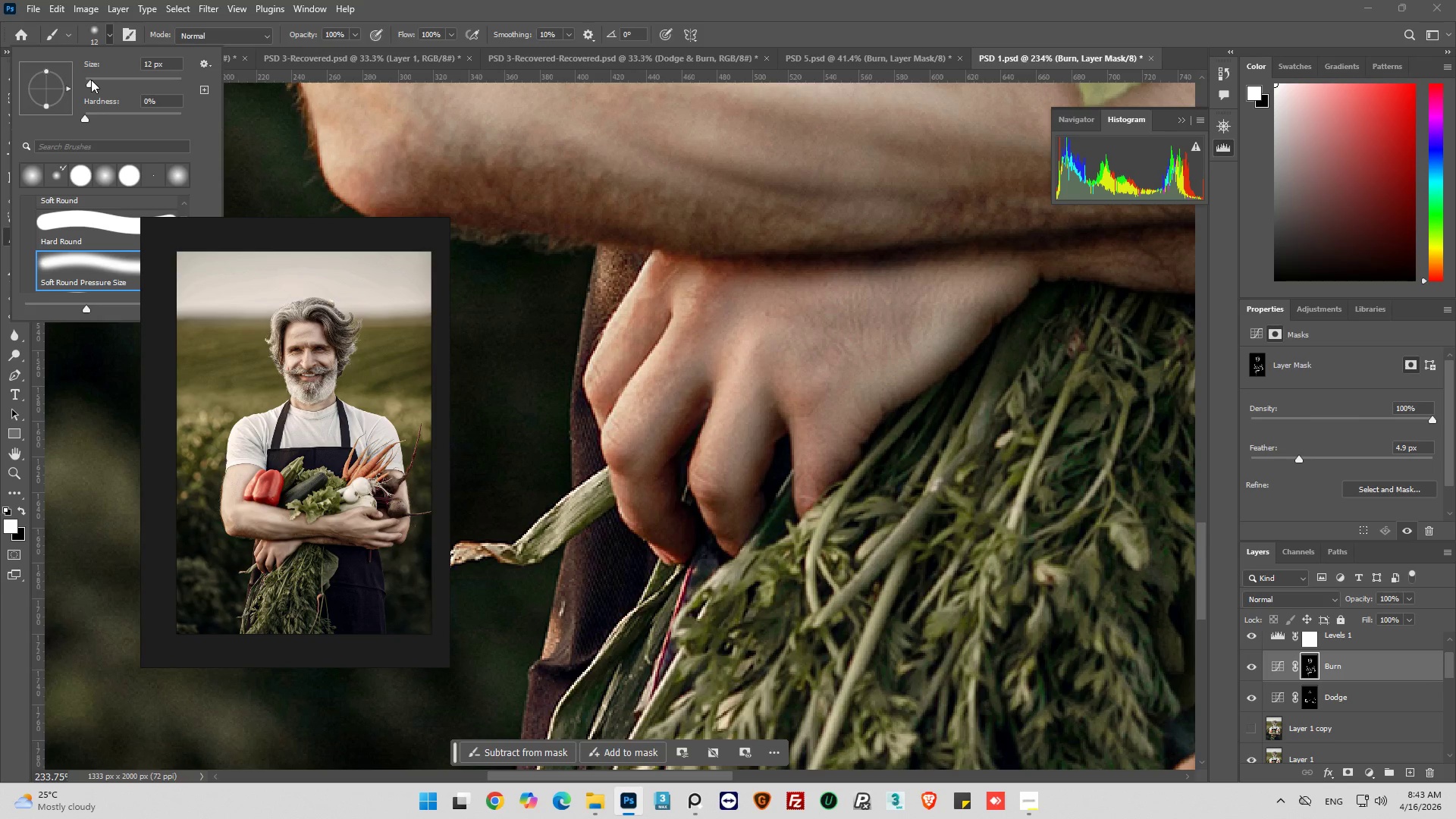 
left_click_drag(start_coordinate=[91, 80], to_coordinate=[86, 81])
 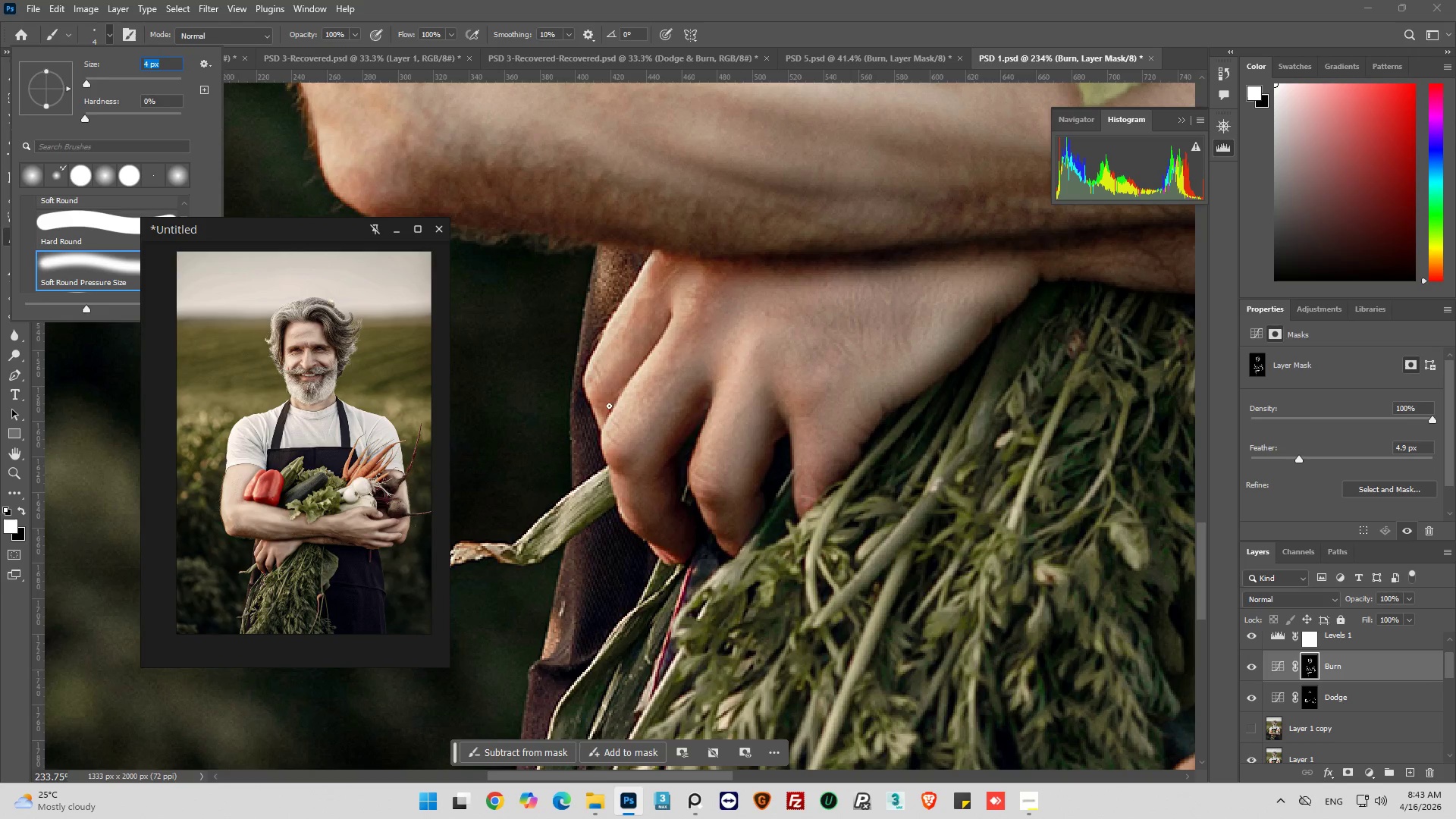 
left_click_drag(start_coordinate=[601, 400], to_coordinate=[607, 410])
 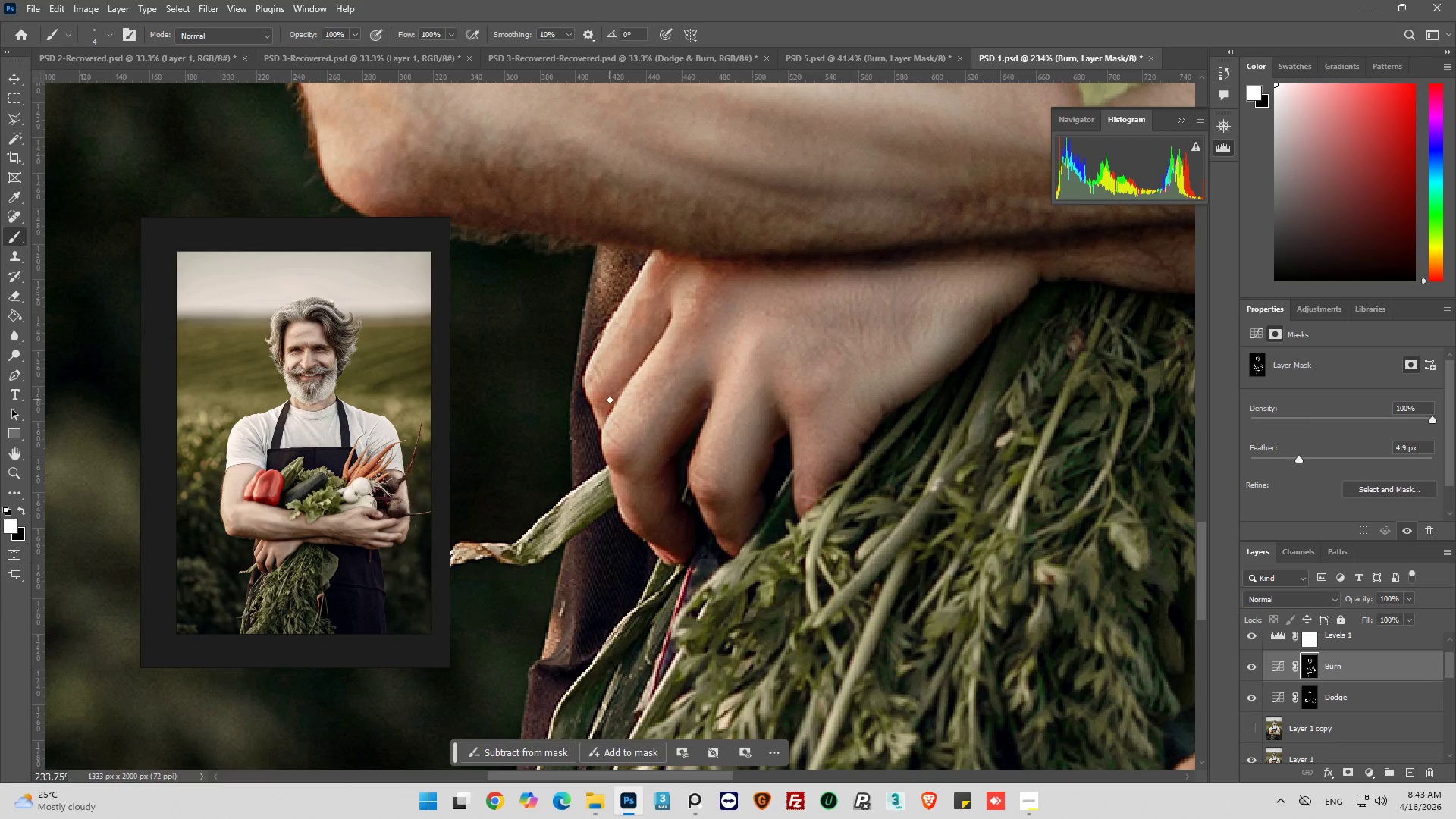 
left_click_drag(start_coordinate=[610, 400], to_coordinate=[626, 377])
 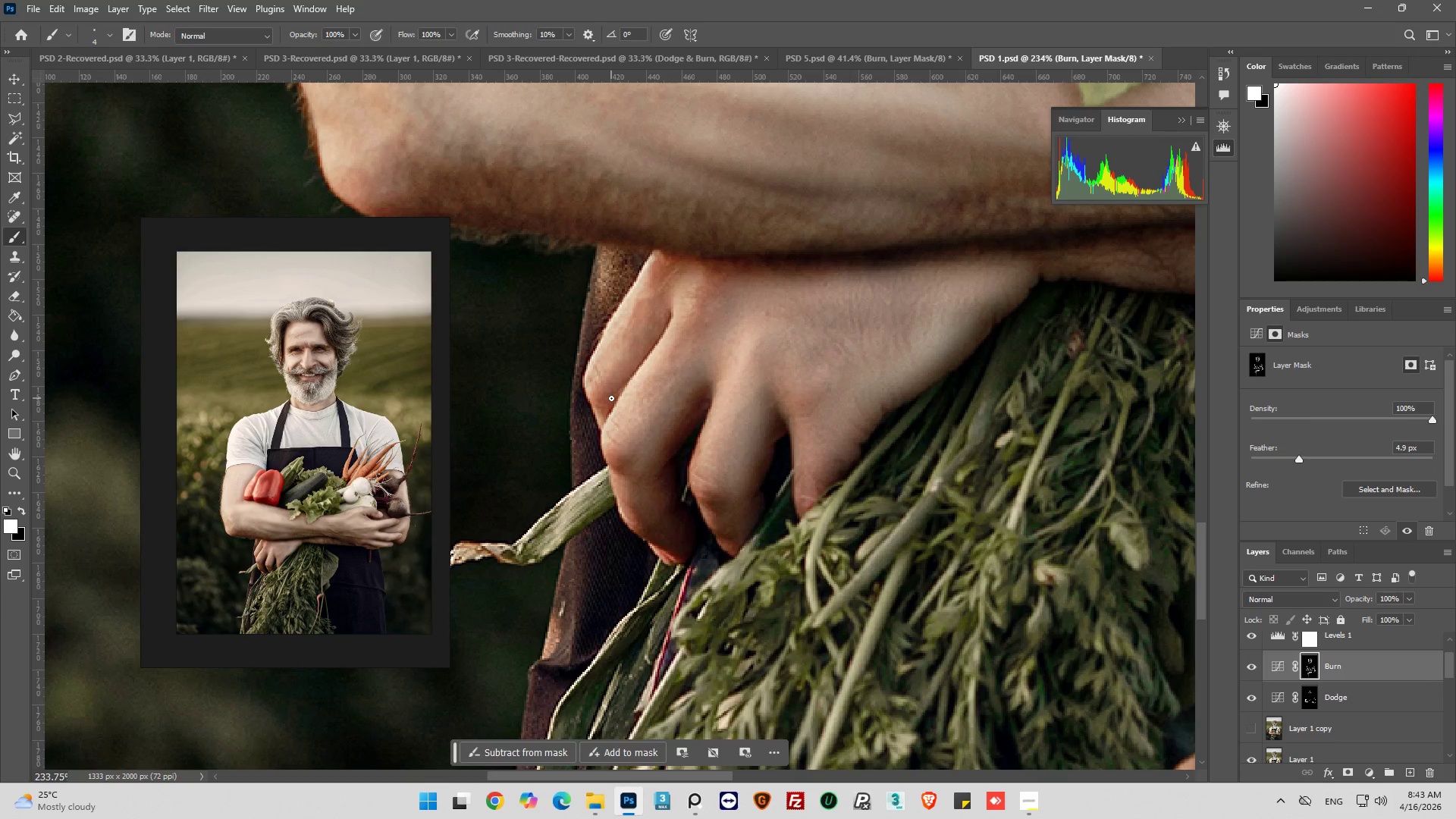 
left_click_drag(start_coordinate=[611, 398], to_coordinate=[654, 337])
 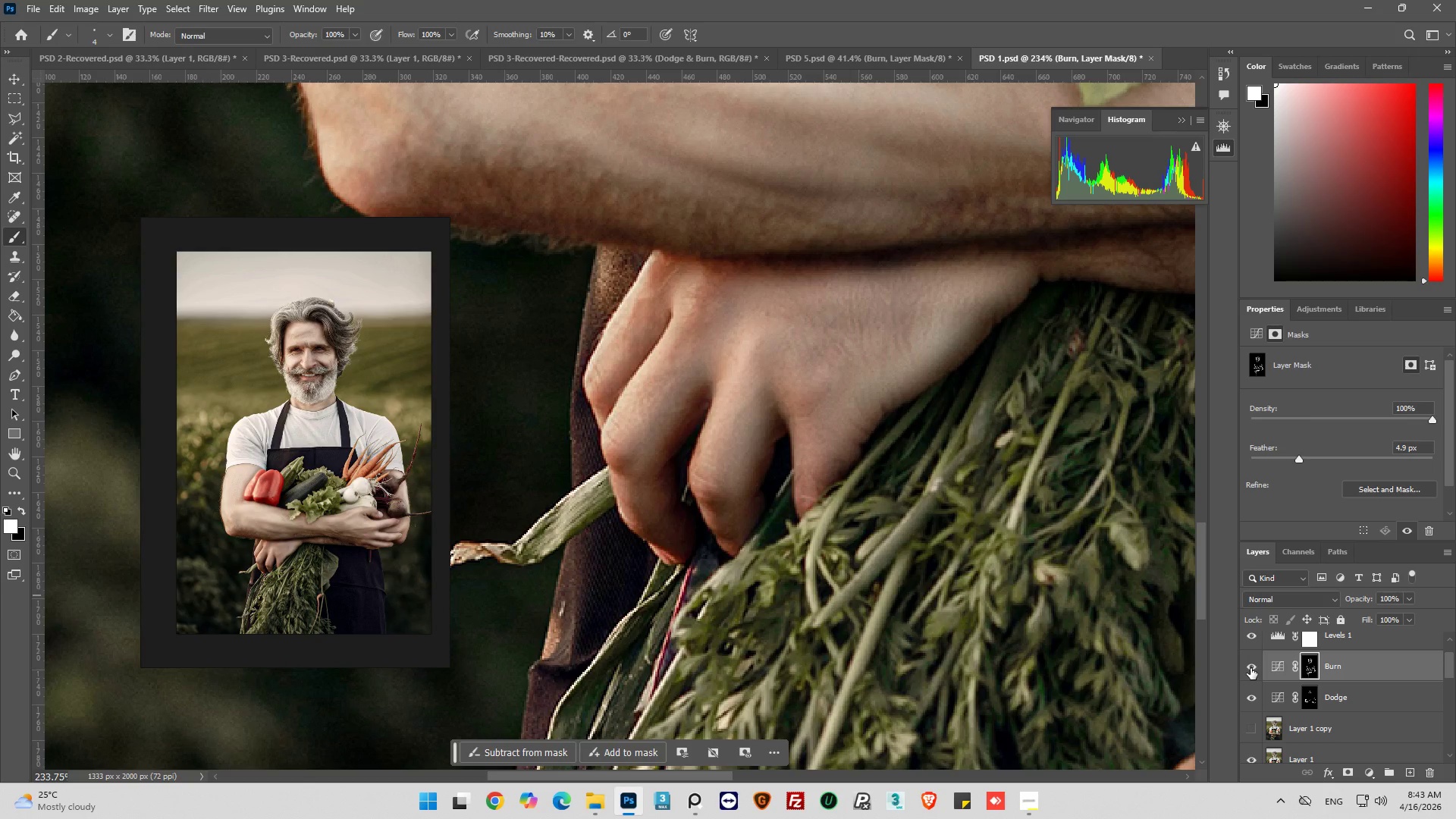 
left_click([1250, 668])
 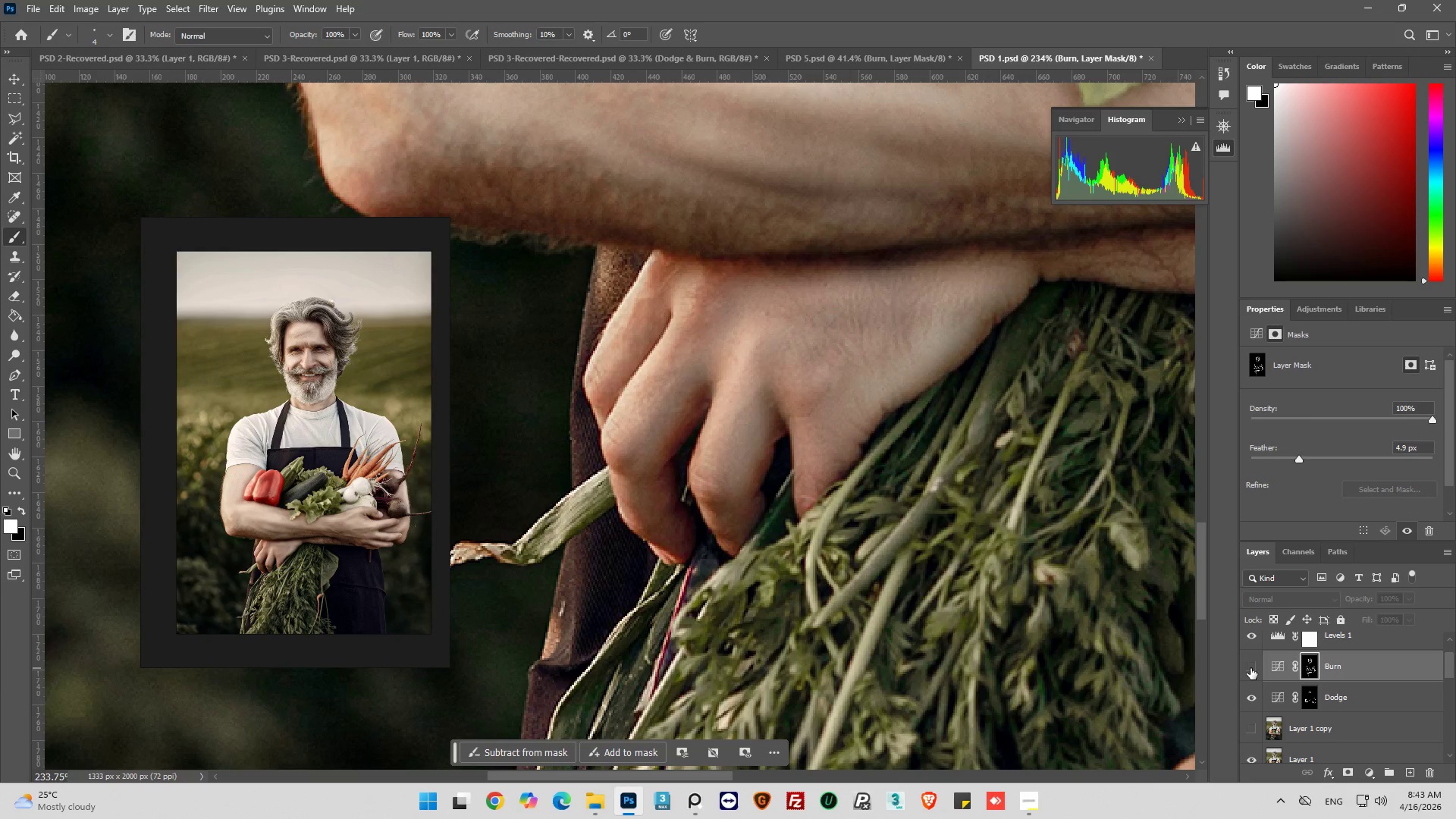 
left_click([1250, 668])
 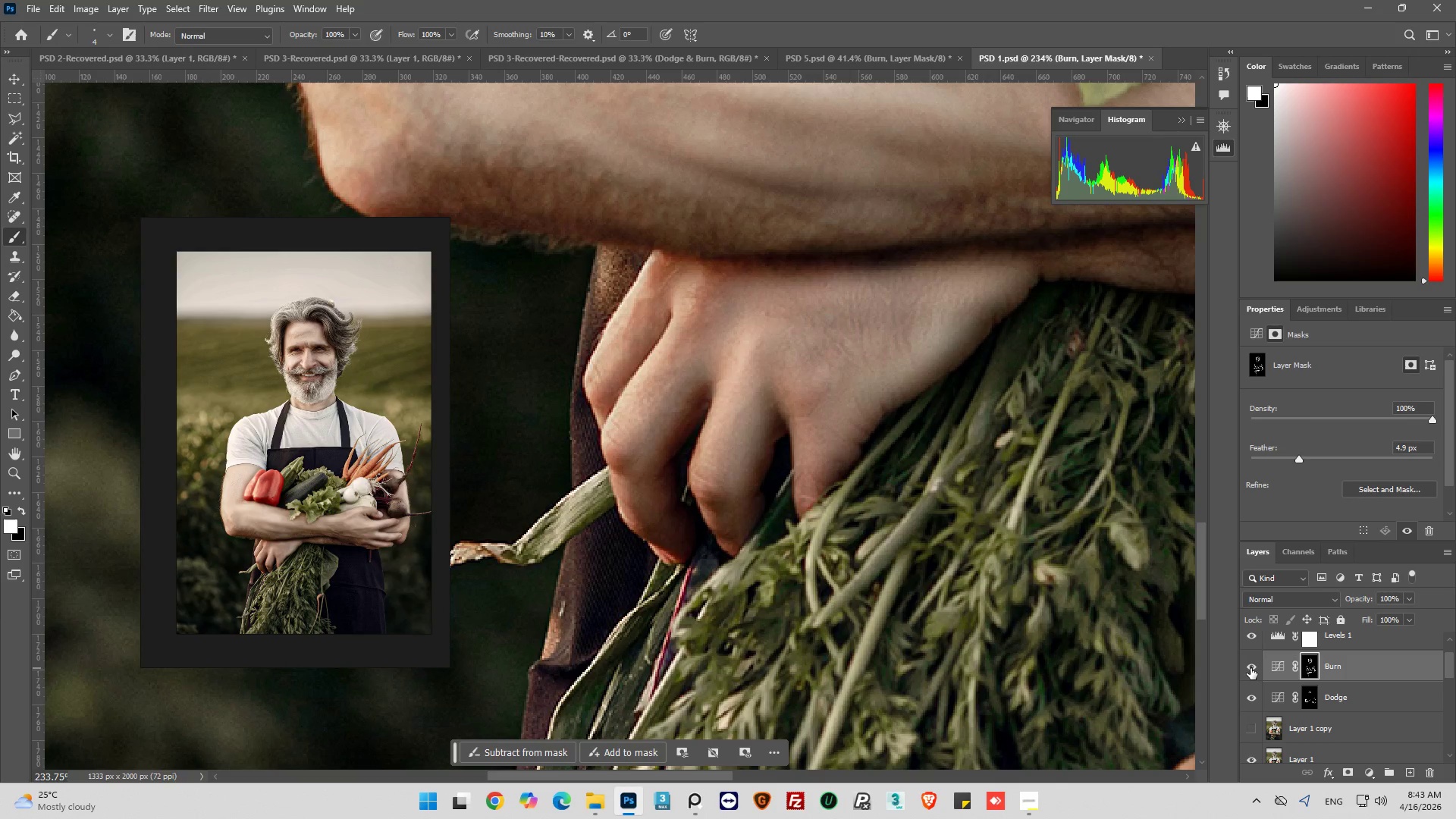 
left_click([1250, 668])
 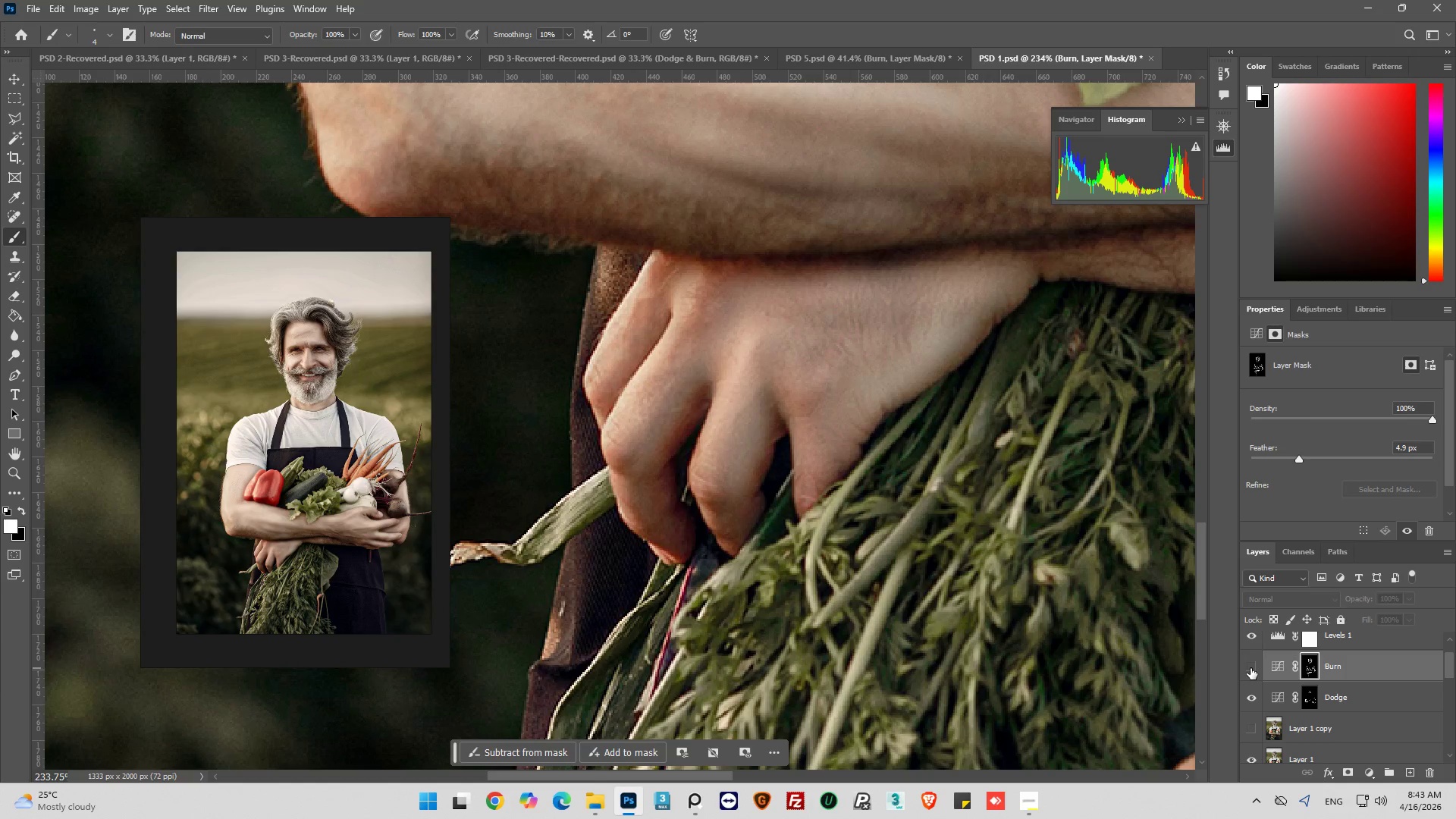 
left_click([1250, 668])
 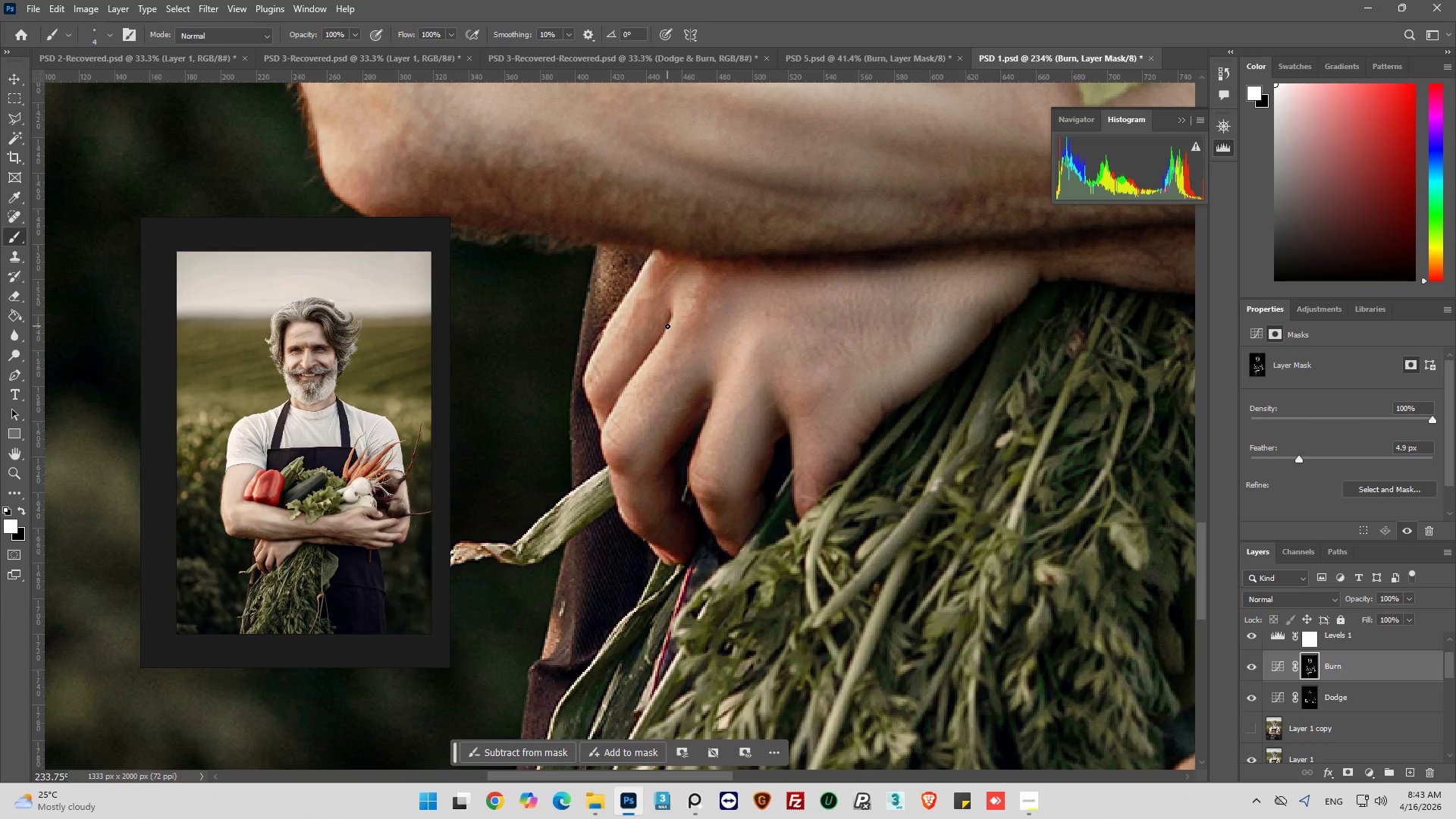 
left_click_drag(start_coordinate=[666, 317], to_coordinate=[669, 313])
 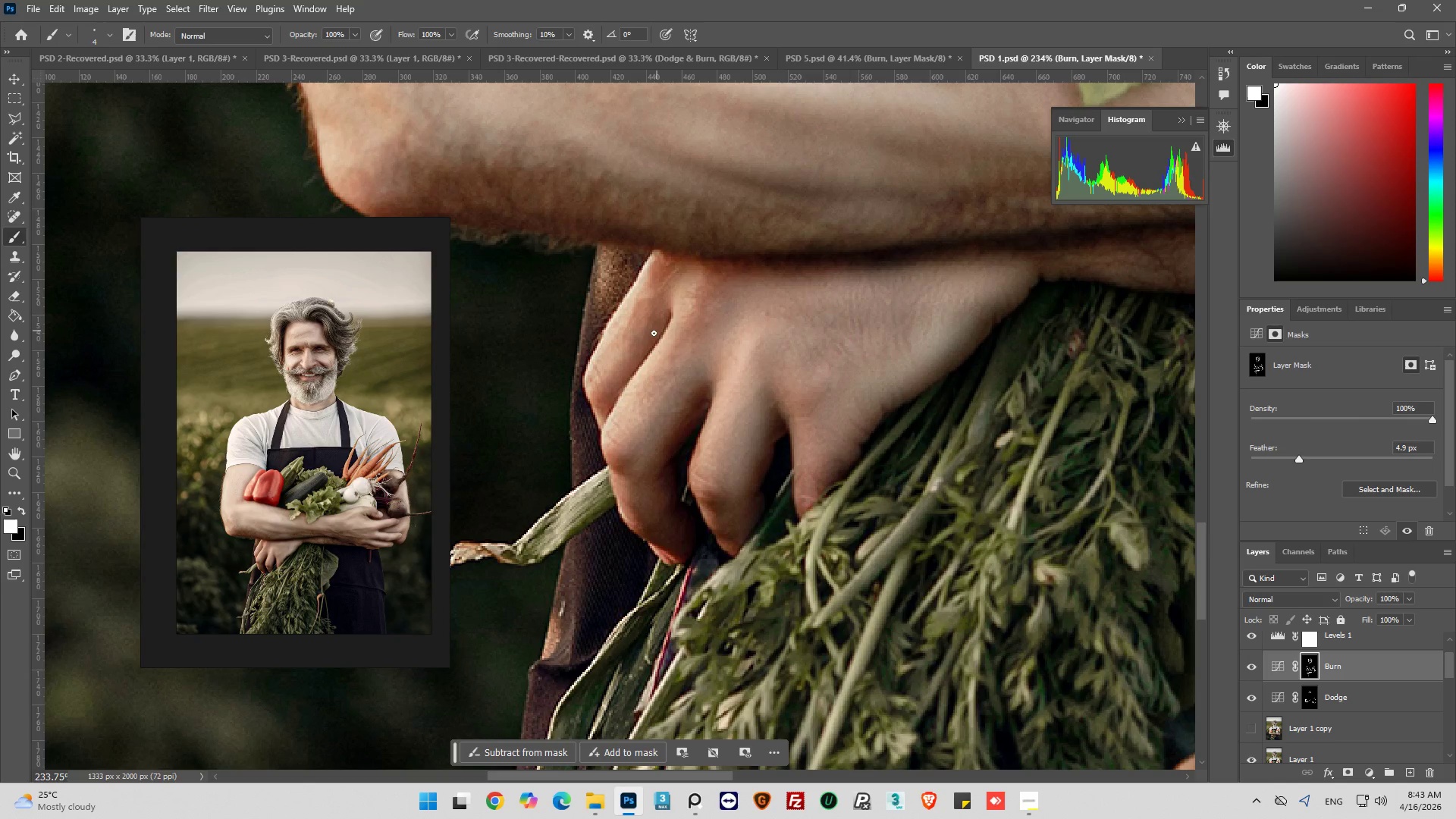 
left_click_drag(start_coordinate=[664, 318], to_coordinate=[636, 356])
 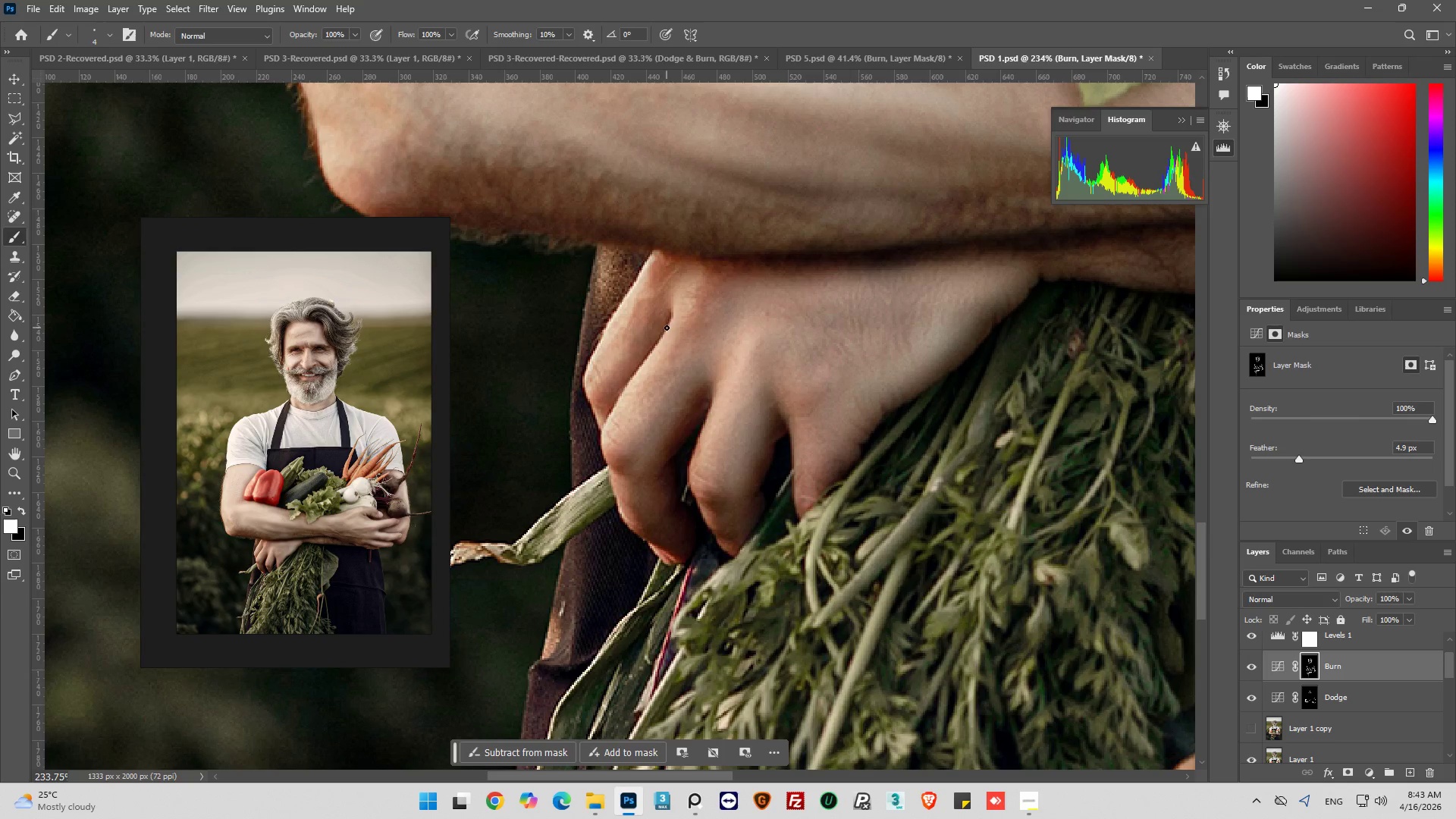 
left_click_drag(start_coordinate=[658, 334], to_coordinate=[611, 397])
 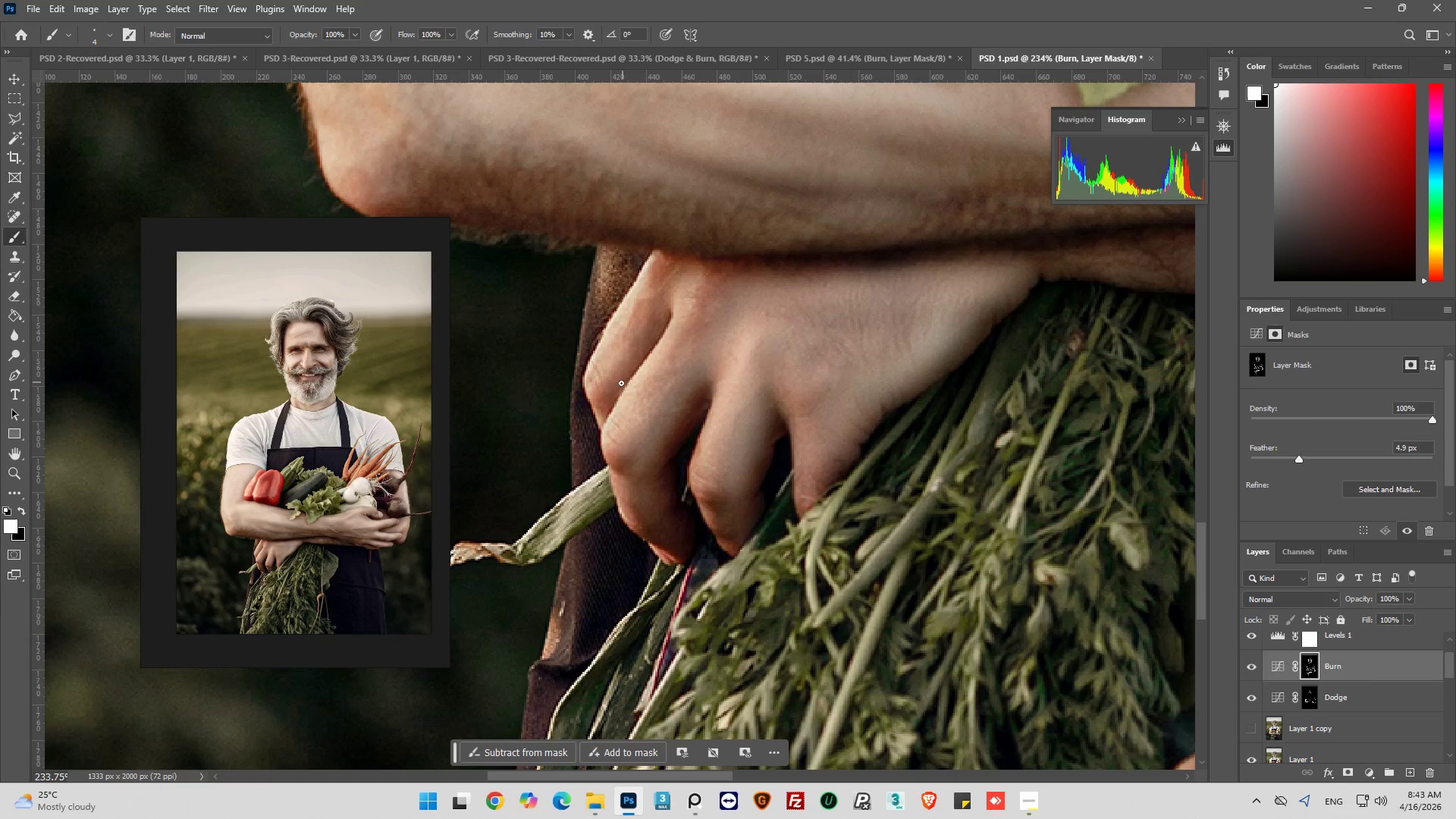 
left_click_drag(start_coordinate=[619, 385], to_coordinate=[599, 398])
 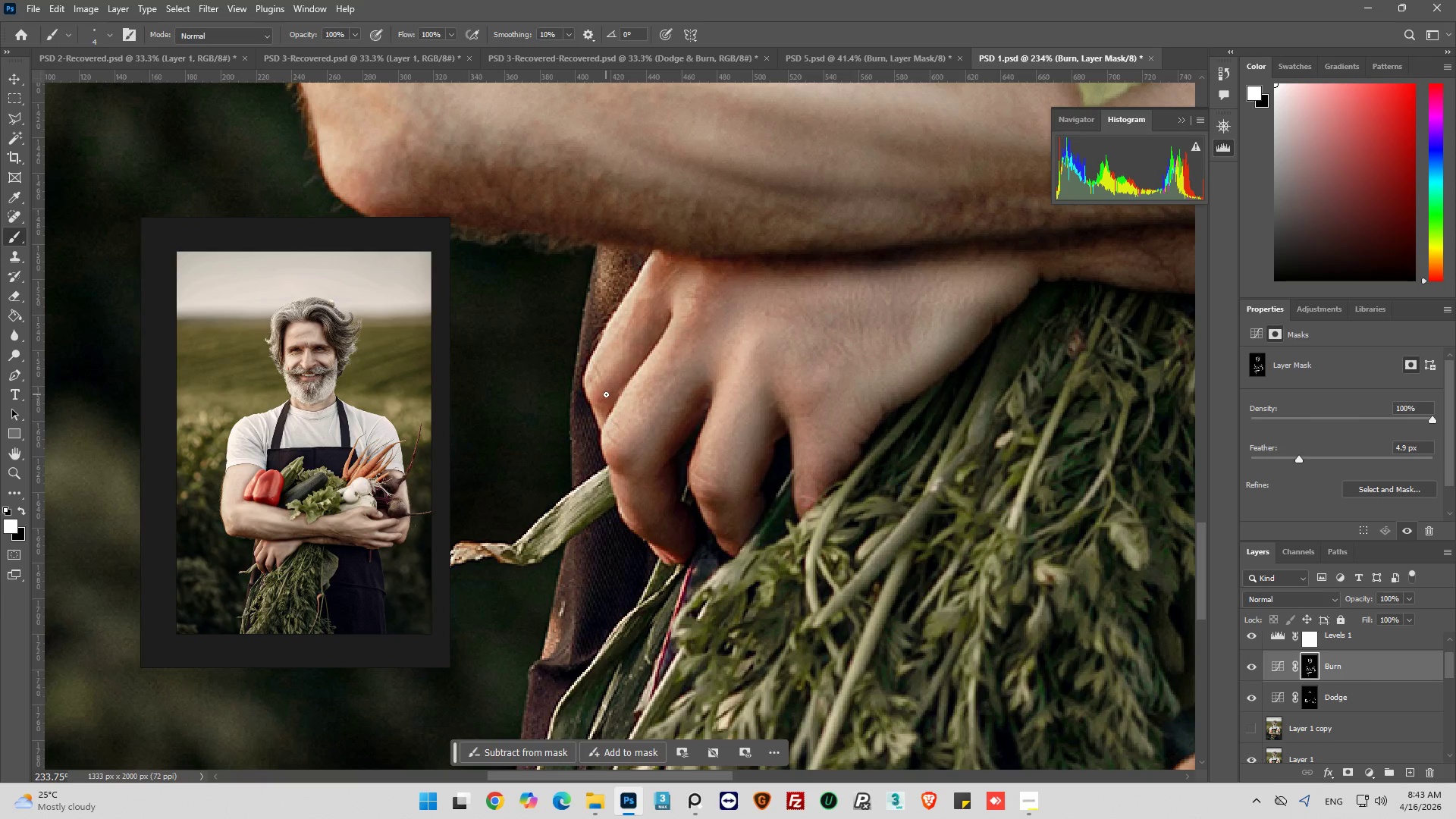 
left_click_drag(start_coordinate=[606, 394], to_coordinate=[607, 405])
 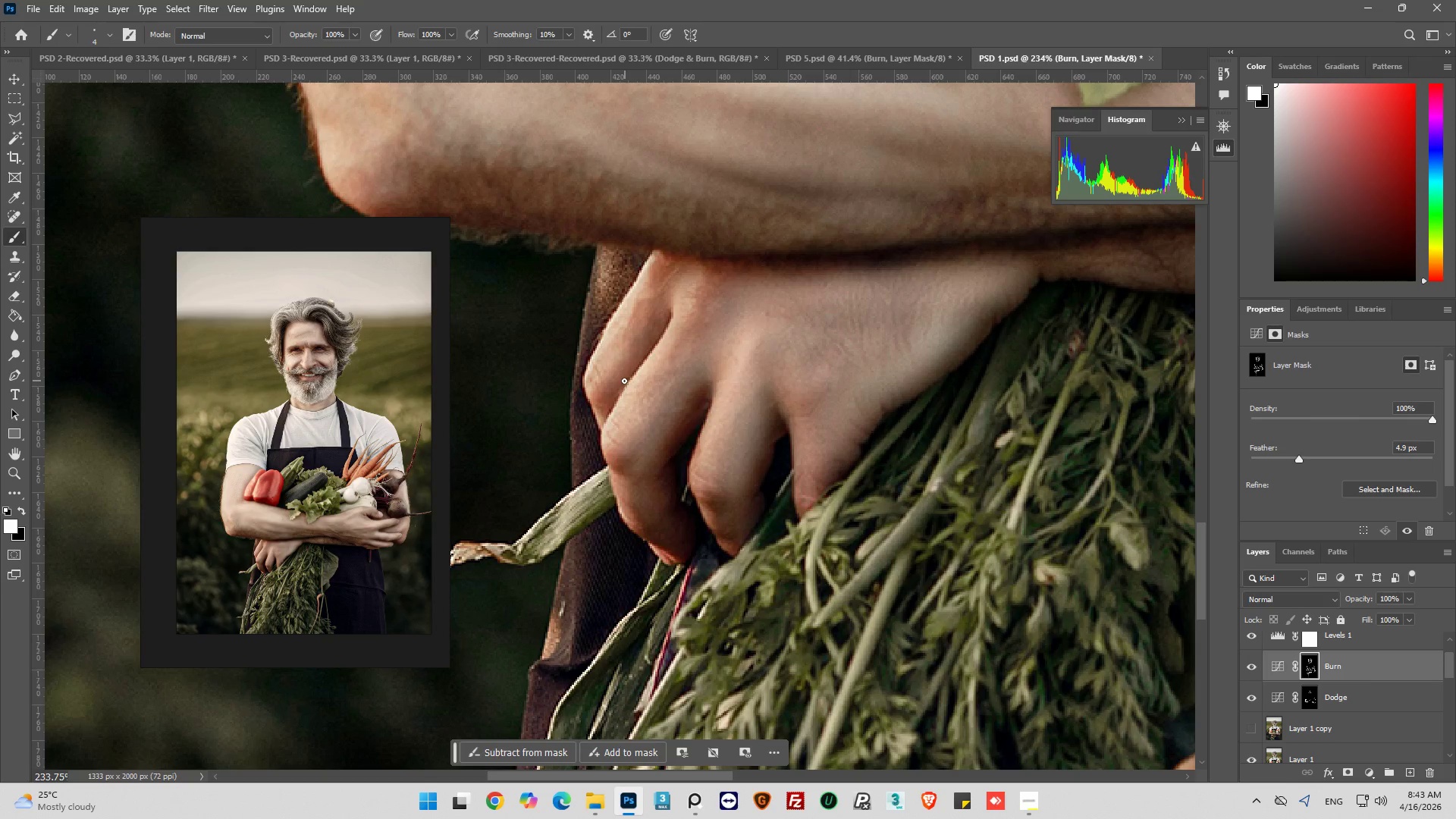 
left_click_drag(start_coordinate=[620, 384], to_coordinate=[606, 413])
 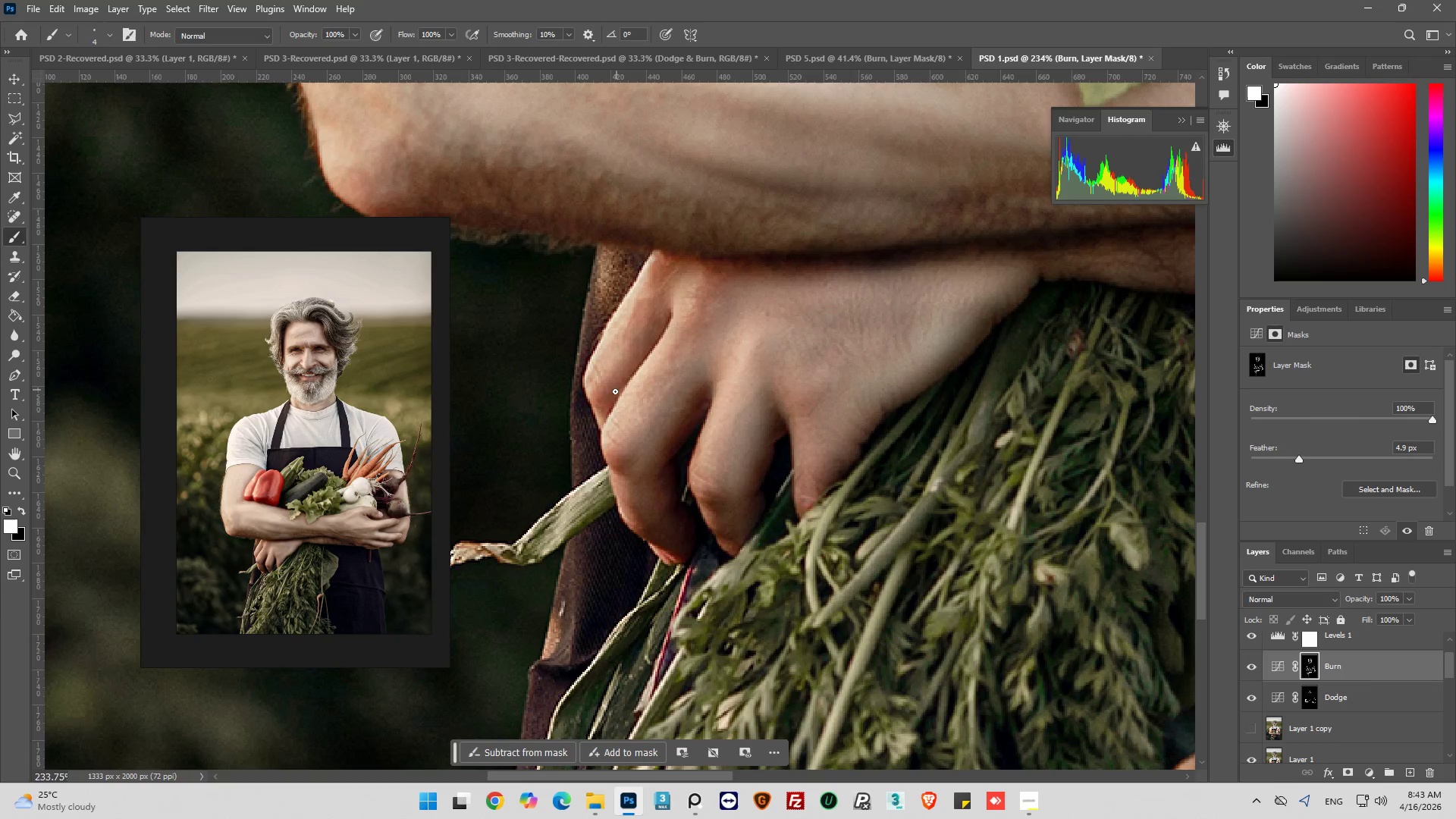 
left_click_drag(start_coordinate=[615, 393], to_coordinate=[607, 413])
 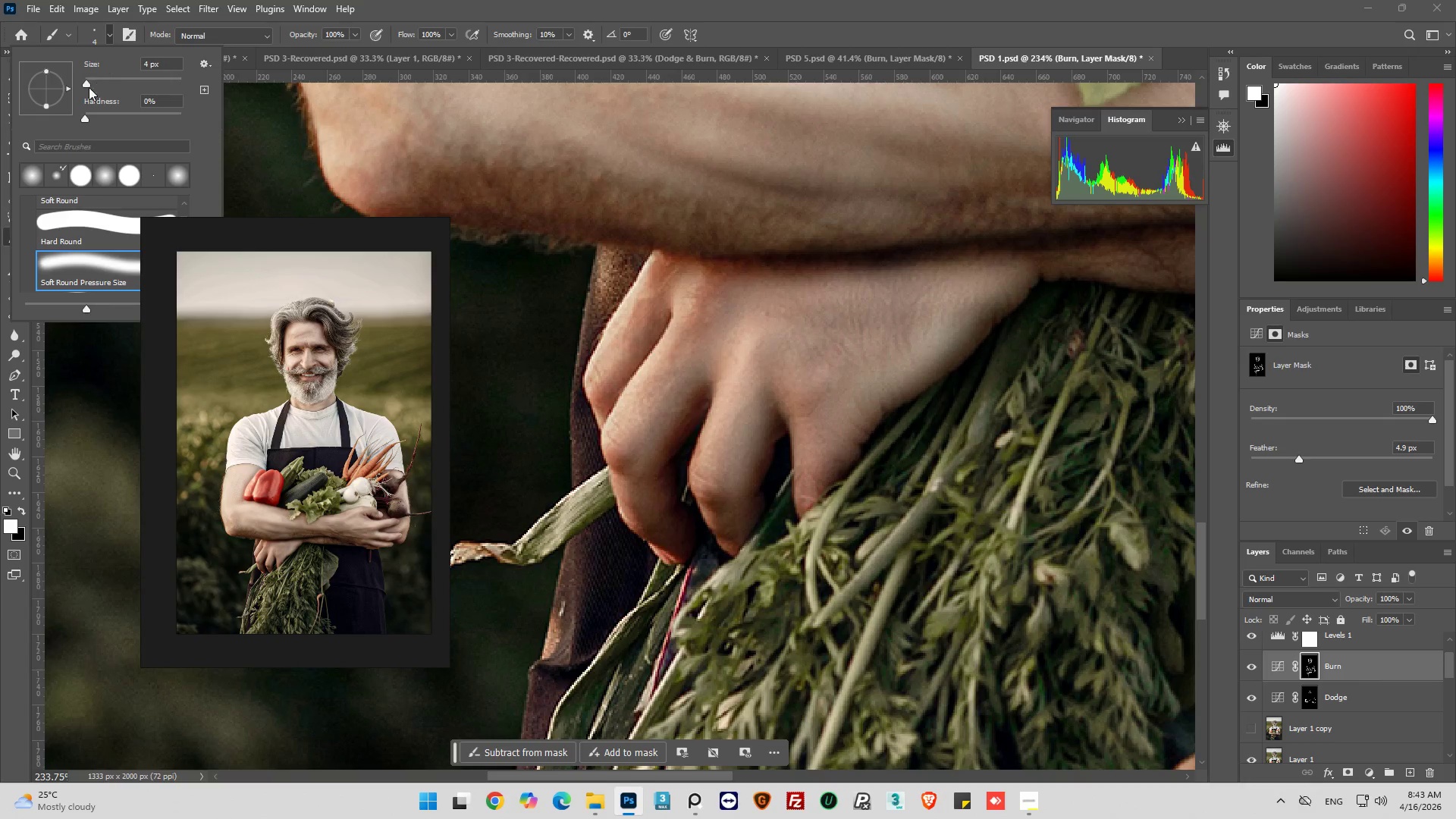 
left_click([87, 83])
 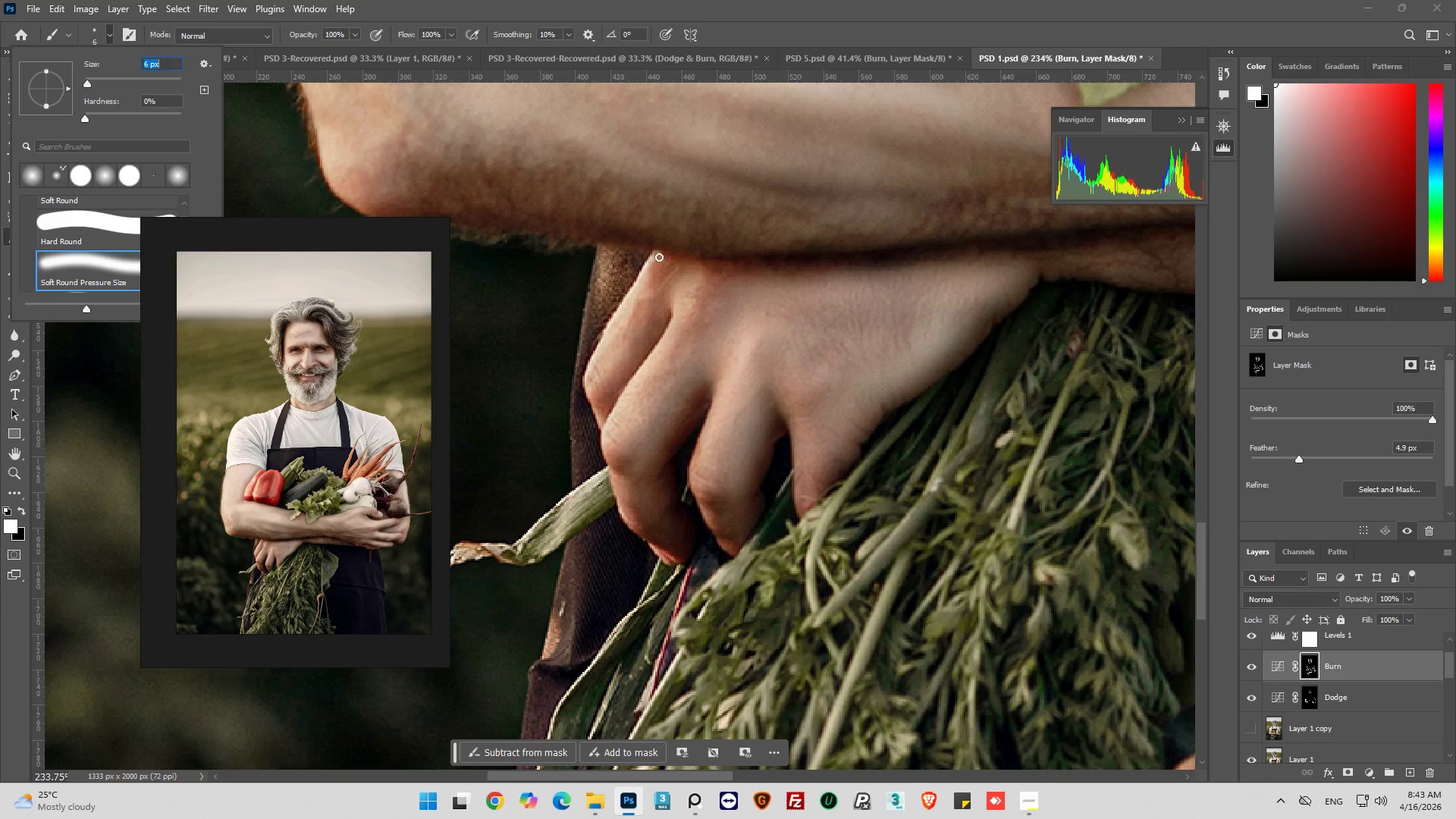 
left_click_drag(start_coordinate=[660, 257], to_coordinate=[711, 265])
 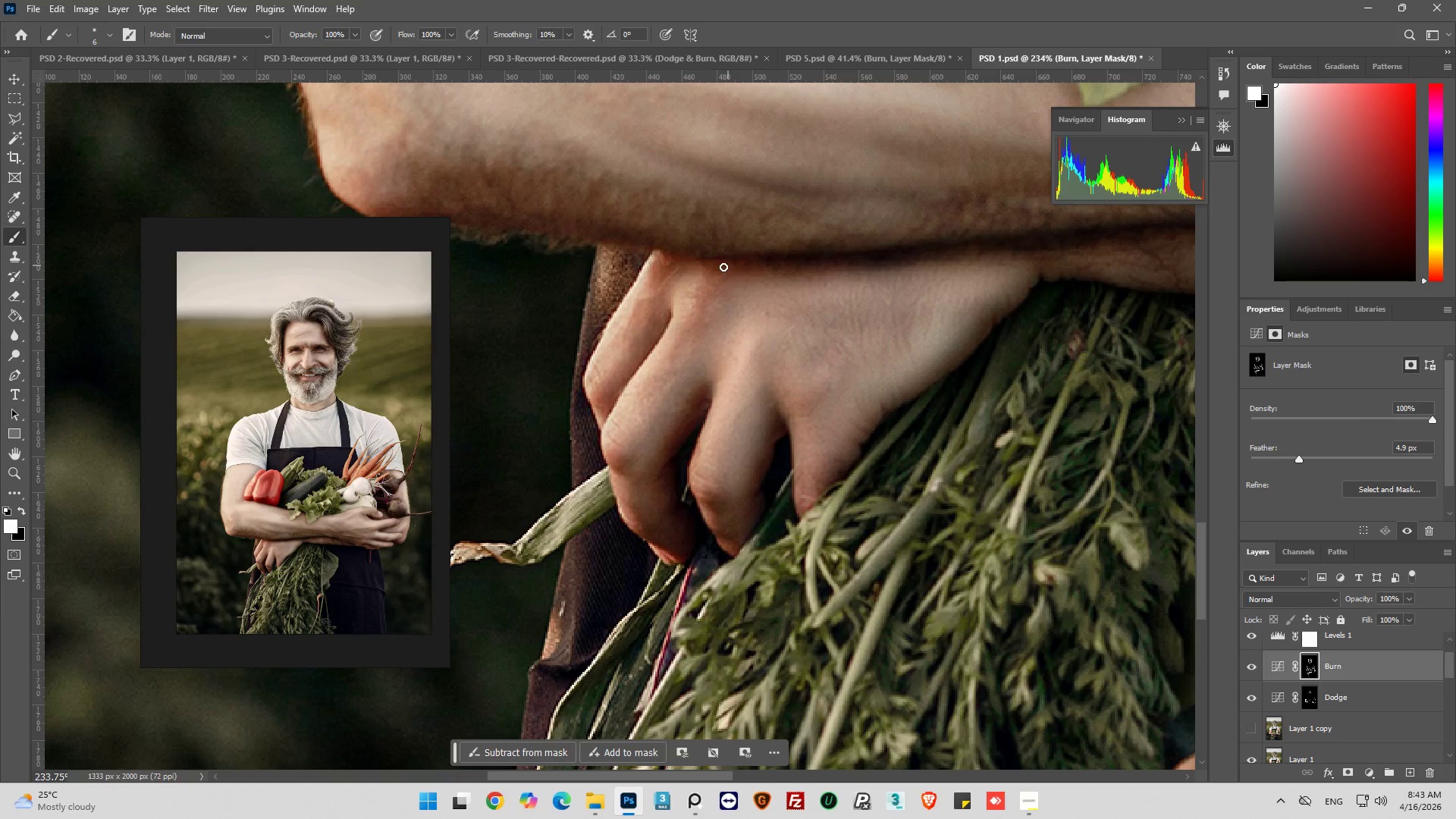 
left_click_drag(start_coordinate=[728, 265], to_coordinate=[788, 263])
 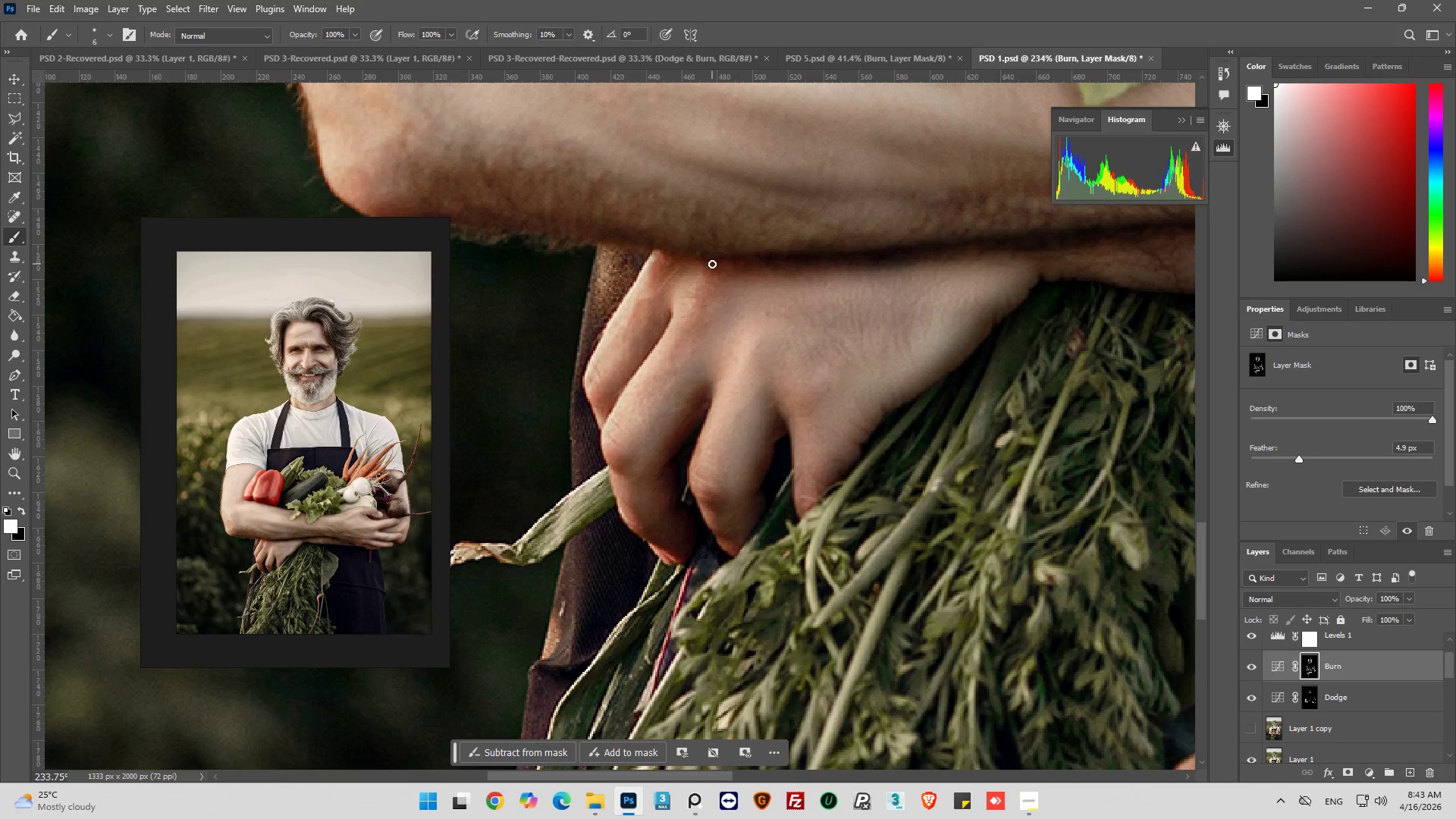 
left_click_drag(start_coordinate=[713, 265], to_coordinate=[752, 279])
 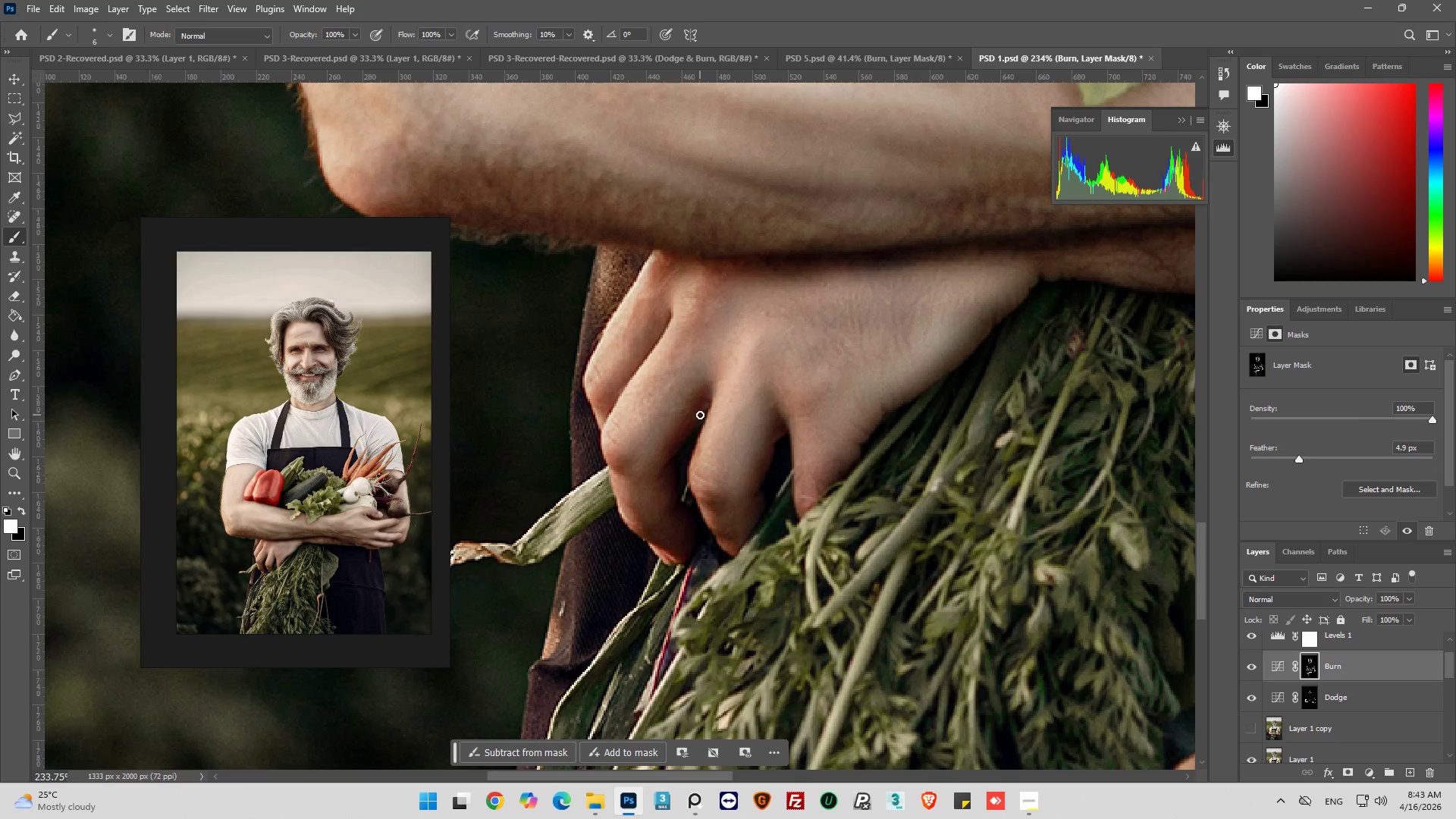 
left_click_drag(start_coordinate=[702, 399], to_coordinate=[710, 377])
 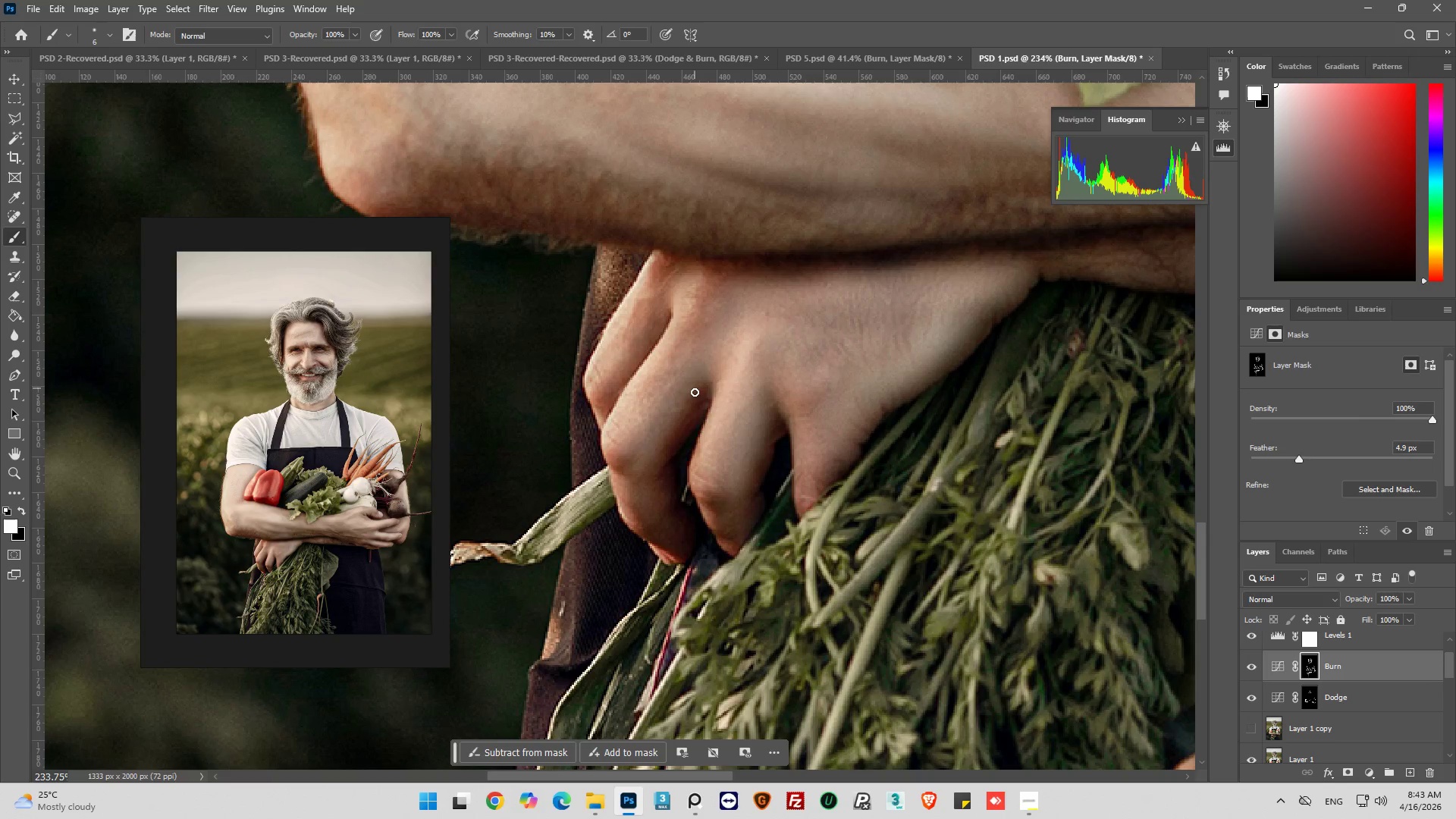 
left_click_drag(start_coordinate=[695, 396], to_coordinate=[702, 368])
 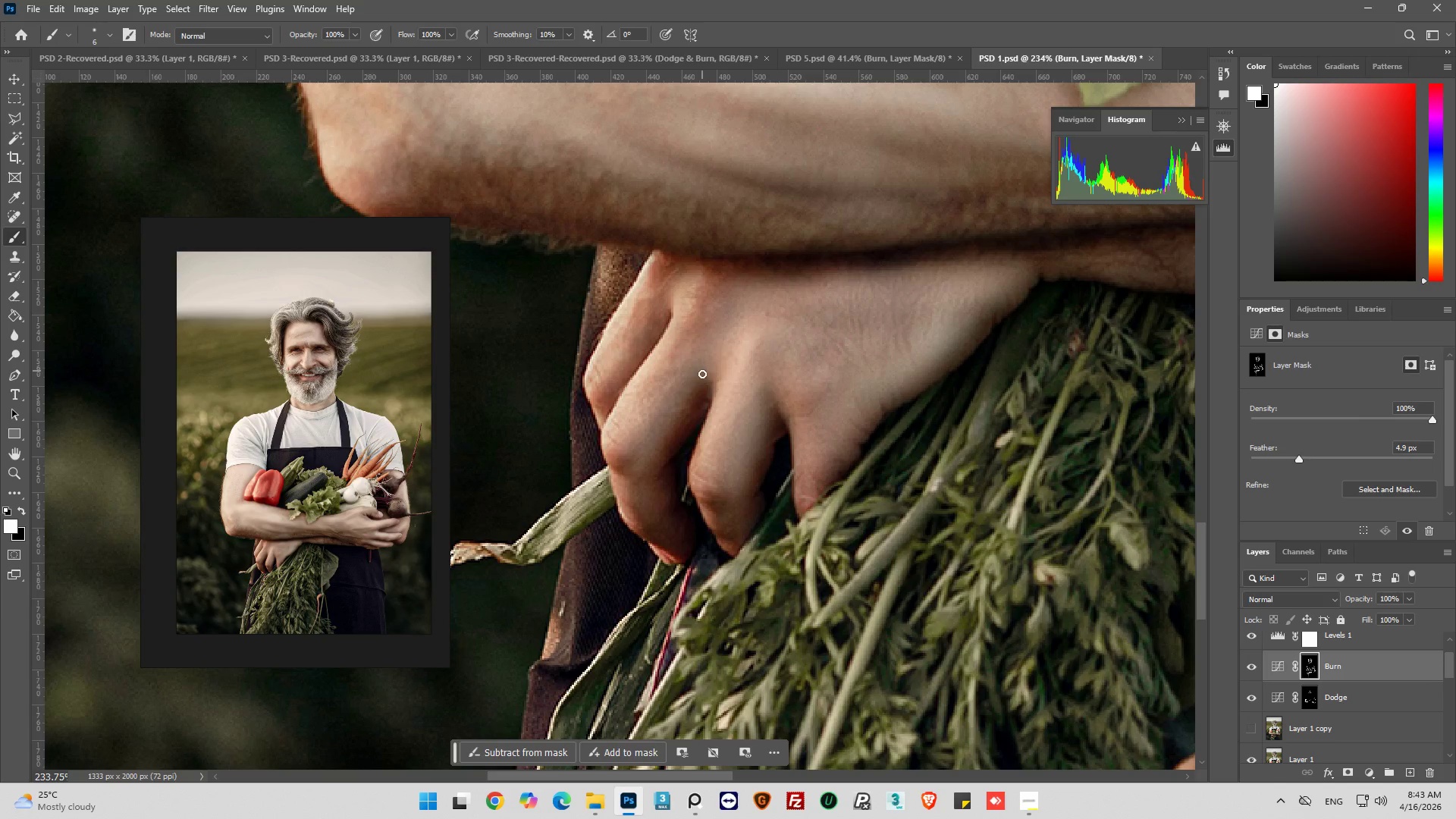 
left_click_drag(start_coordinate=[702, 373], to_coordinate=[689, 431])
 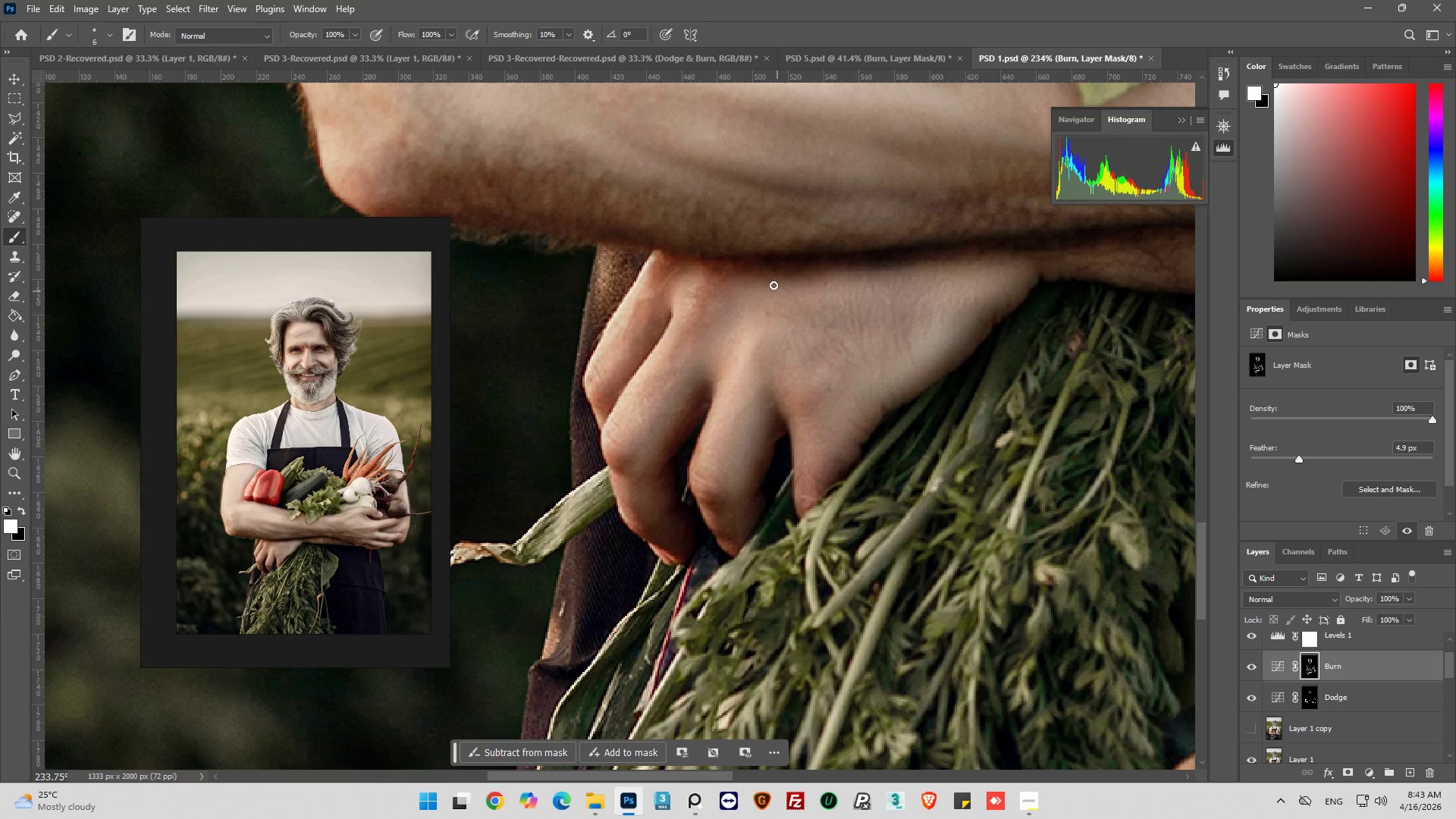 
left_click_drag(start_coordinate=[720, 268], to_coordinate=[837, 268])
 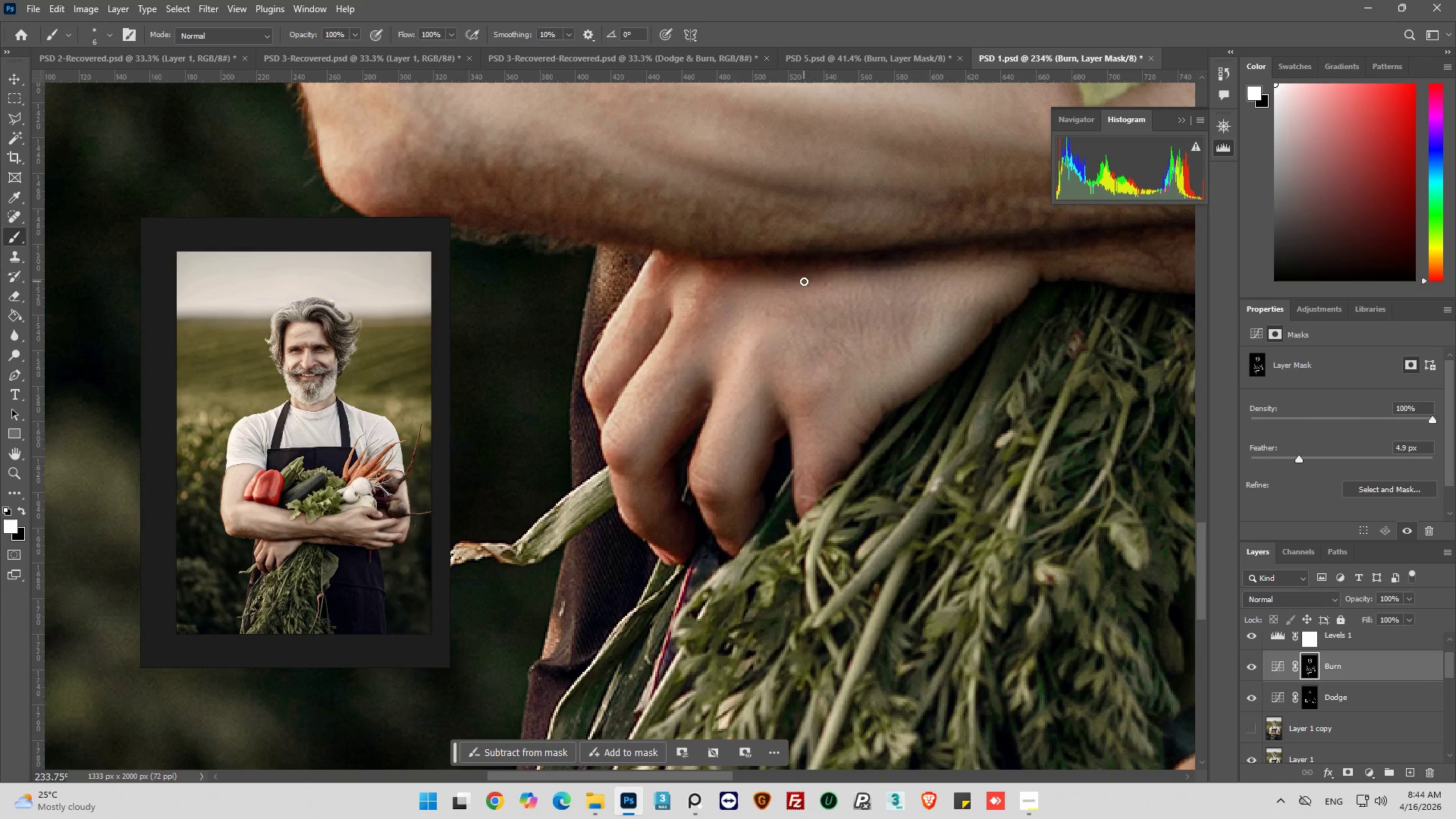 
left_click_drag(start_coordinate=[805, 279], to_coordinate=[897, 276])
 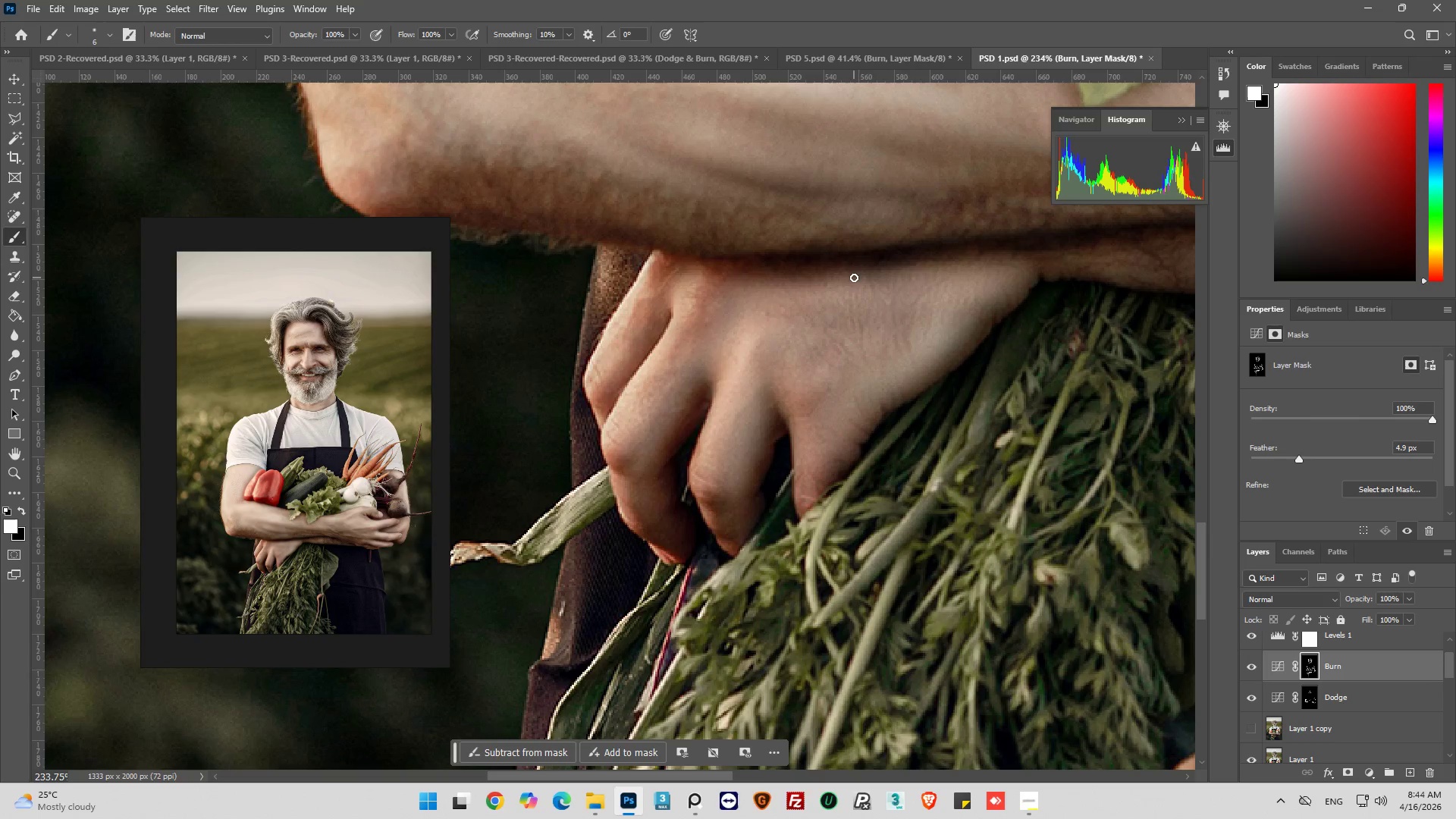 
left_click_drag(start_coordinate=[854, 278], to_coordinate=[1018, 268])
 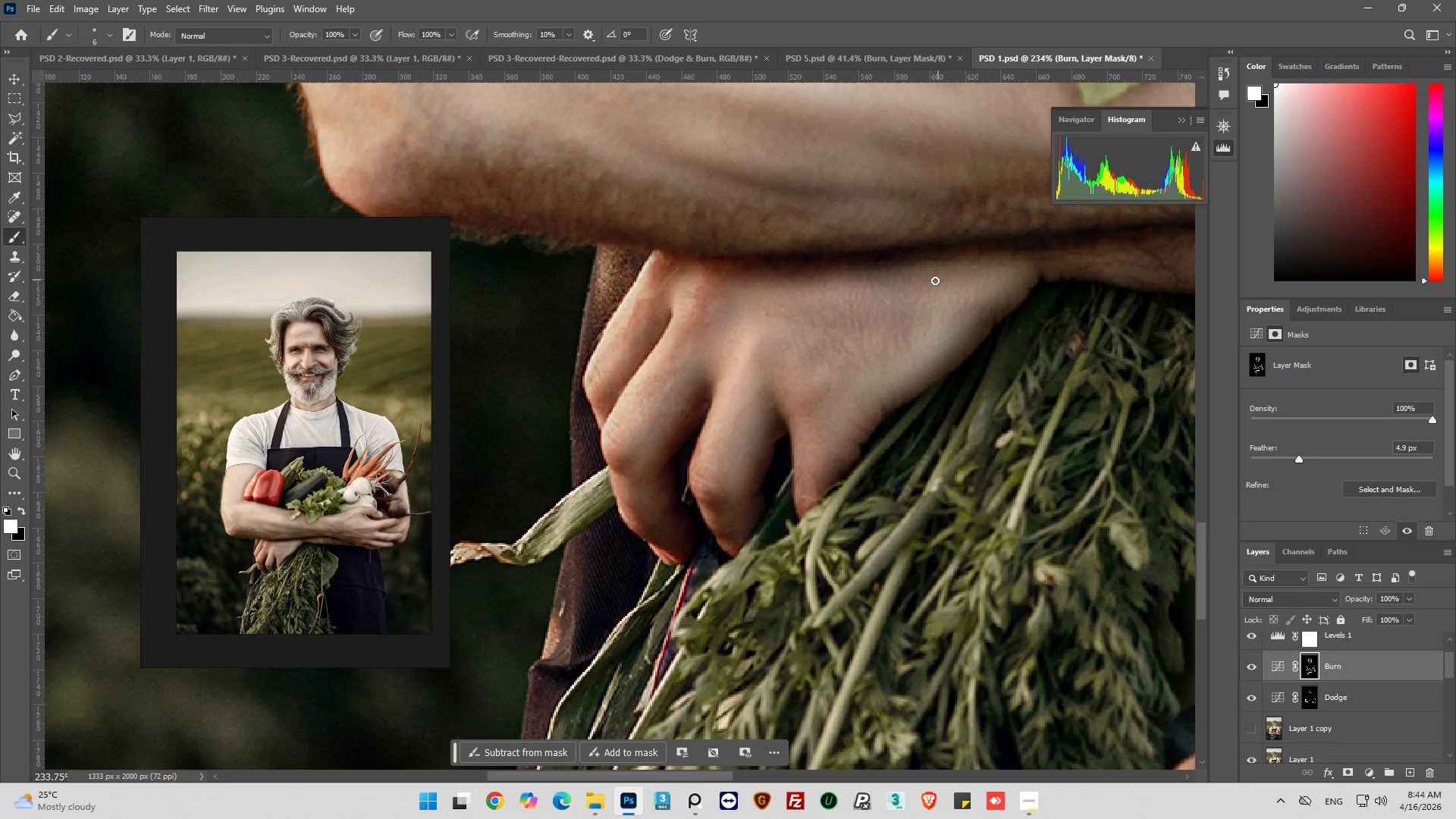 
left_click_drag(start_coordinate=[935, 281], to_coordinate=[824, 268])
 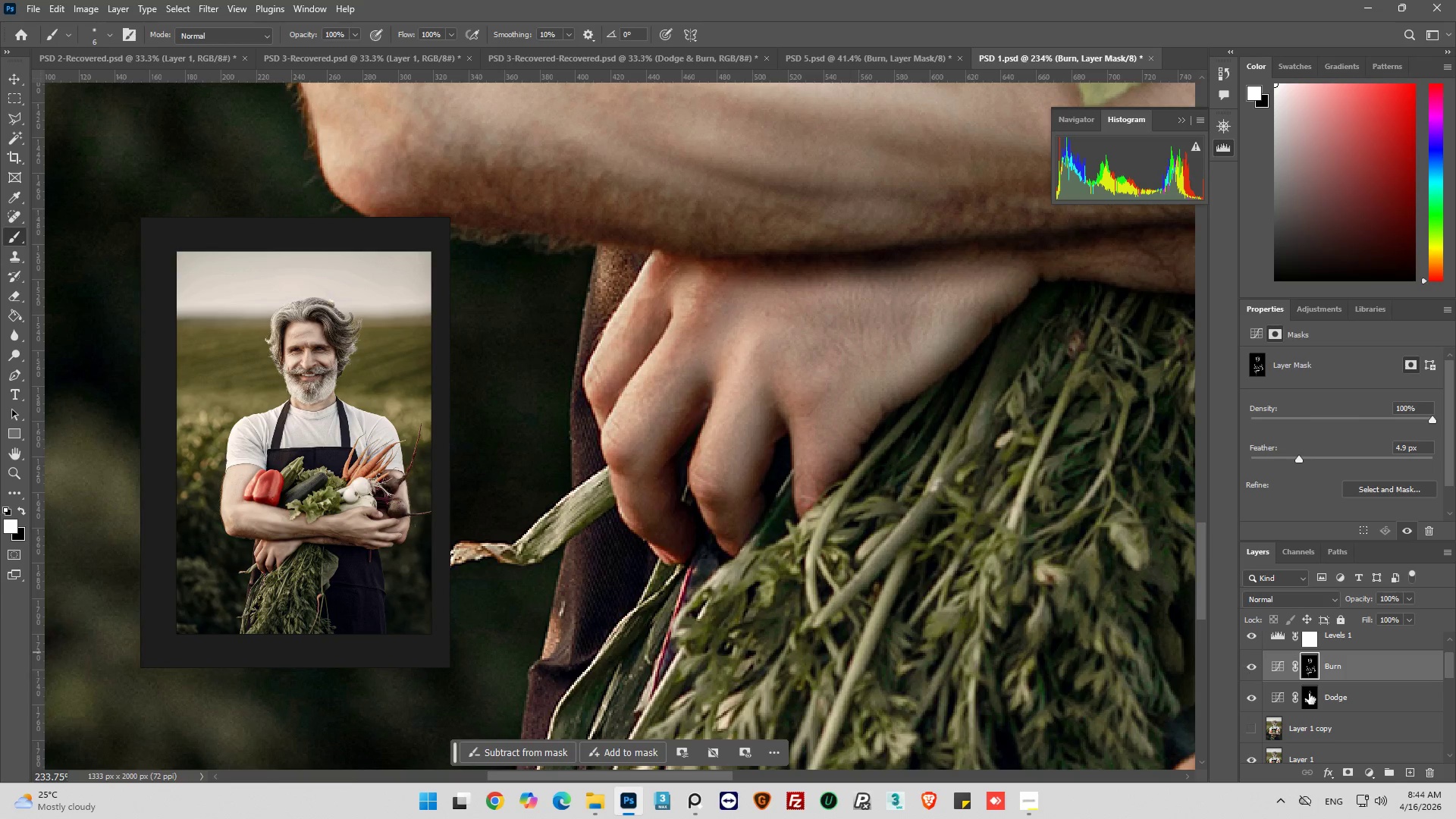 
left_click([1309, 693])
 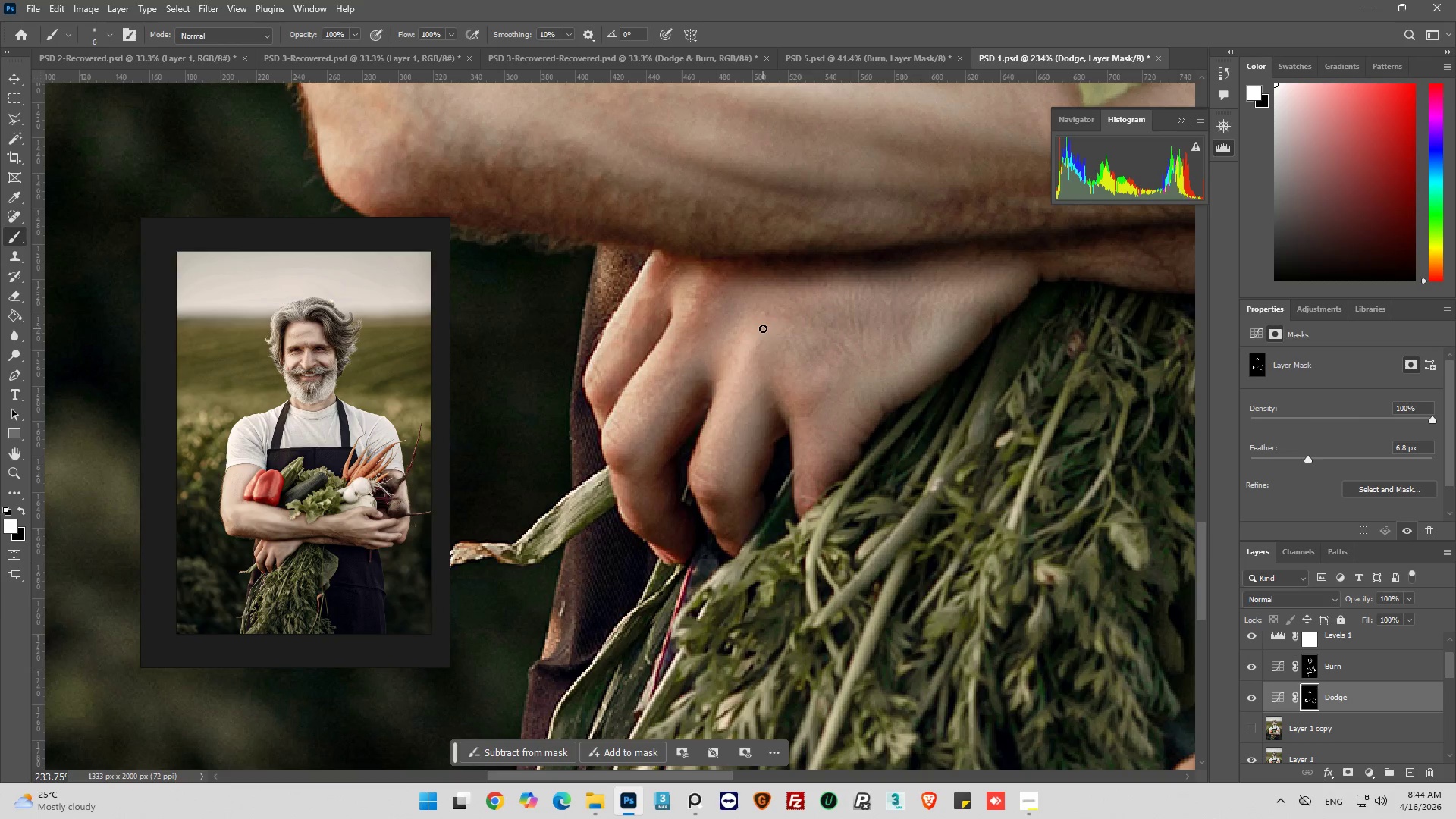 
left_click_drag(start_coordinate=[746, 343], to_coordinate=[726, 410])
 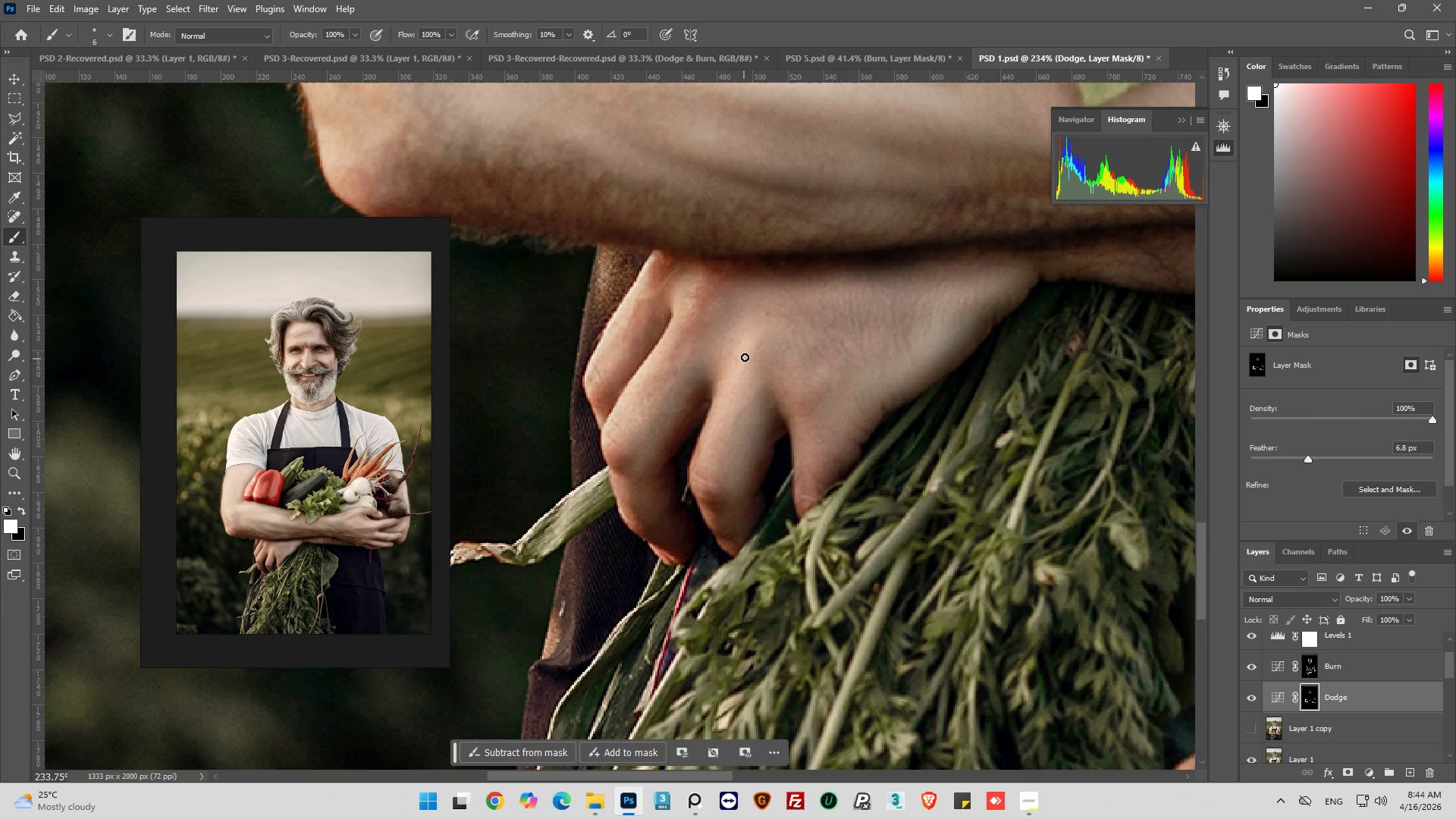 
left_click_drag(start_coordinate=[748, 353], to_coordinate=[709, 437])
 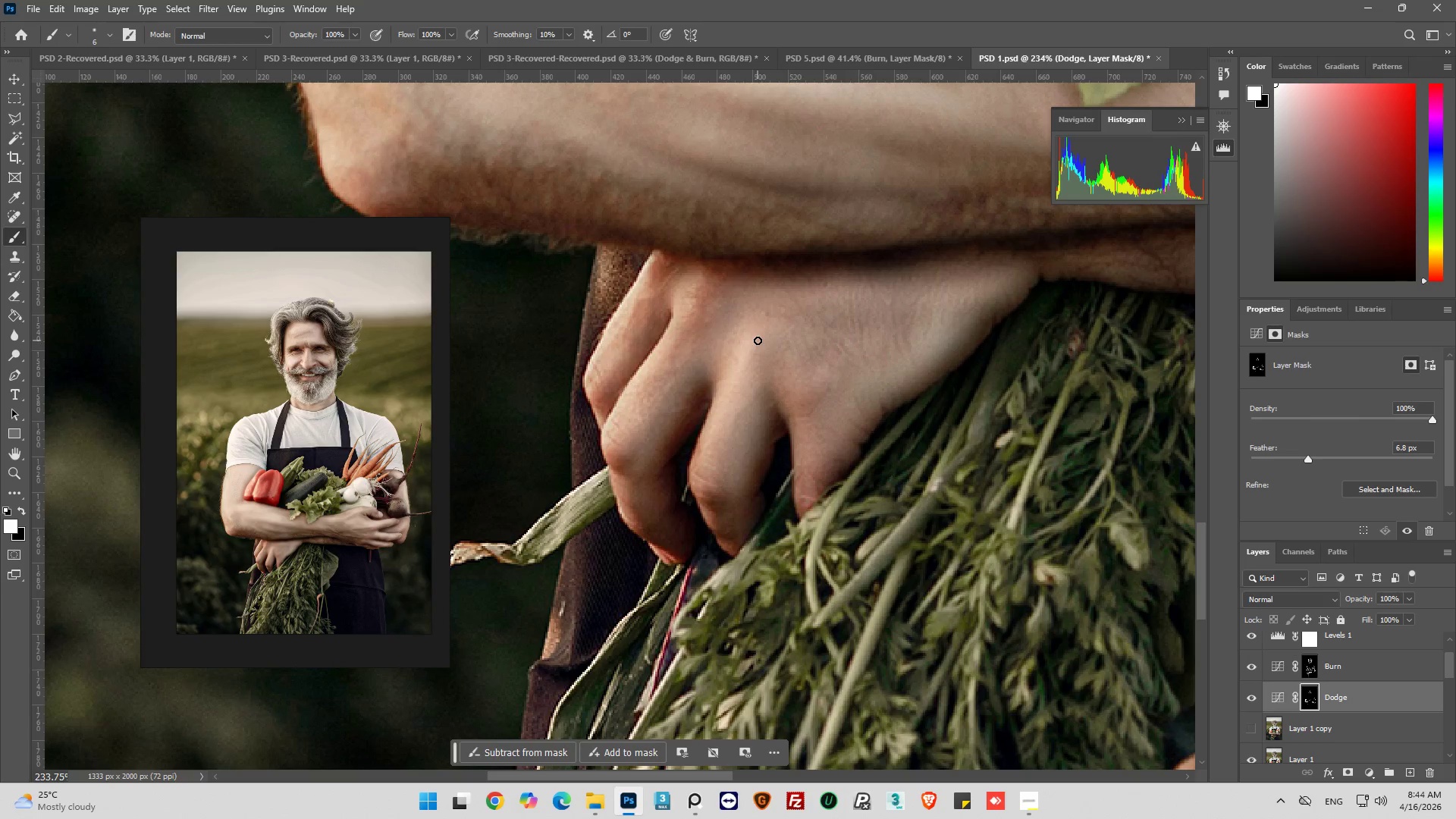 
left_click_drag(start_coordinate=[752, 344], to_coordinate=[724, 421])
 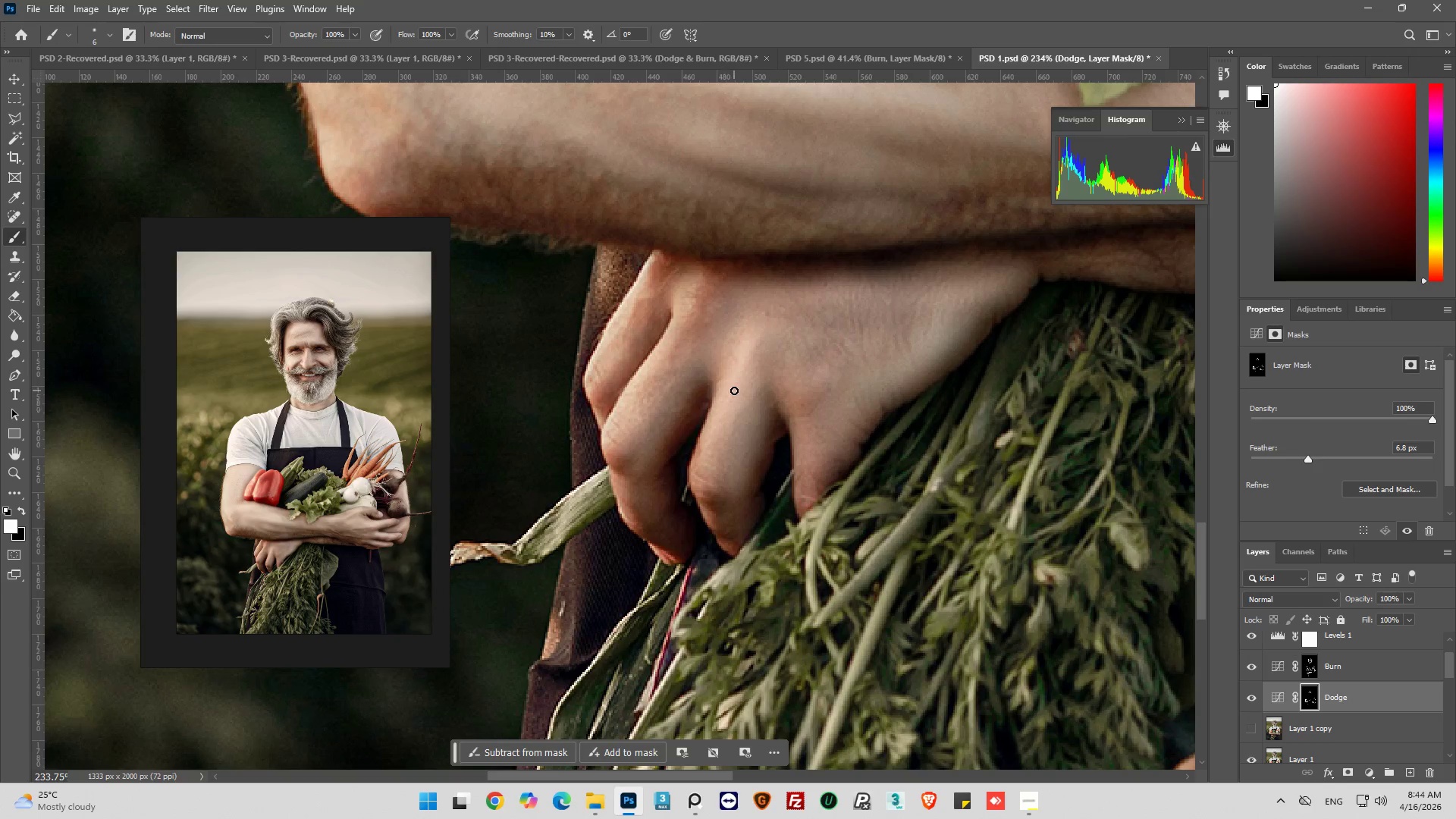 
left_click_drag(start_coordinate=[734, 391], to_coordinate=[705, 464])
 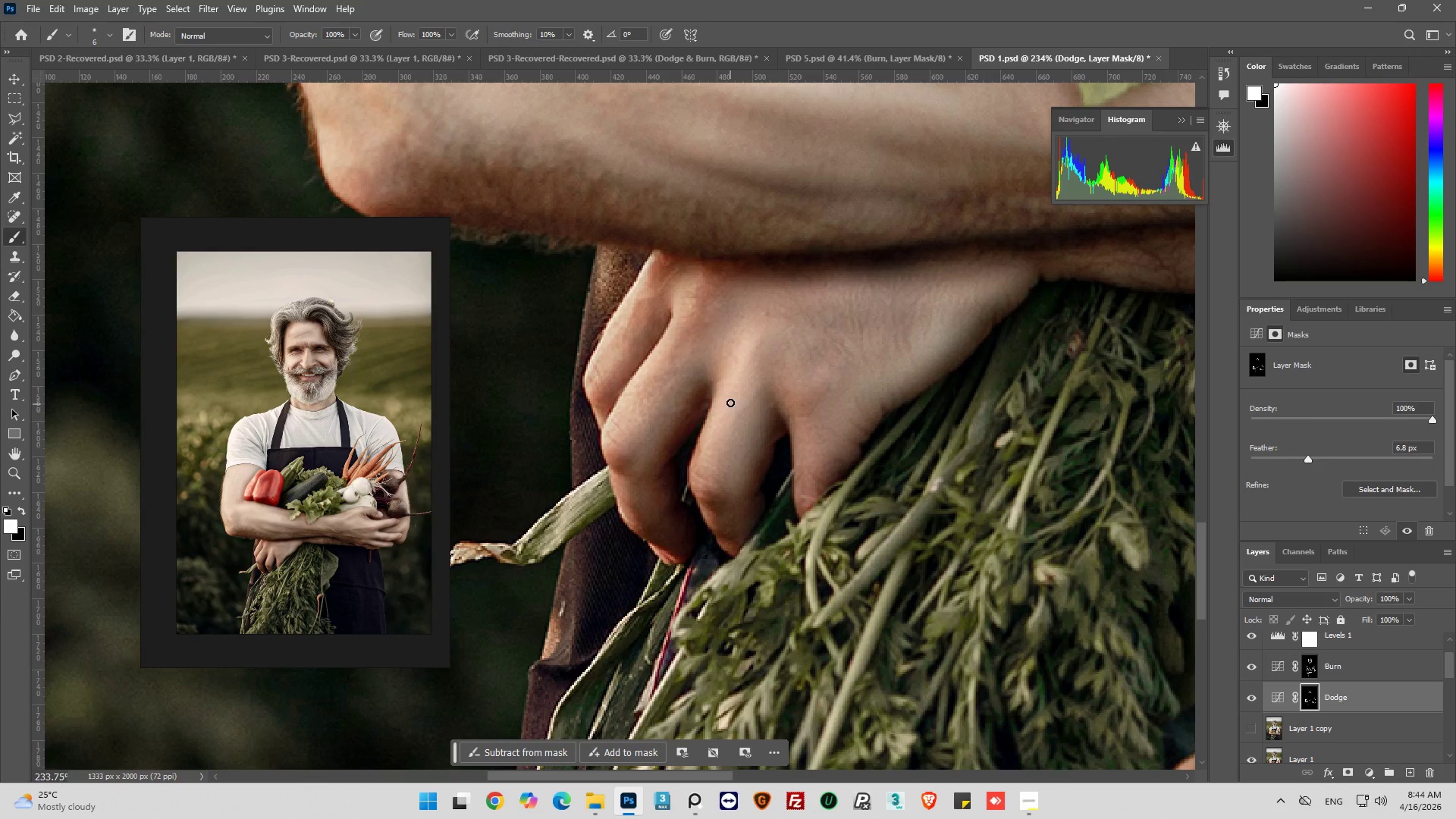 
left_click_drag(start_coordinate=[727, 404], to_coordinate=[708, 463])
 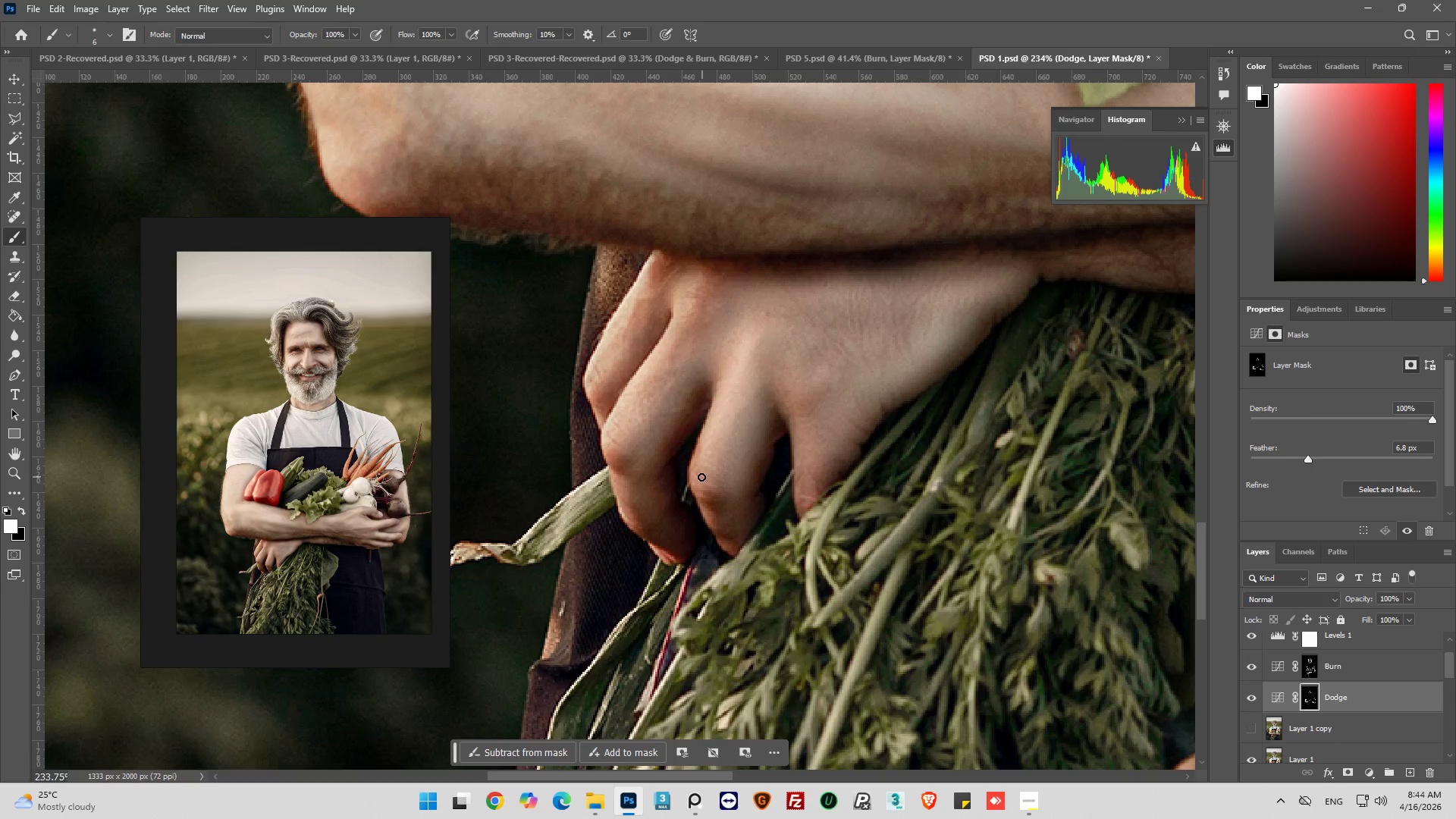 
left_click_drag(start_coordinate=[700, 473], to_coordinate=[708, 435])
 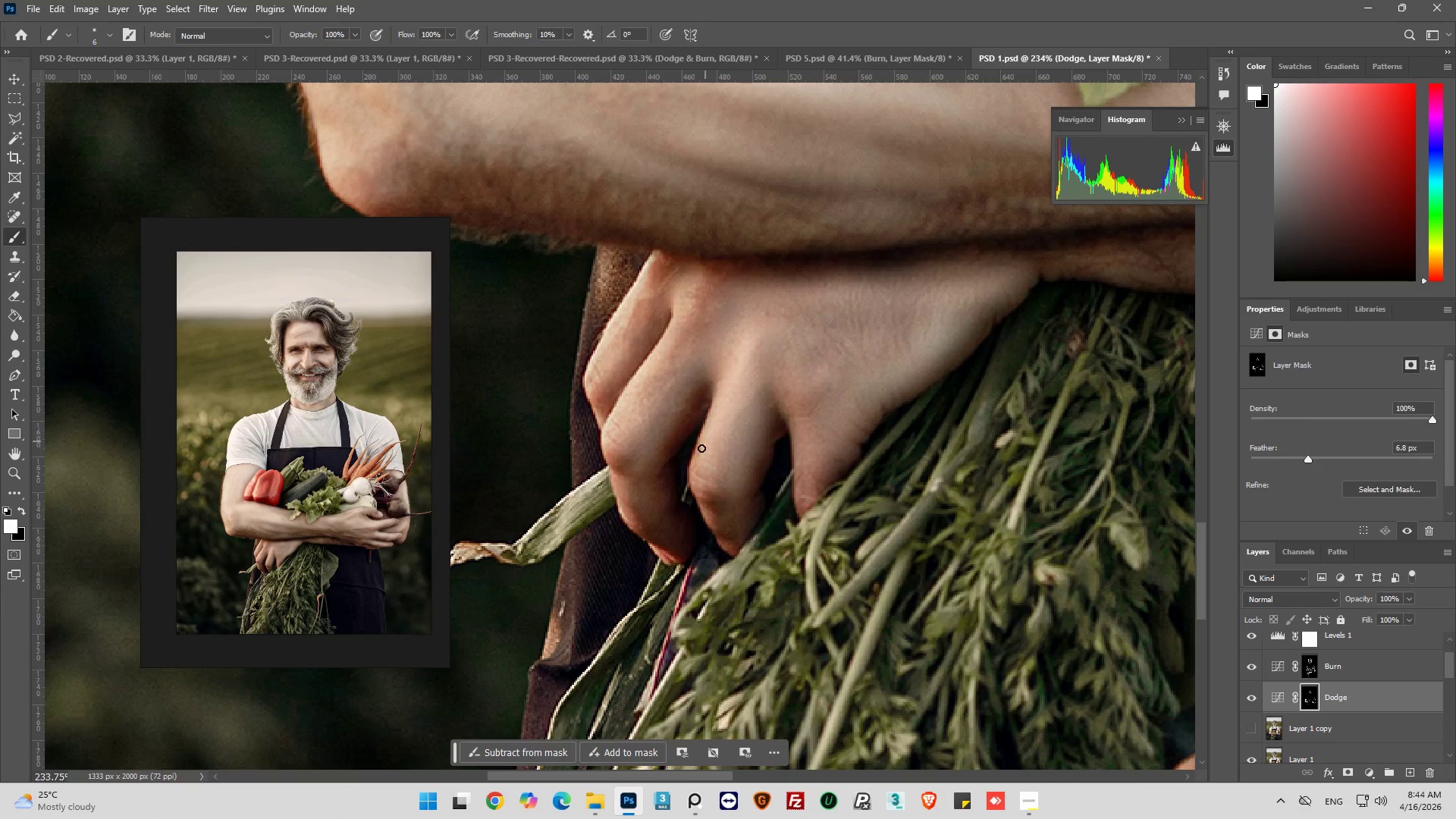 
left_click_drag(start_coordinate=[701, 450], to_coordinate=[730, 407])
 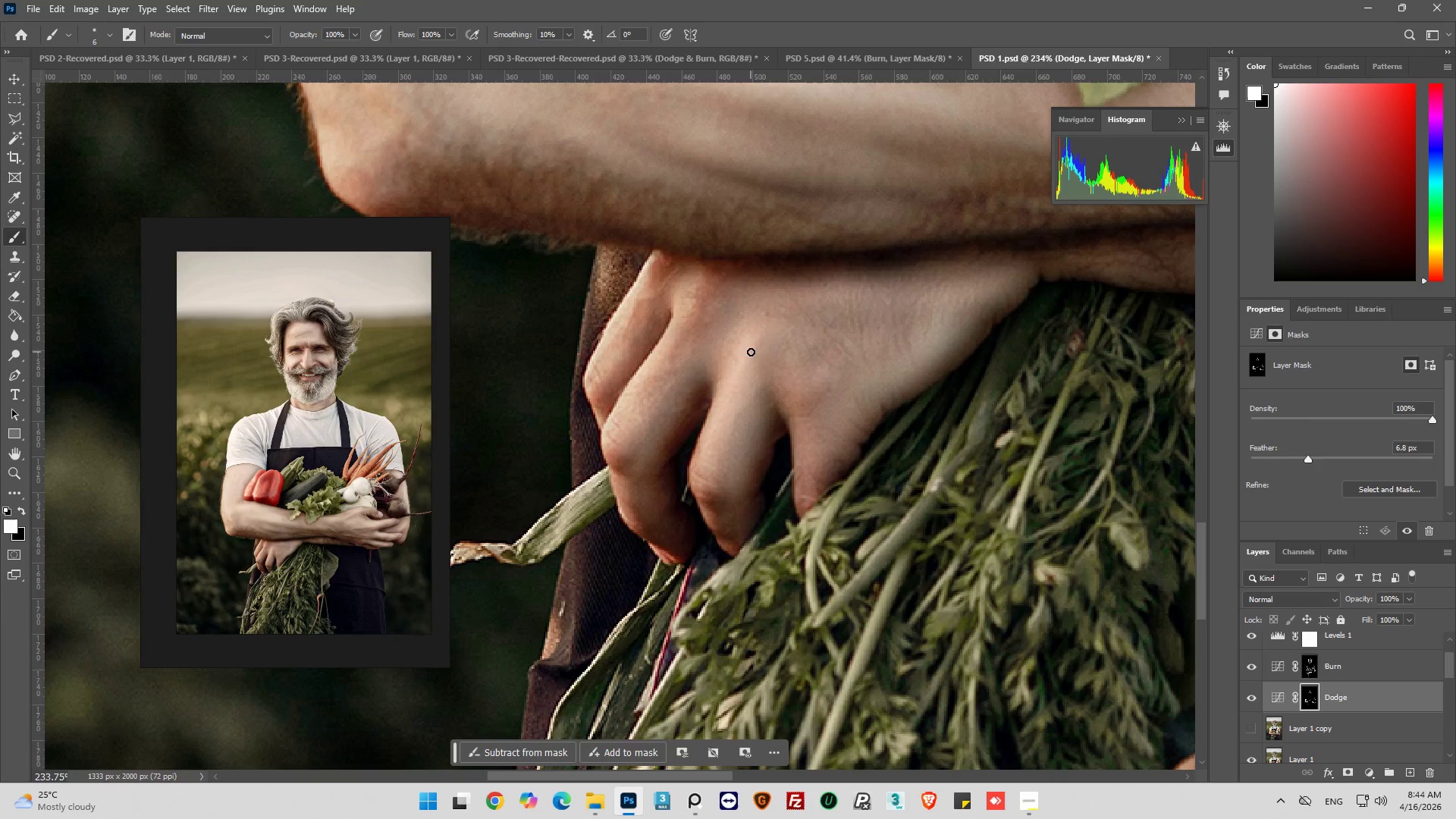 
left_click_drag(start_coordinate=[748, 355], to_coordinate=[712, 459])
 